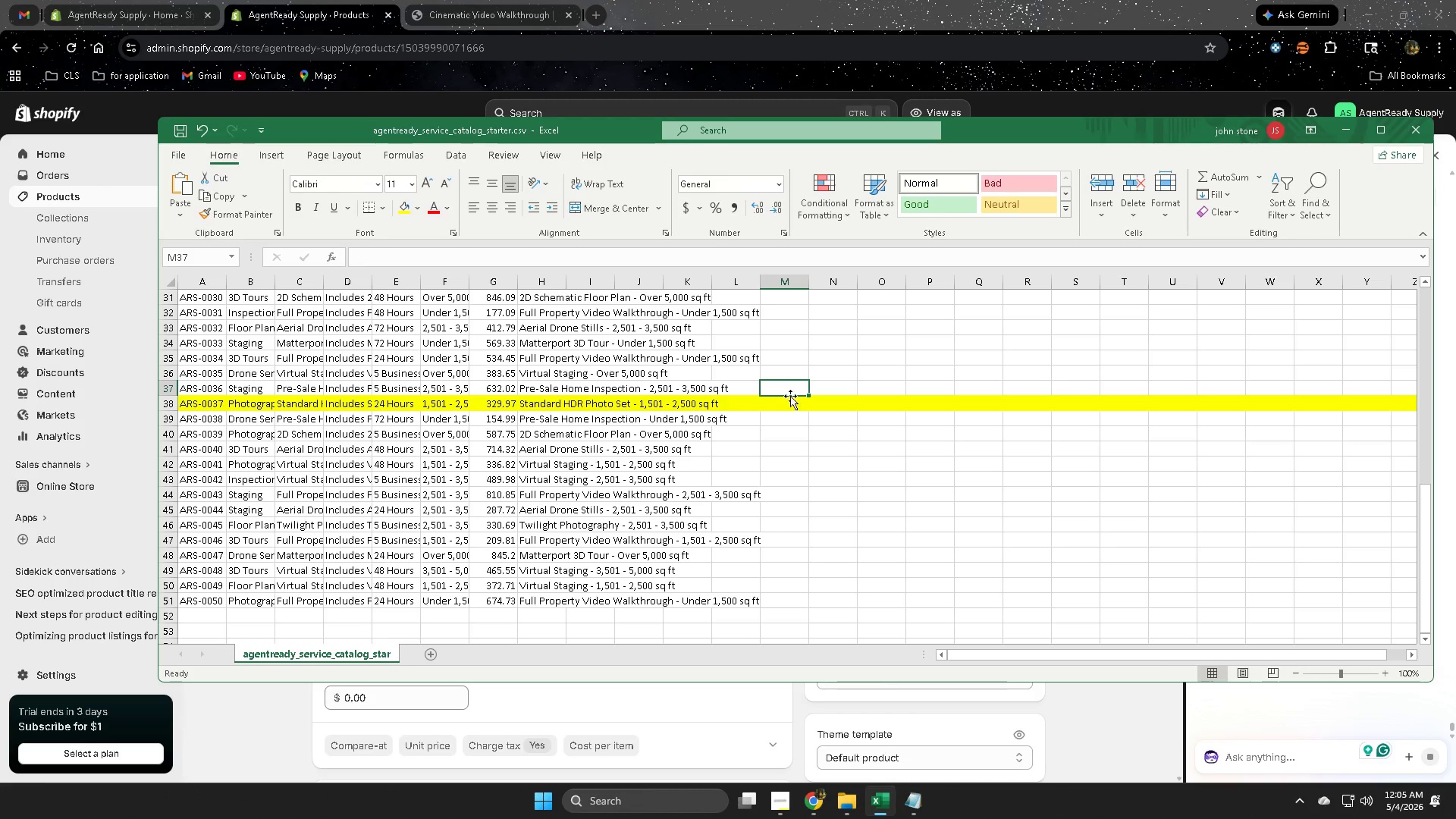 
key(Control+F)
 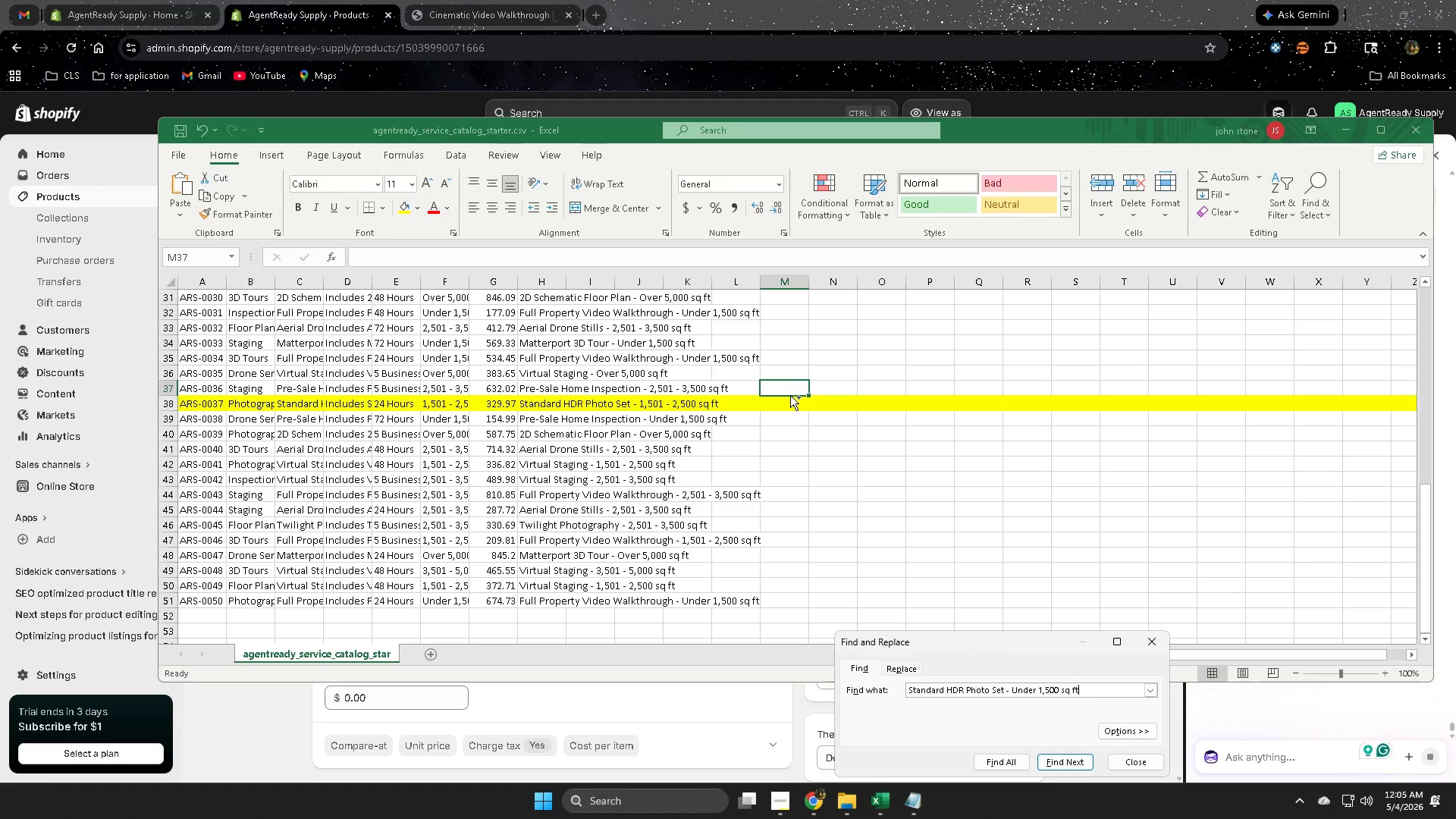 
key(Control+V)
 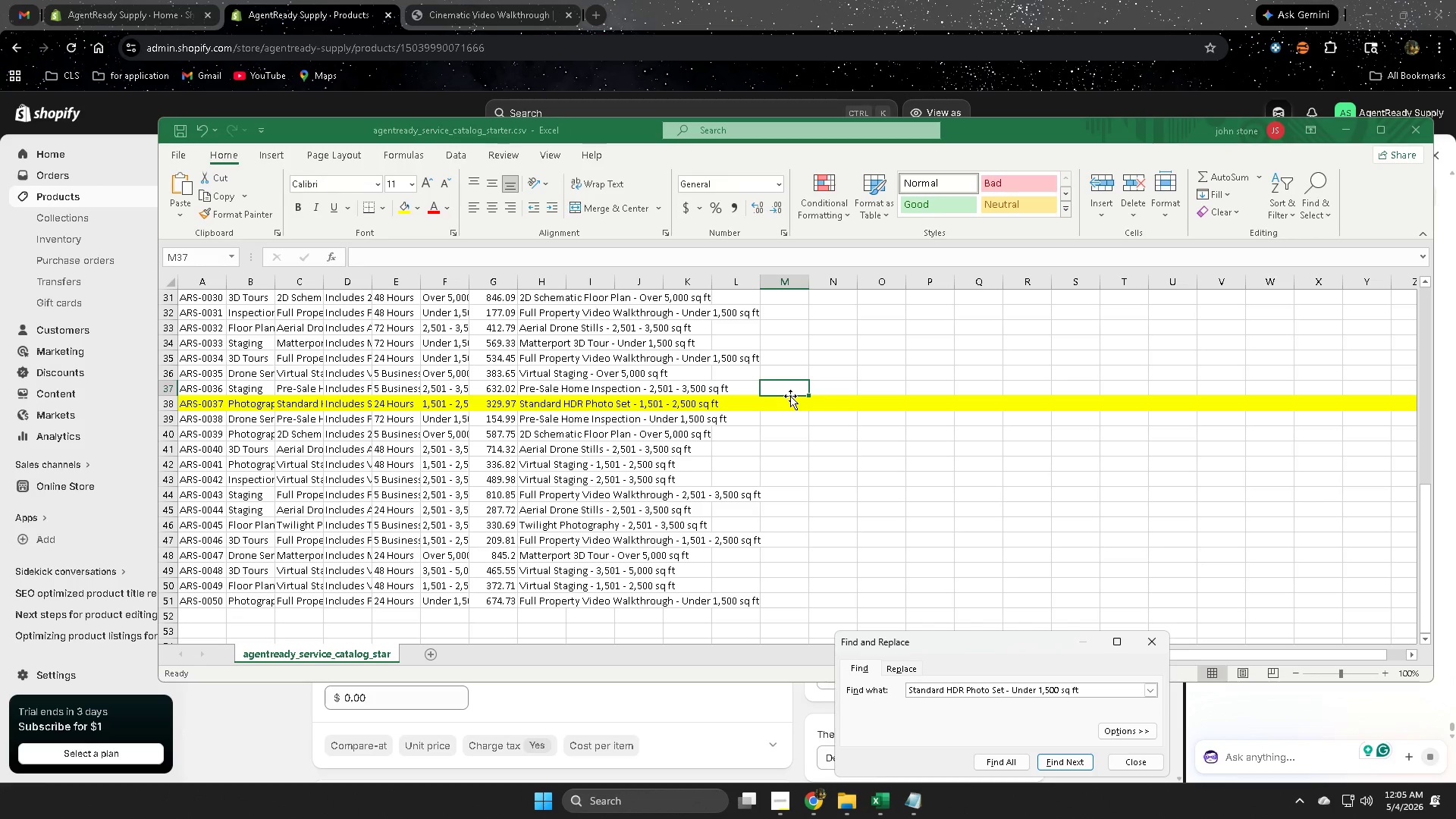 
key(Enter)
 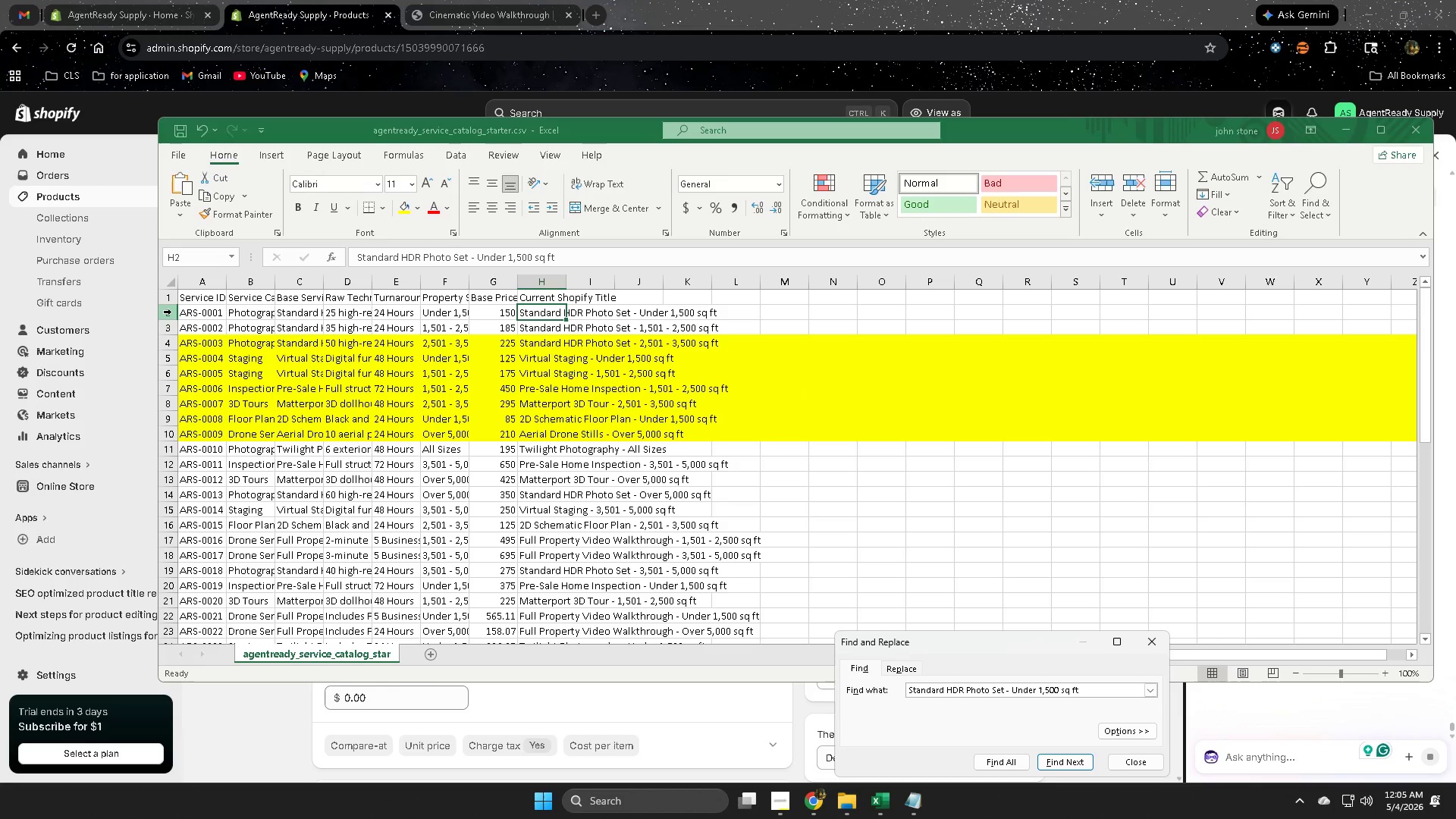 
wait(5.01)
 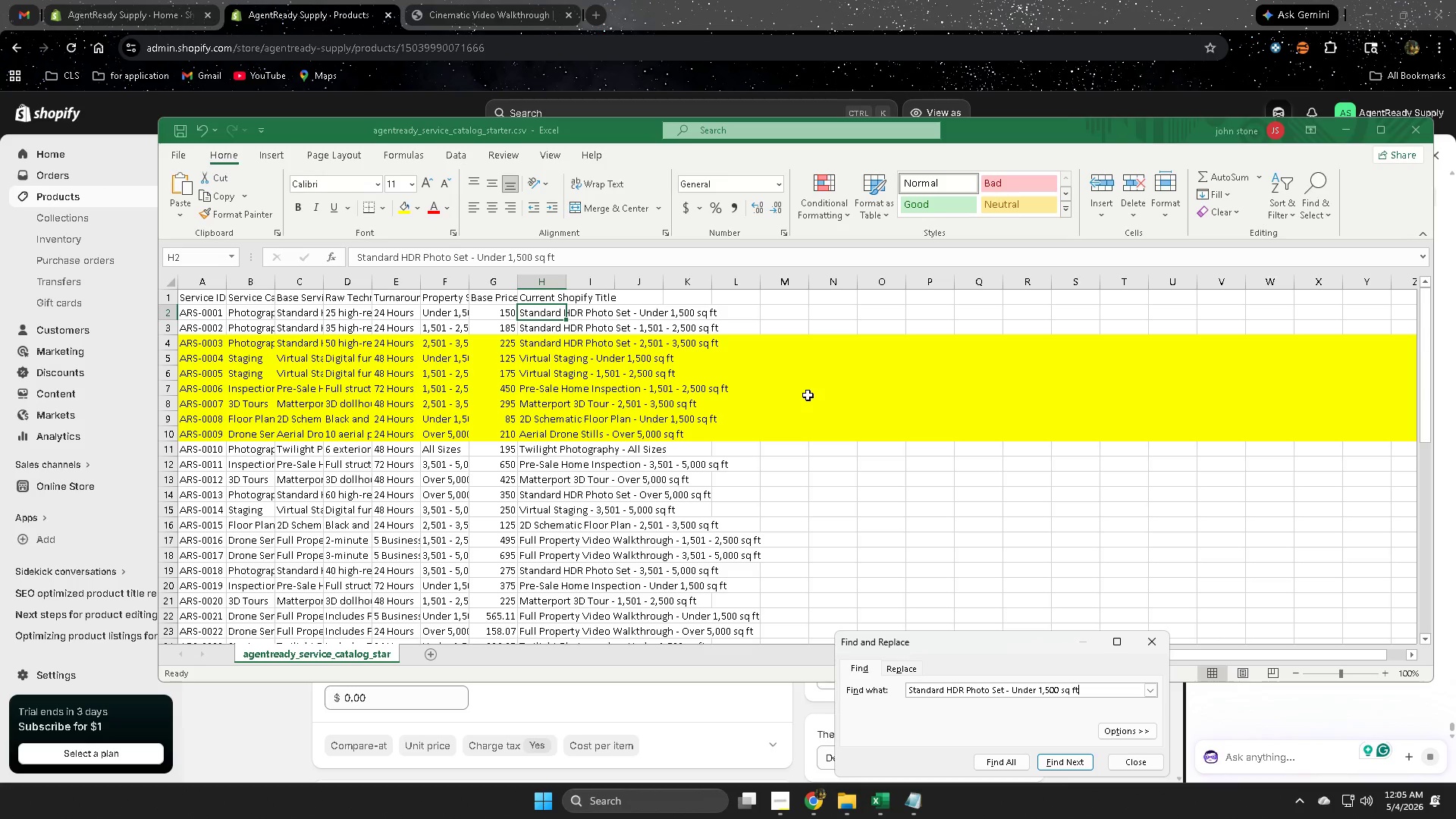 
left_click([171, 312])
 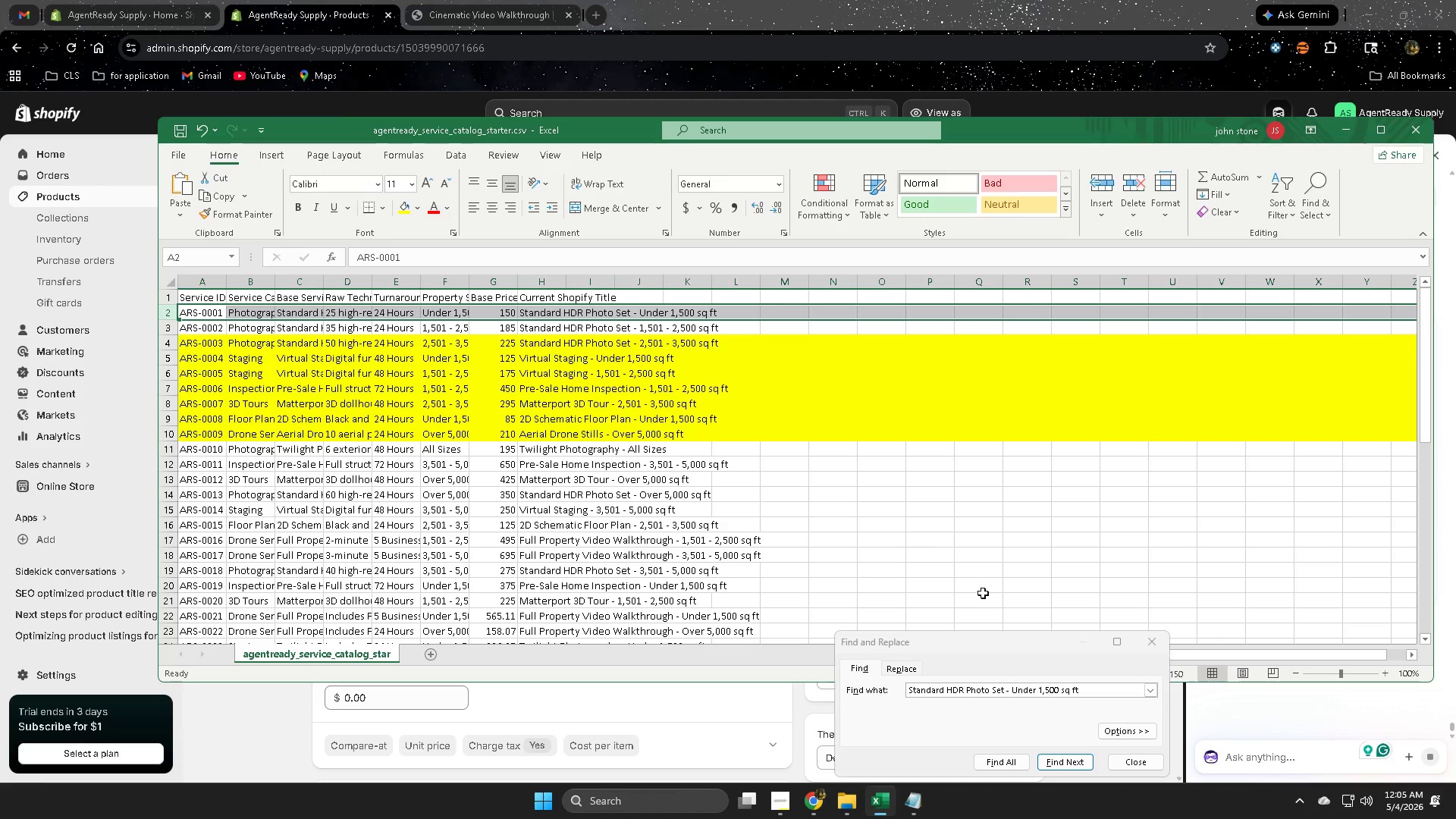 
wait(15.91)
 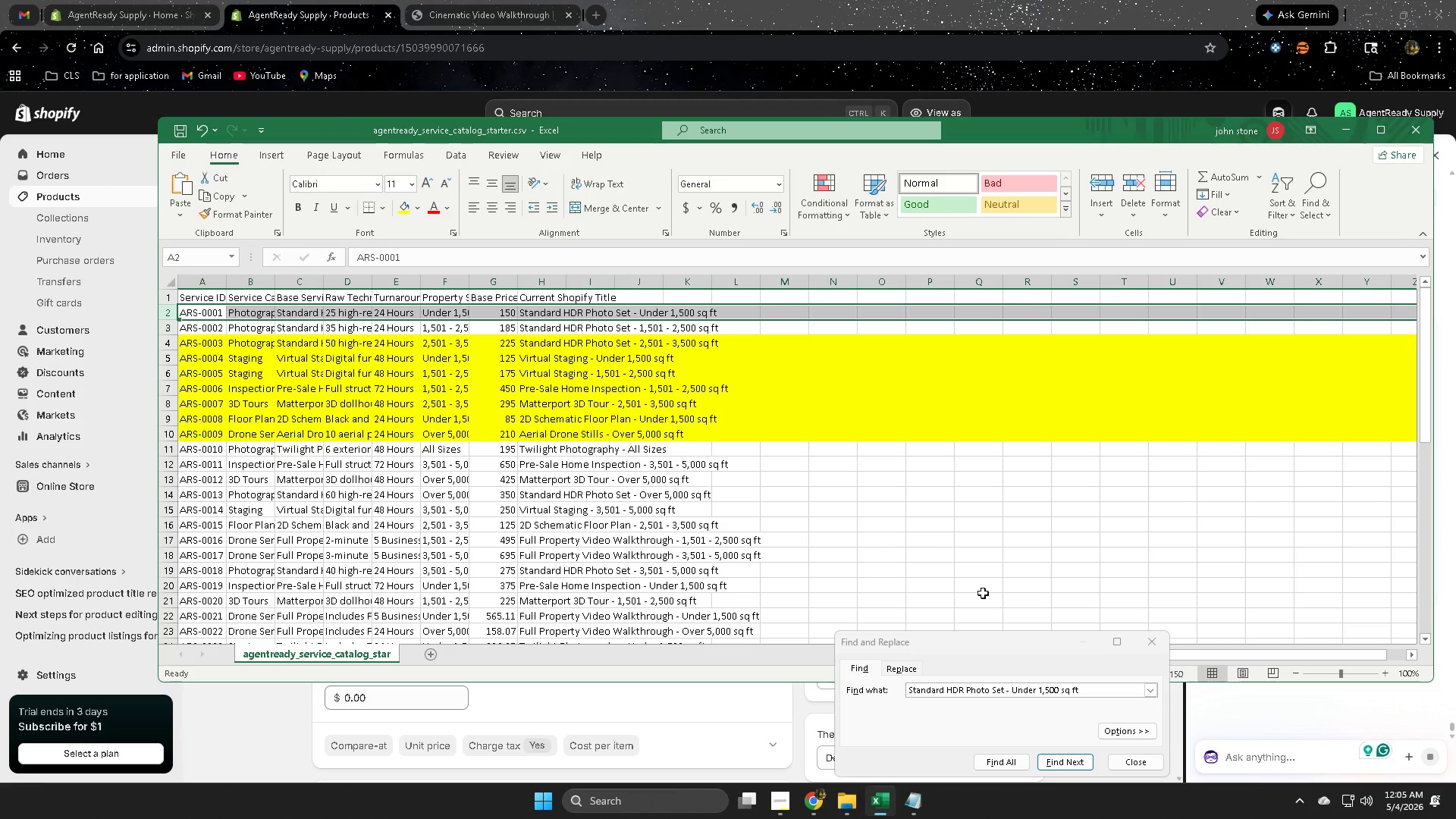 
left_click([403, 209])
 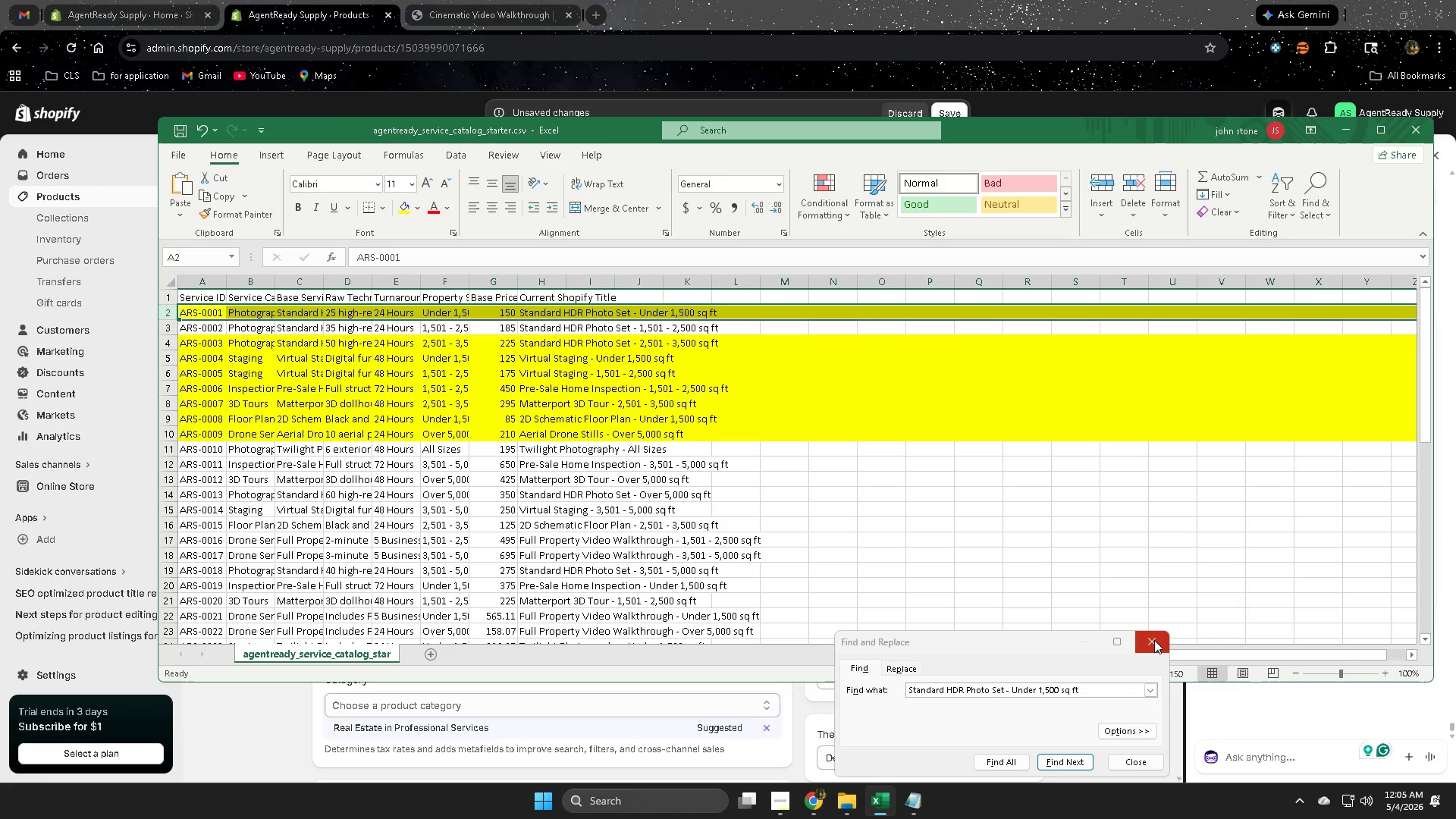 
wait(7.26)
 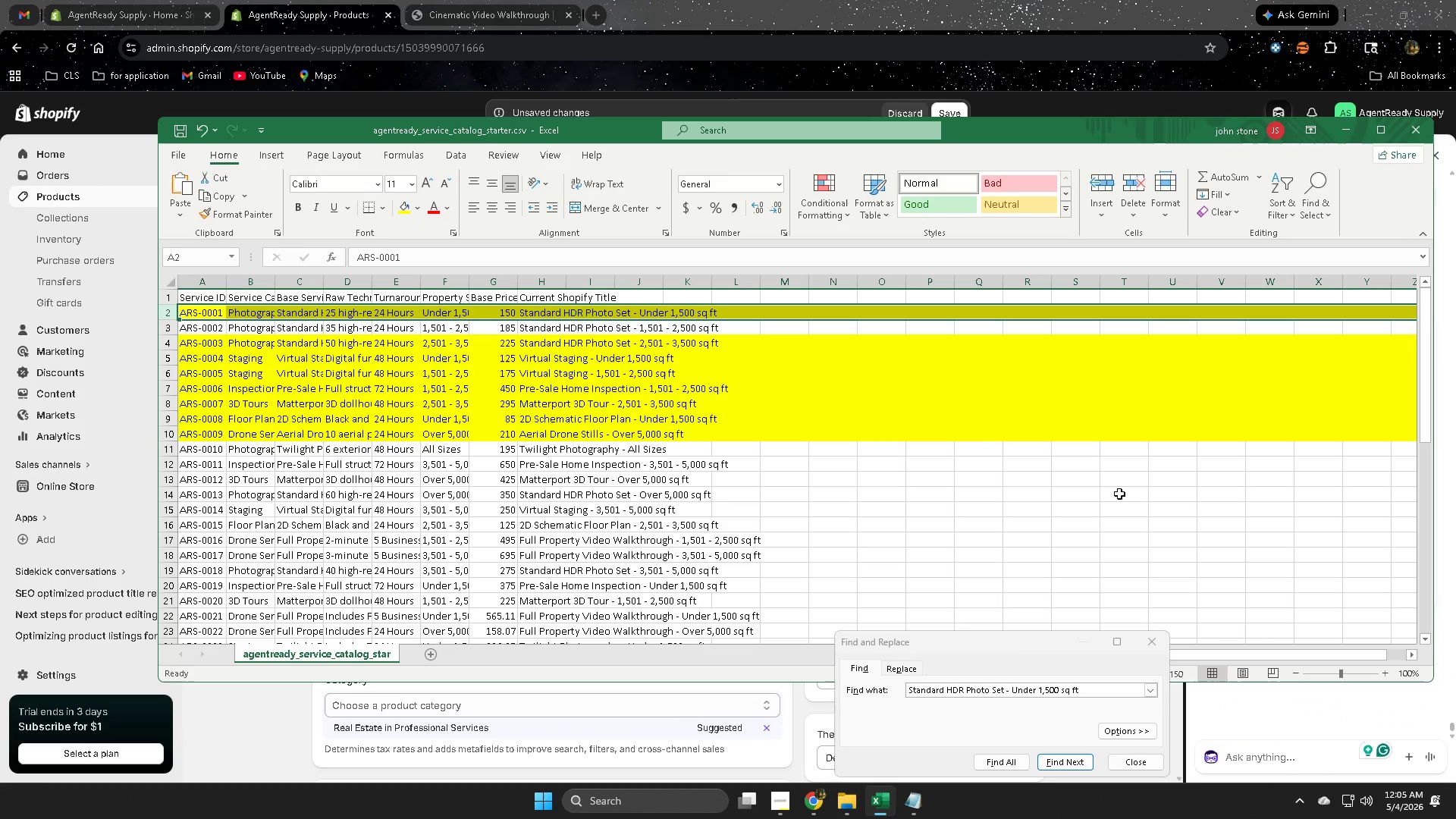 
left_click([1154, 640])
 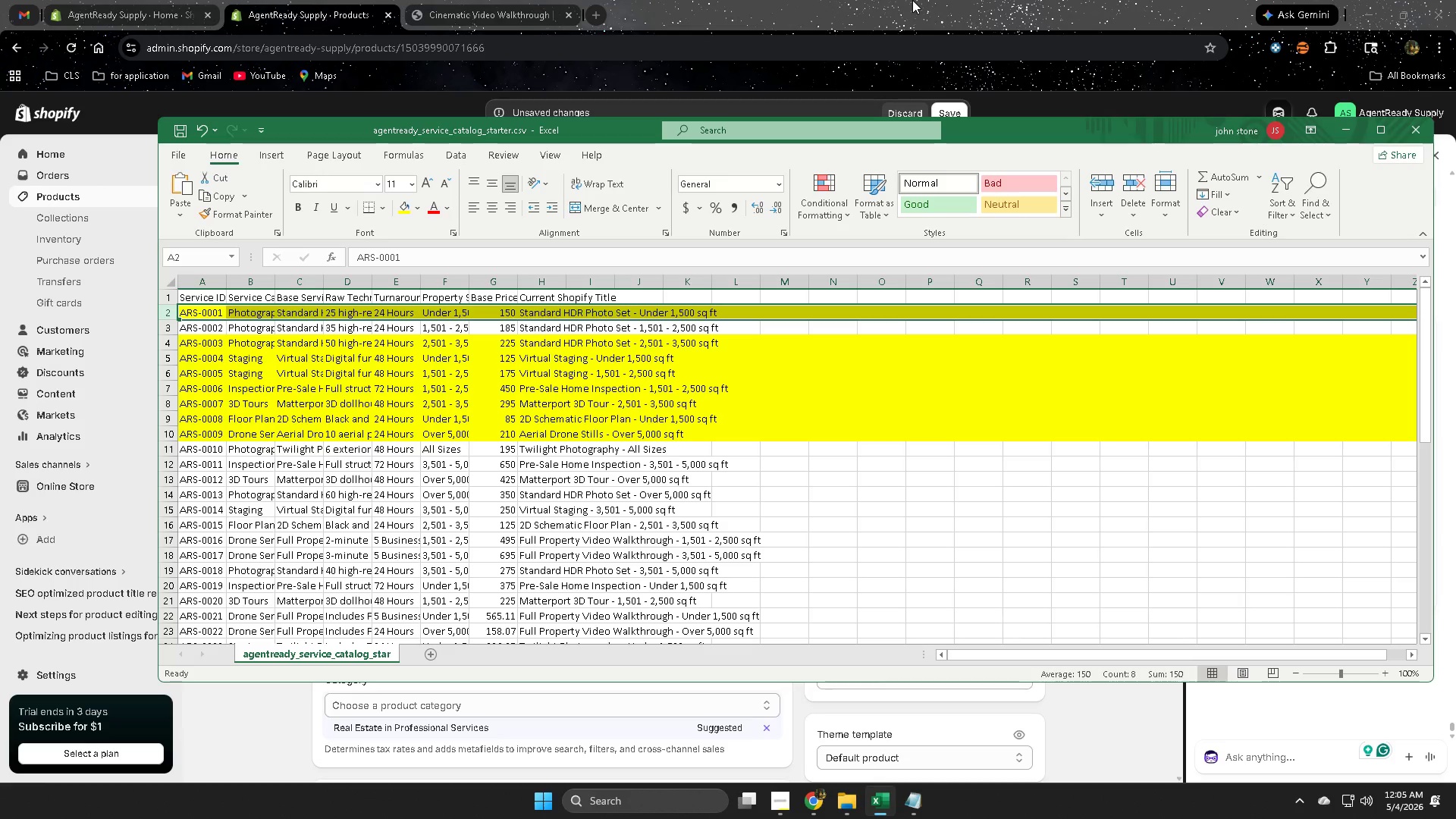 
left_click([743, 0])
 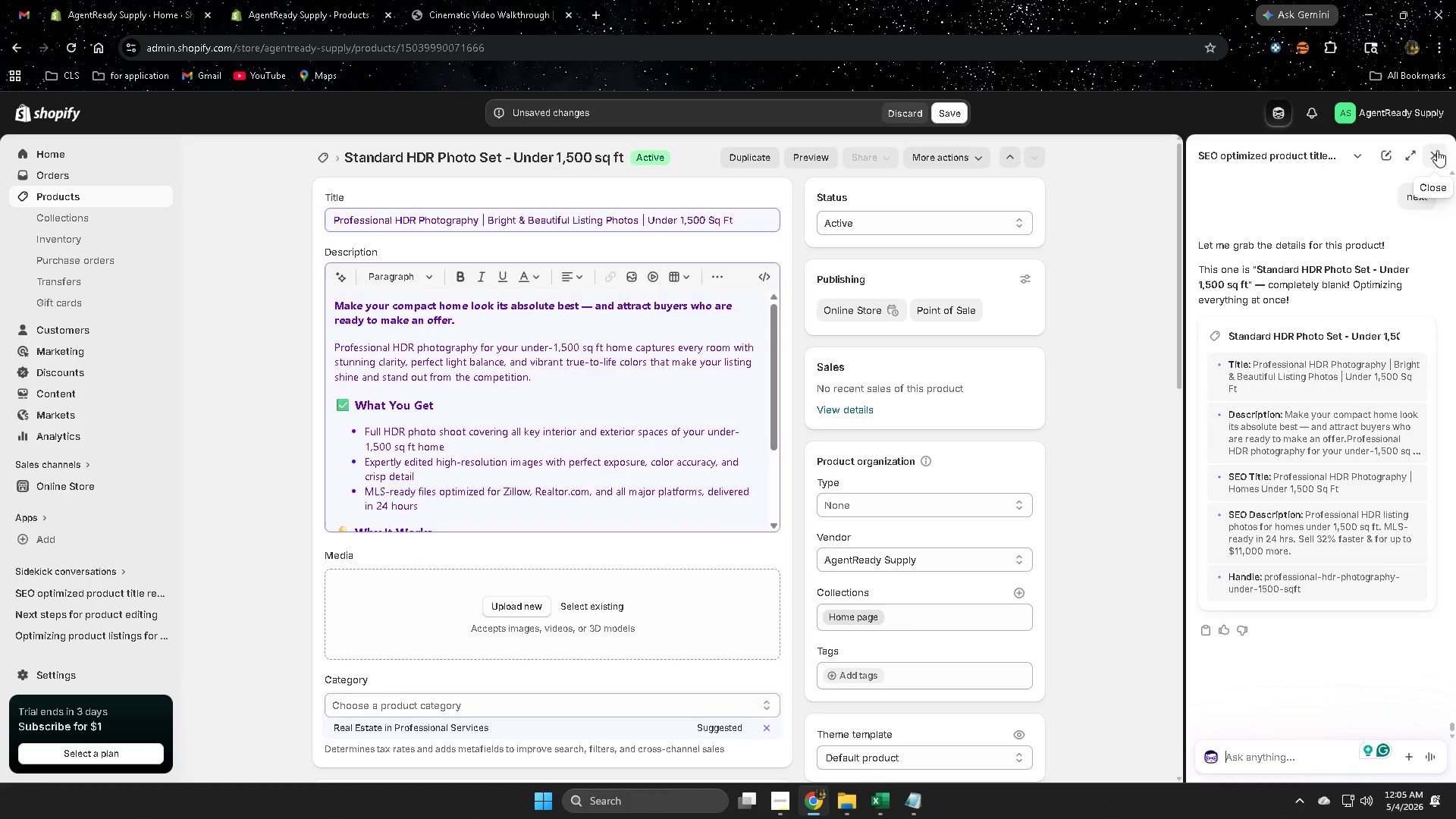 
left_click([1436, 151])
 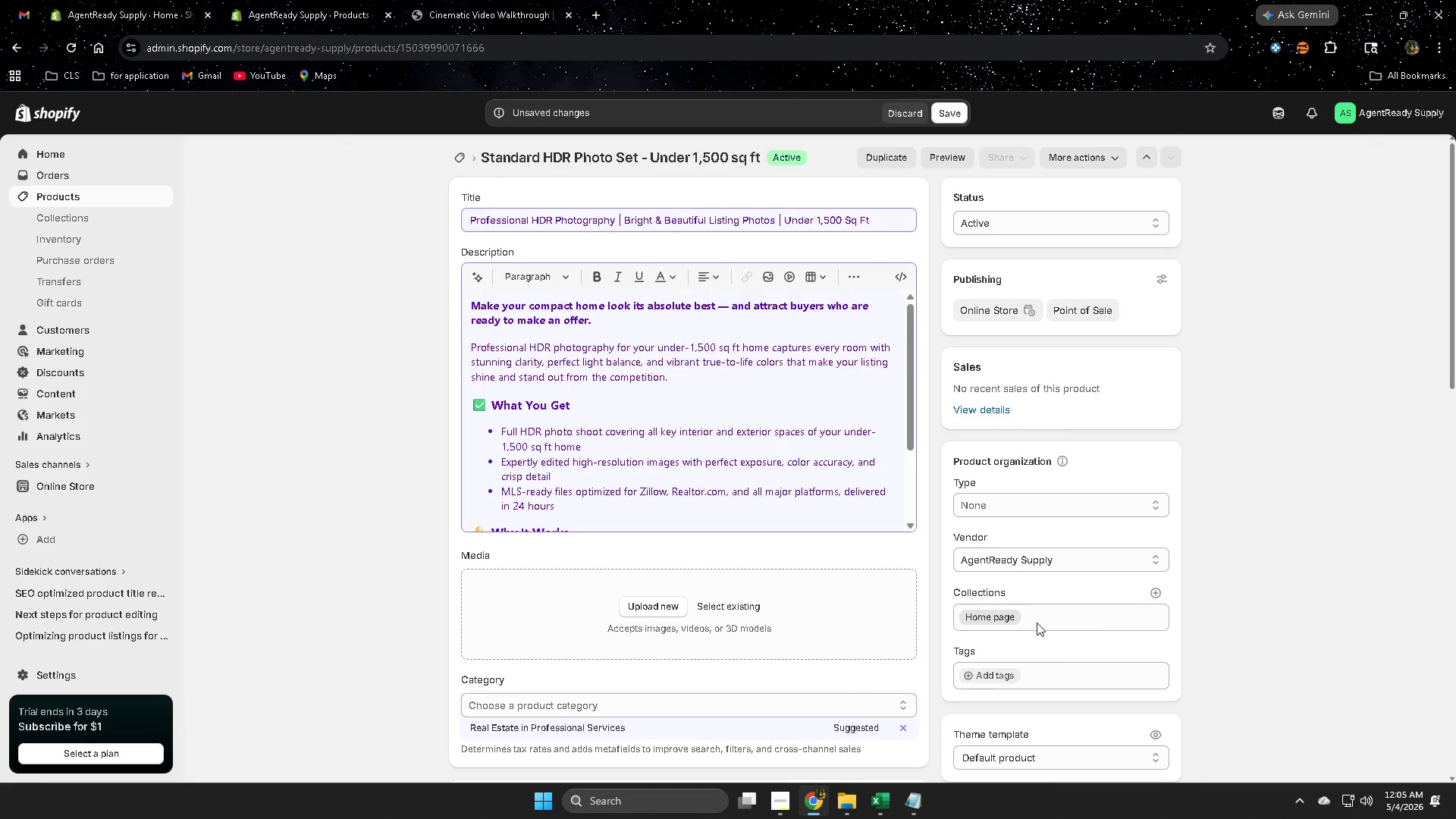 
left_click([1012, 614])
 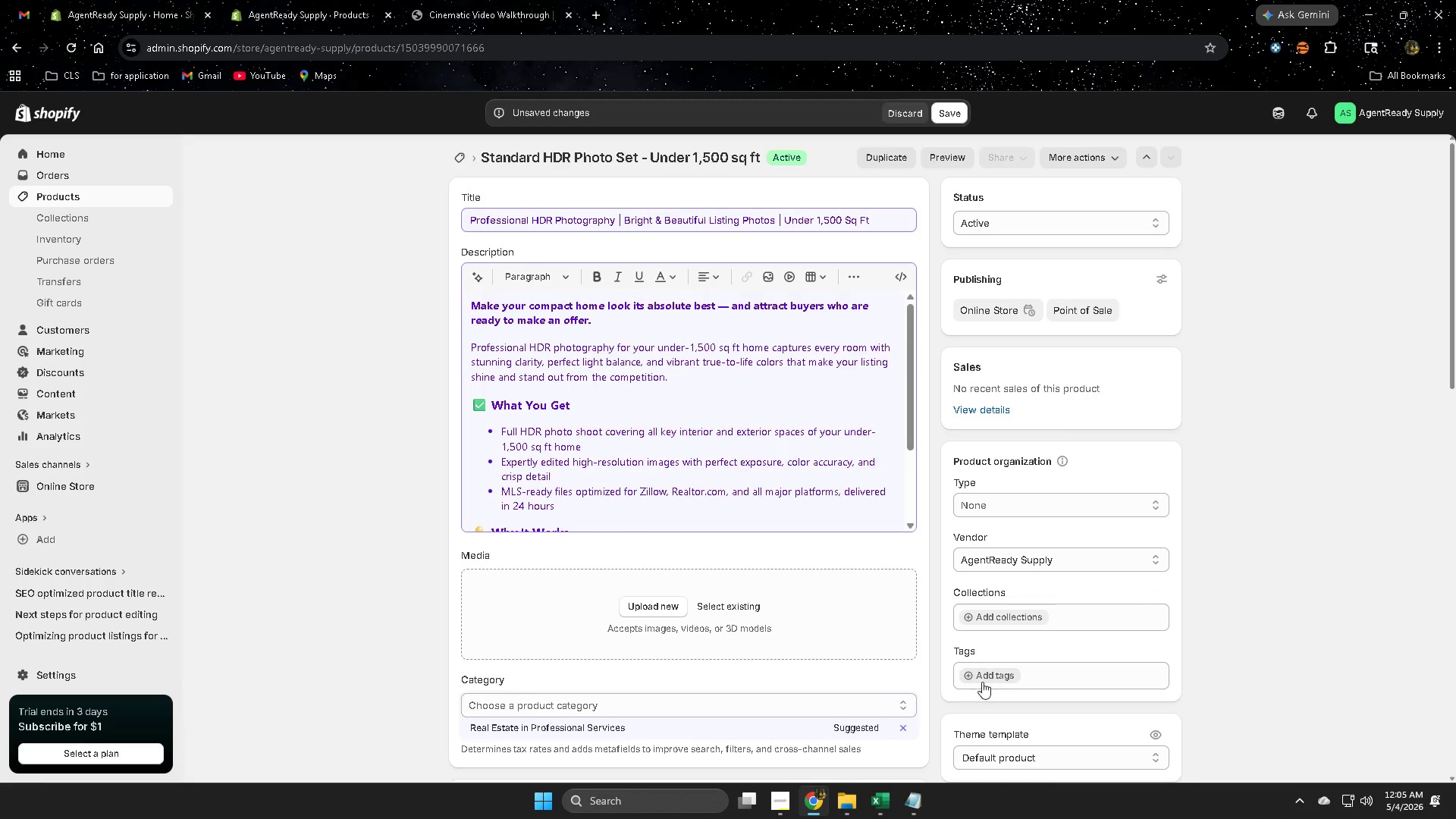 
left_click([989, 674])
 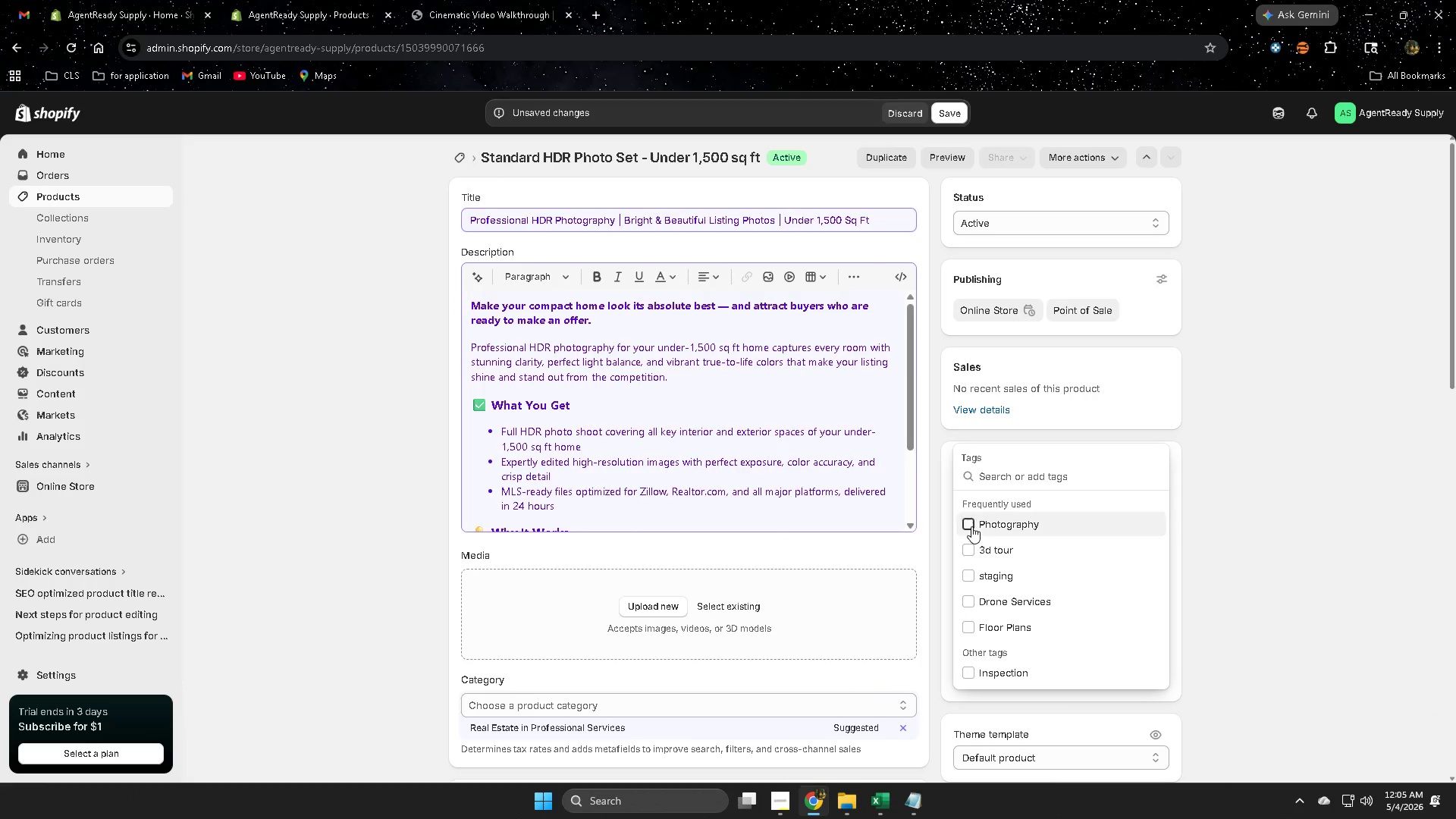 
double_click([1216, 563])
 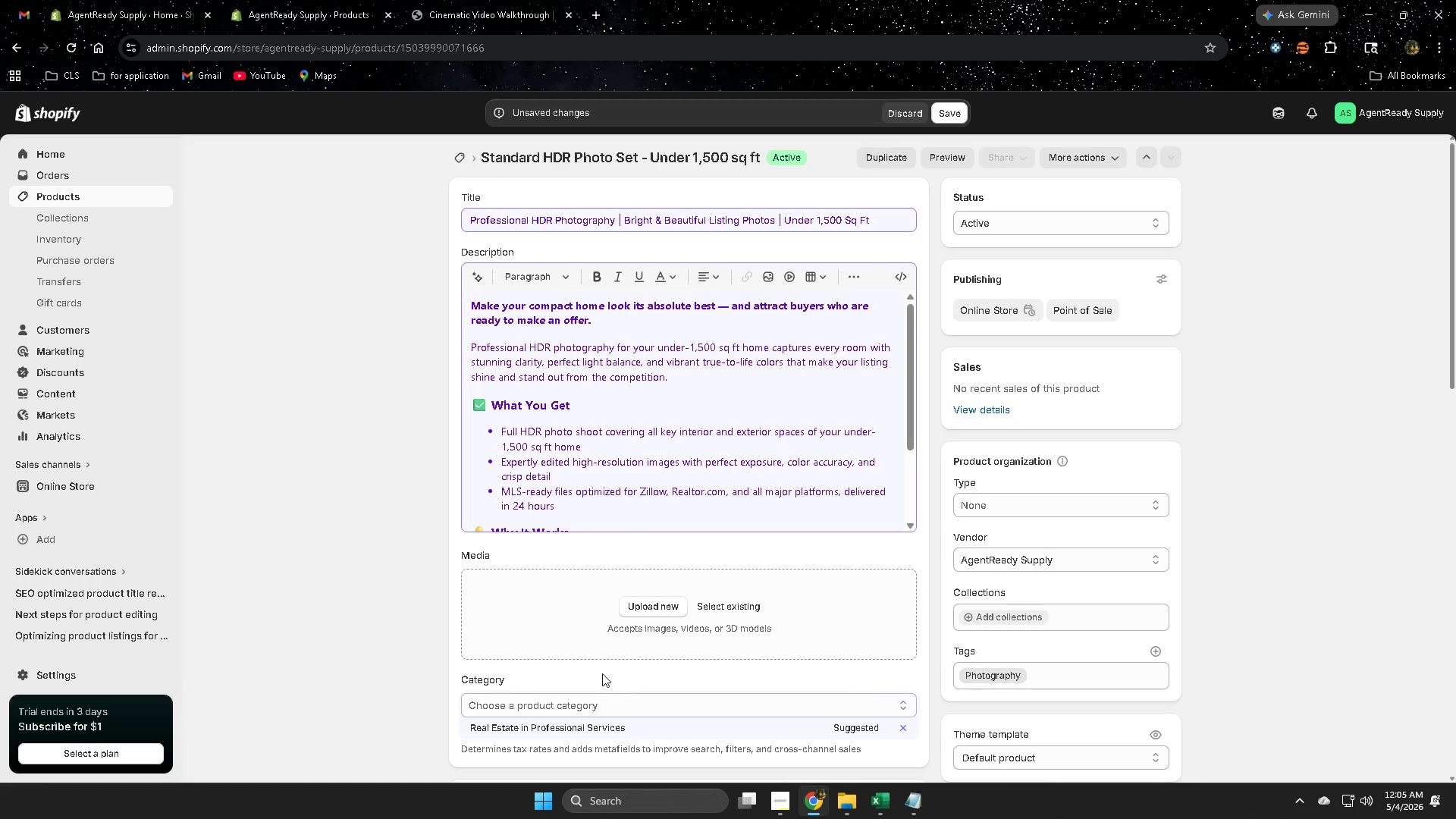 
scroll: coordinate [601, 667], scroll_direction: down, amount: 2.0
 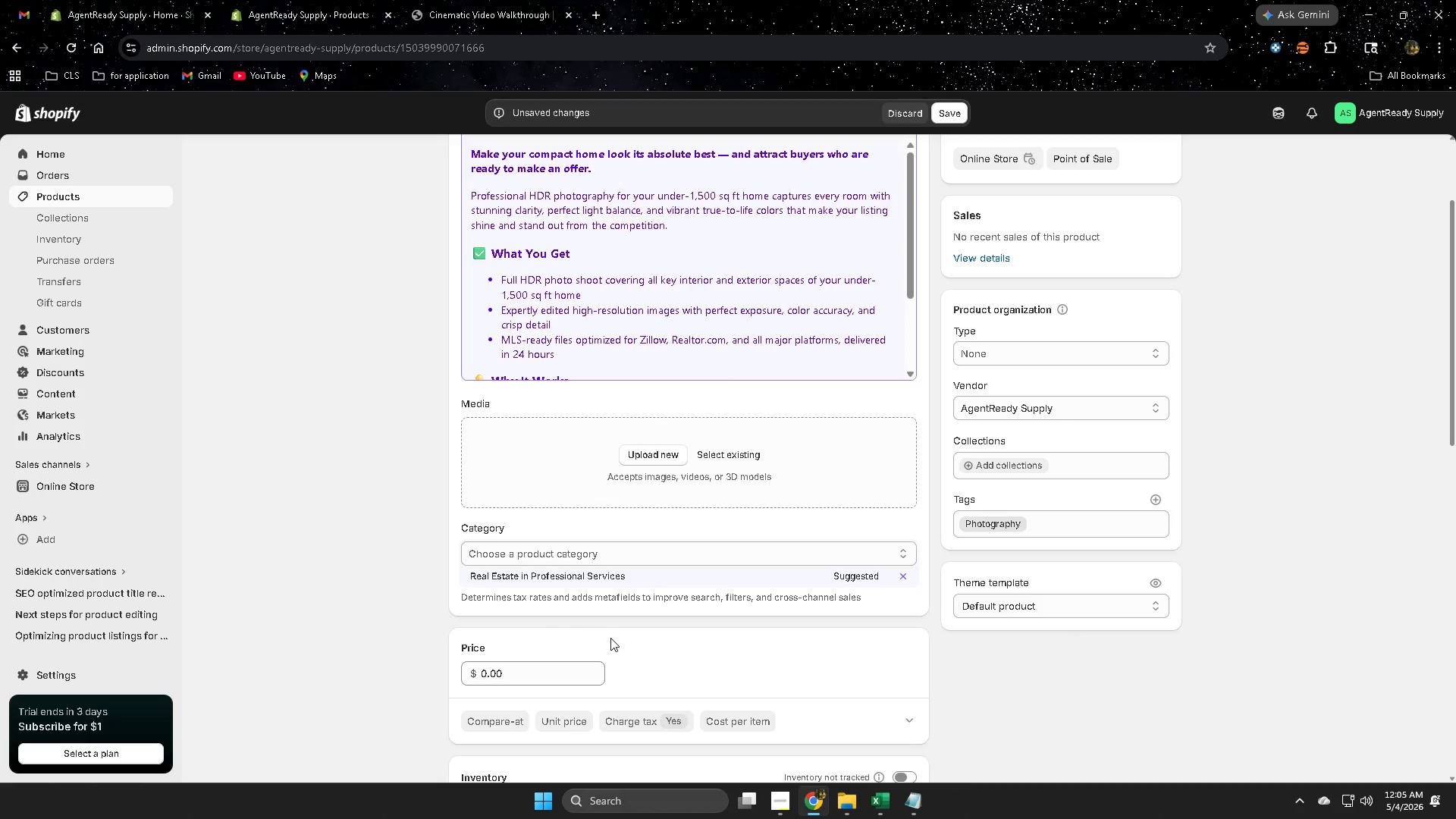 
scroll: coordinate [612, 635], scroll_direction: up, amount: 2.0
 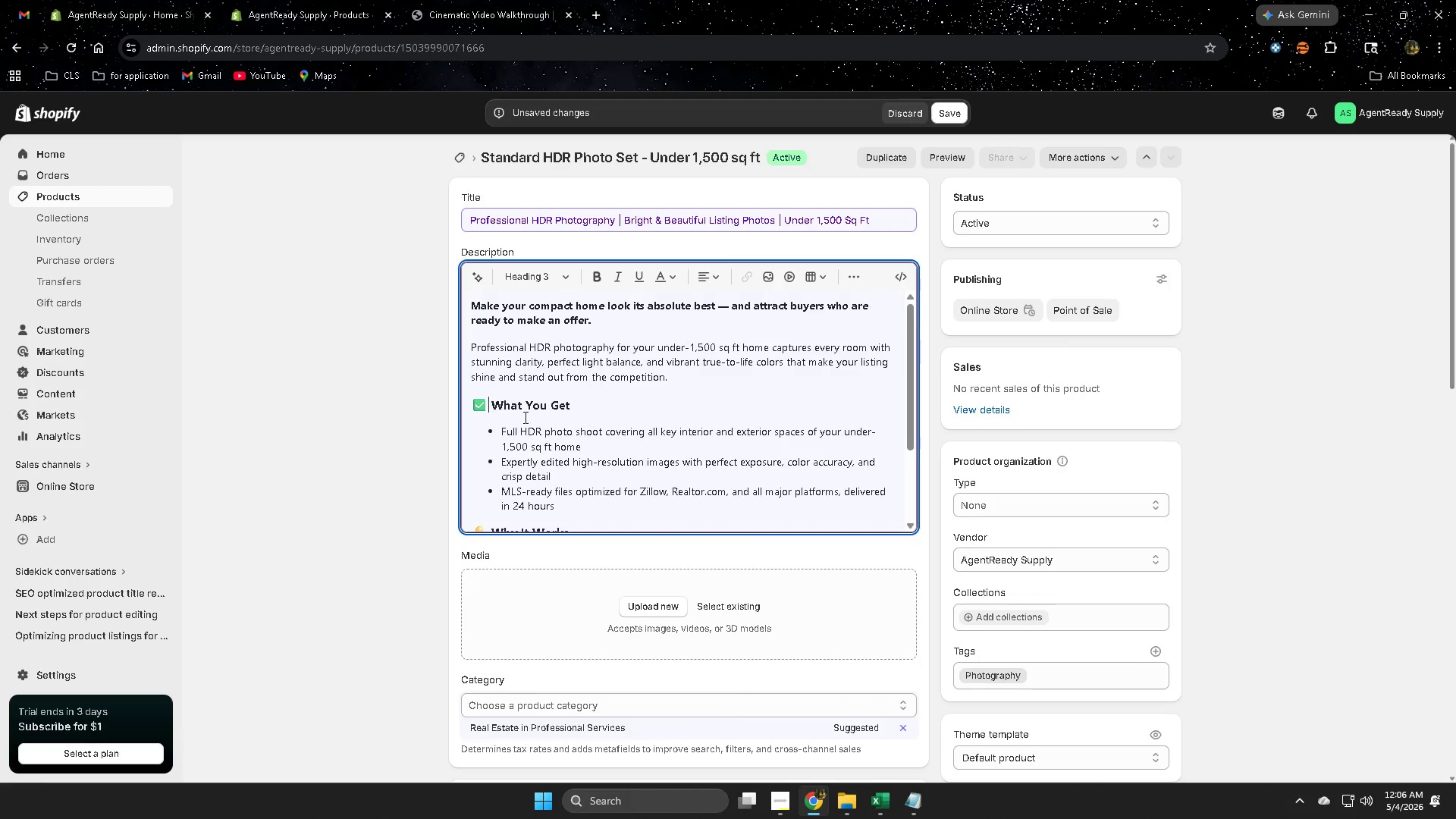 
key(Backspace)
 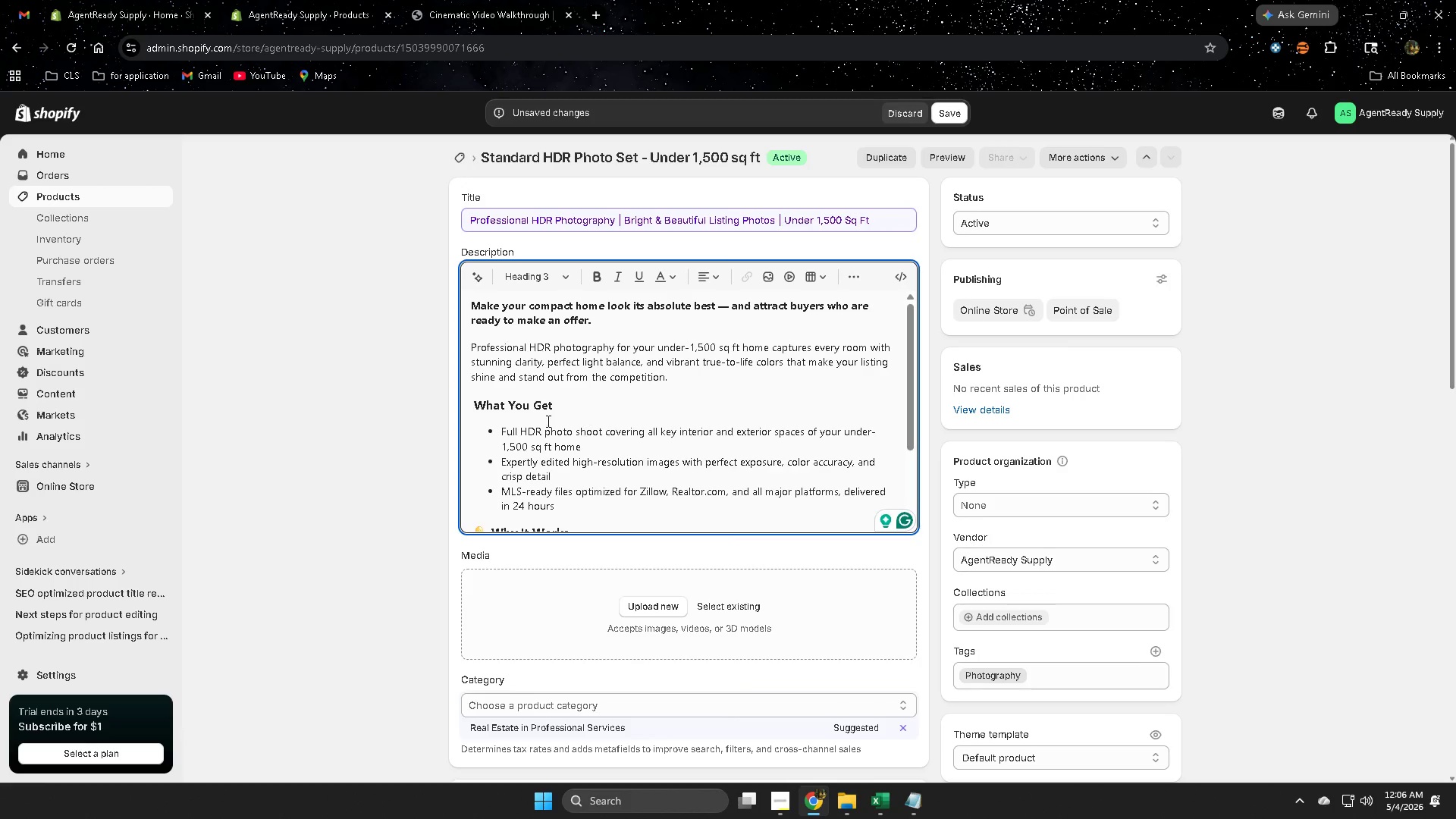 
scroll: coordinate [615, 432], scroll_direction: down, amount: 2.0
 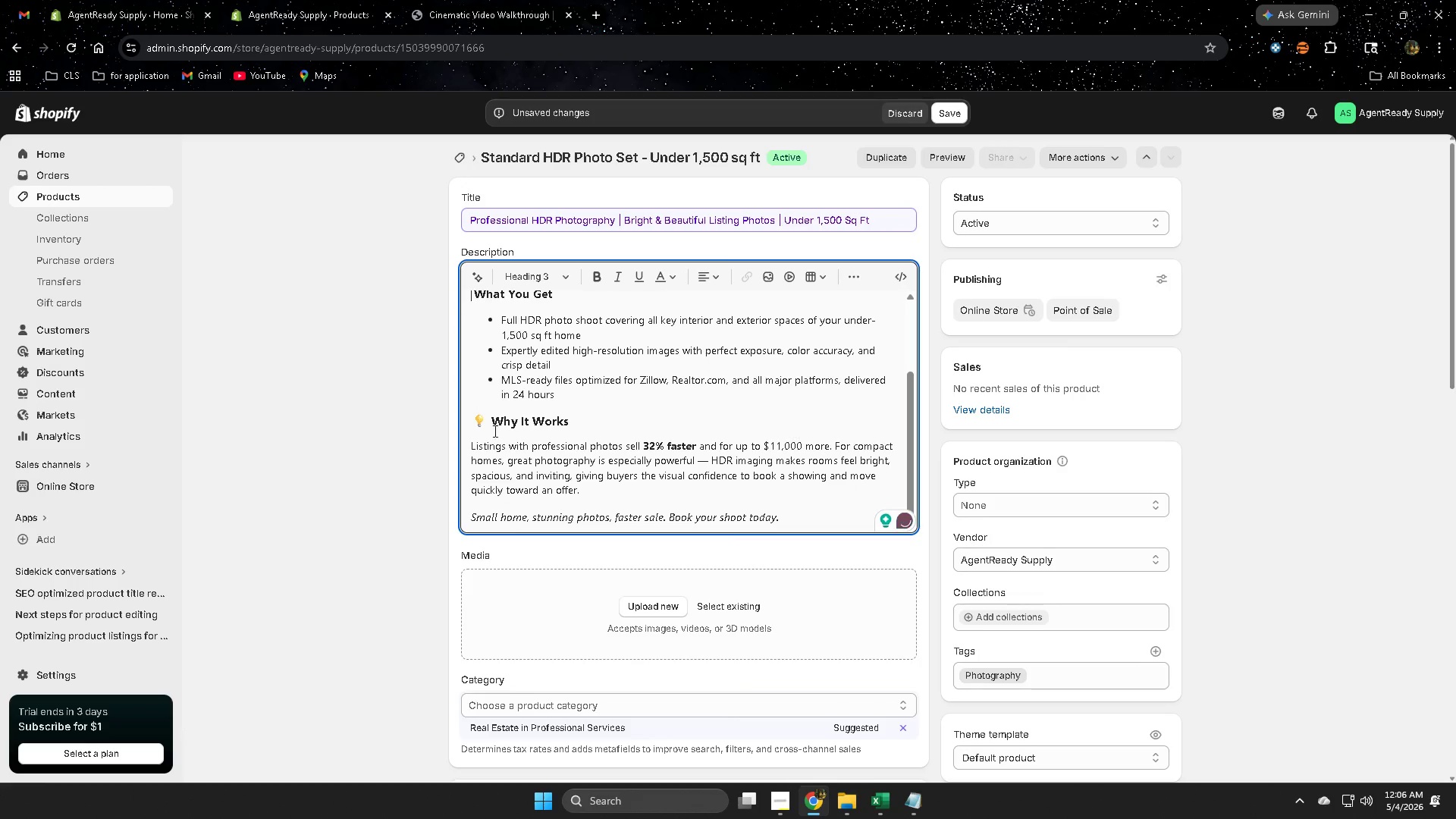 
left_click([488, 422])
 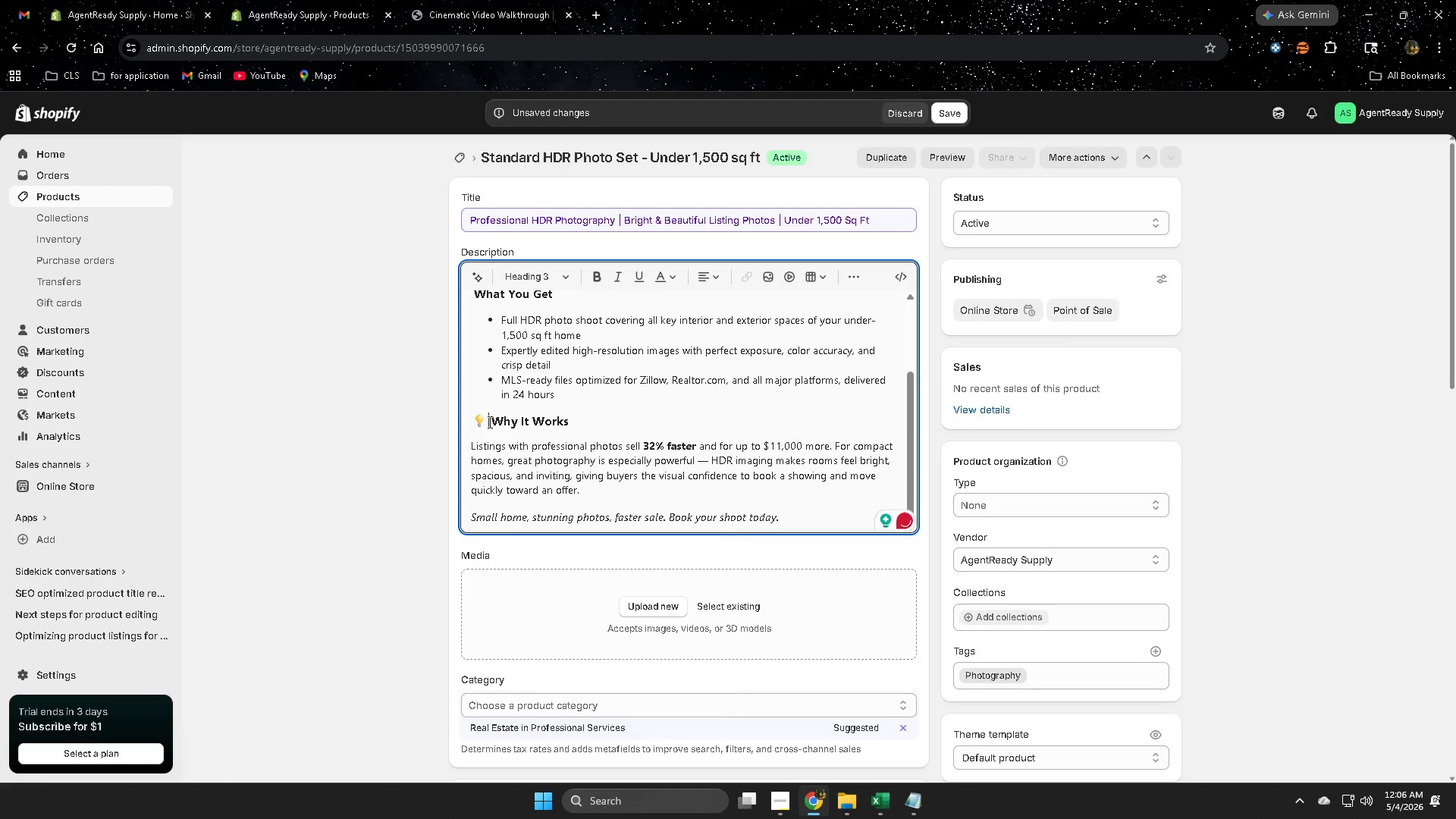 
key(Backspace)
 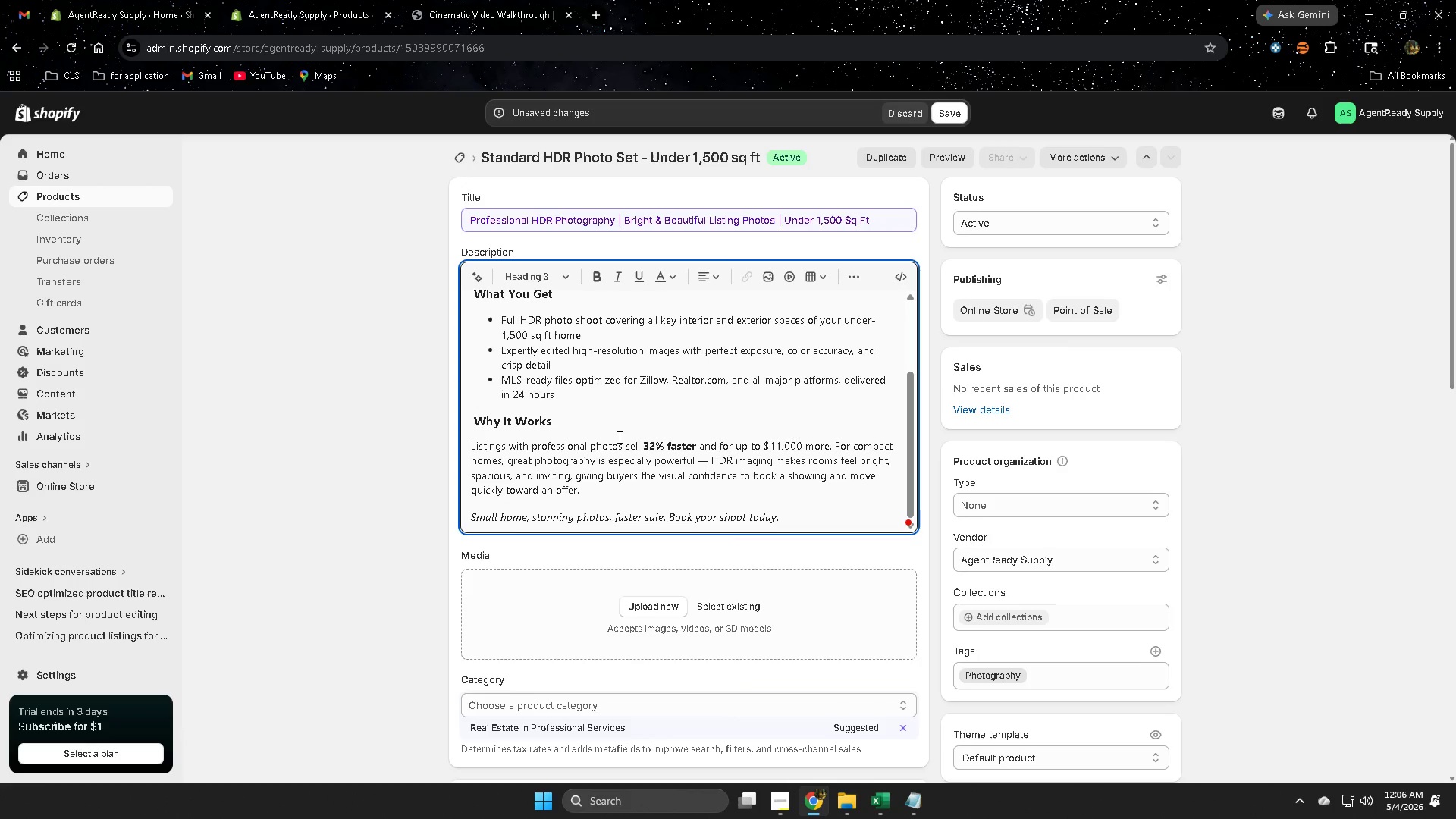 
scroll: coordinate [623, 432], scroll_direction: up, amount: 2.0
 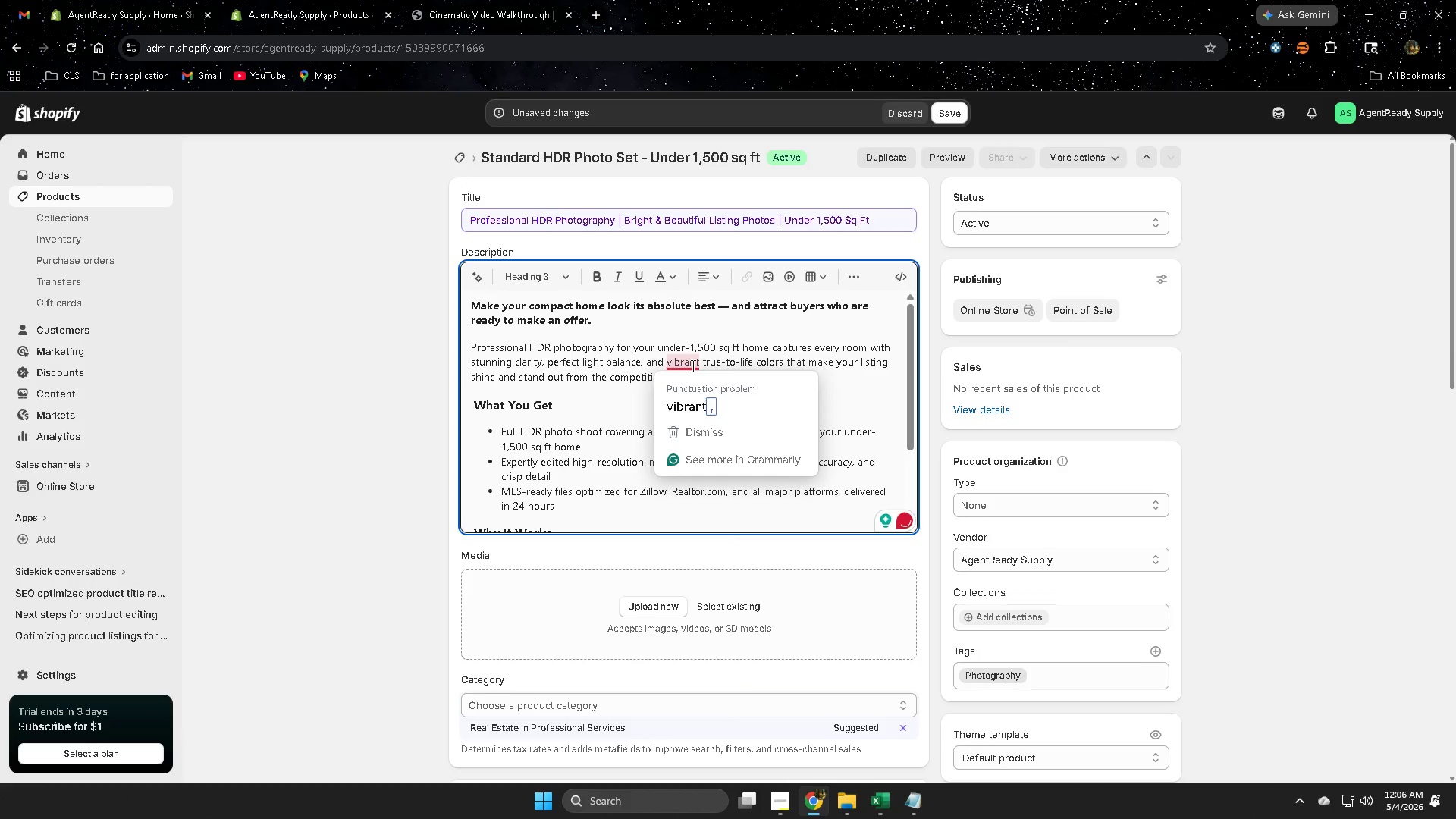 
left_click([708, 413])
 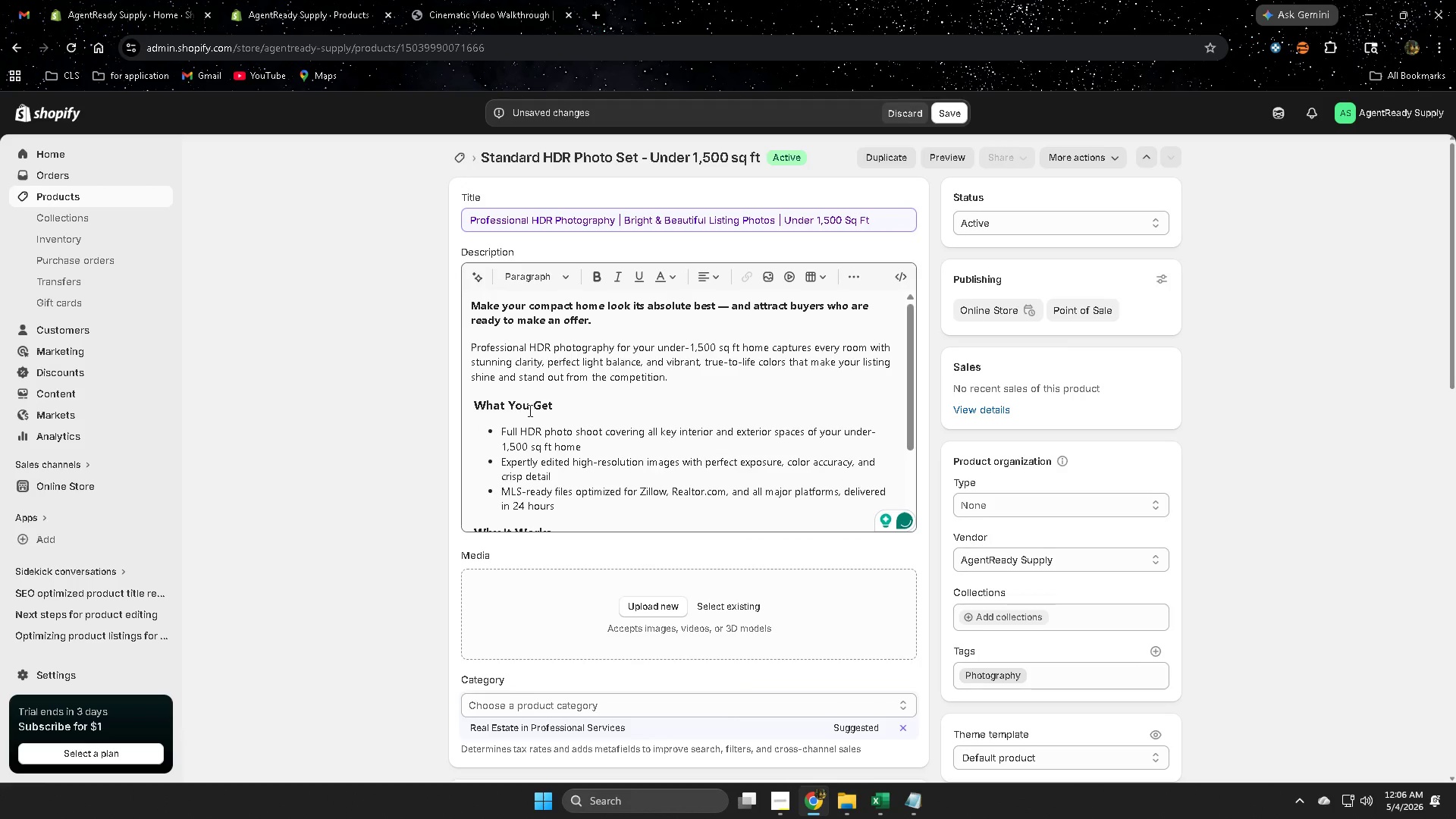 
left_click([537, 406])
 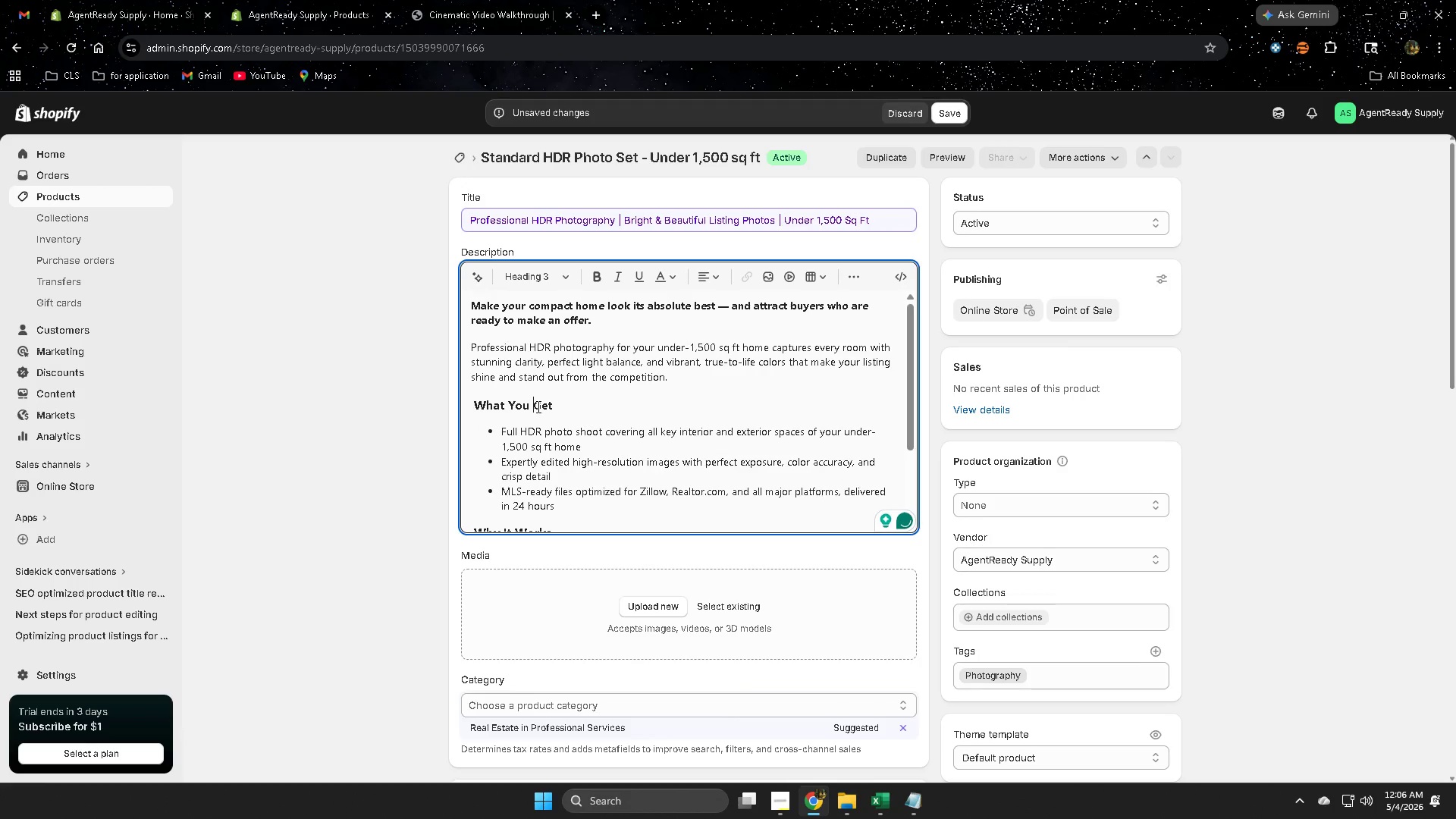 
left_click_drag(start_coordinate=[537, 406], to_coordinate=[498, 401])
 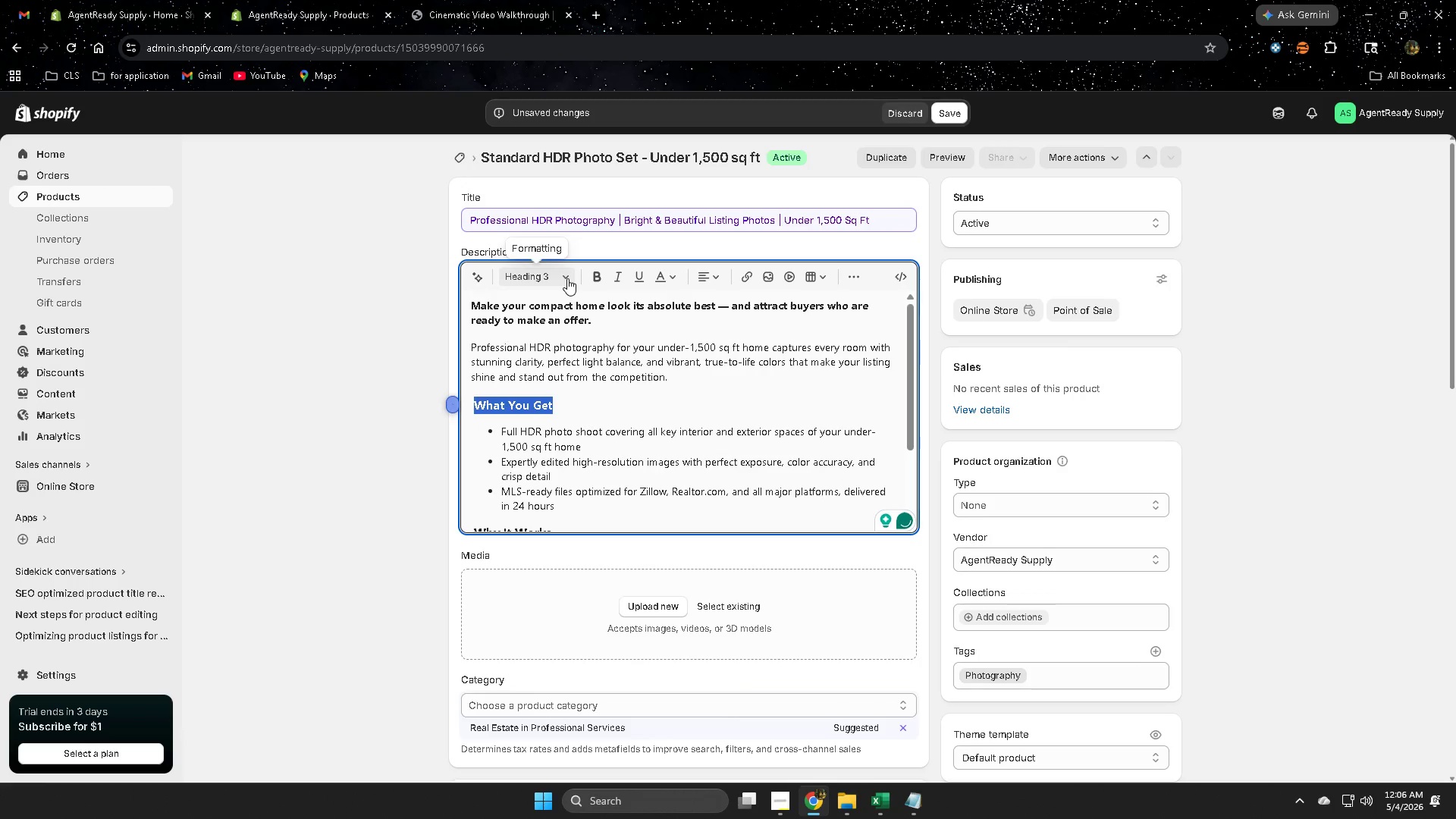 
left_click([567, 278])
 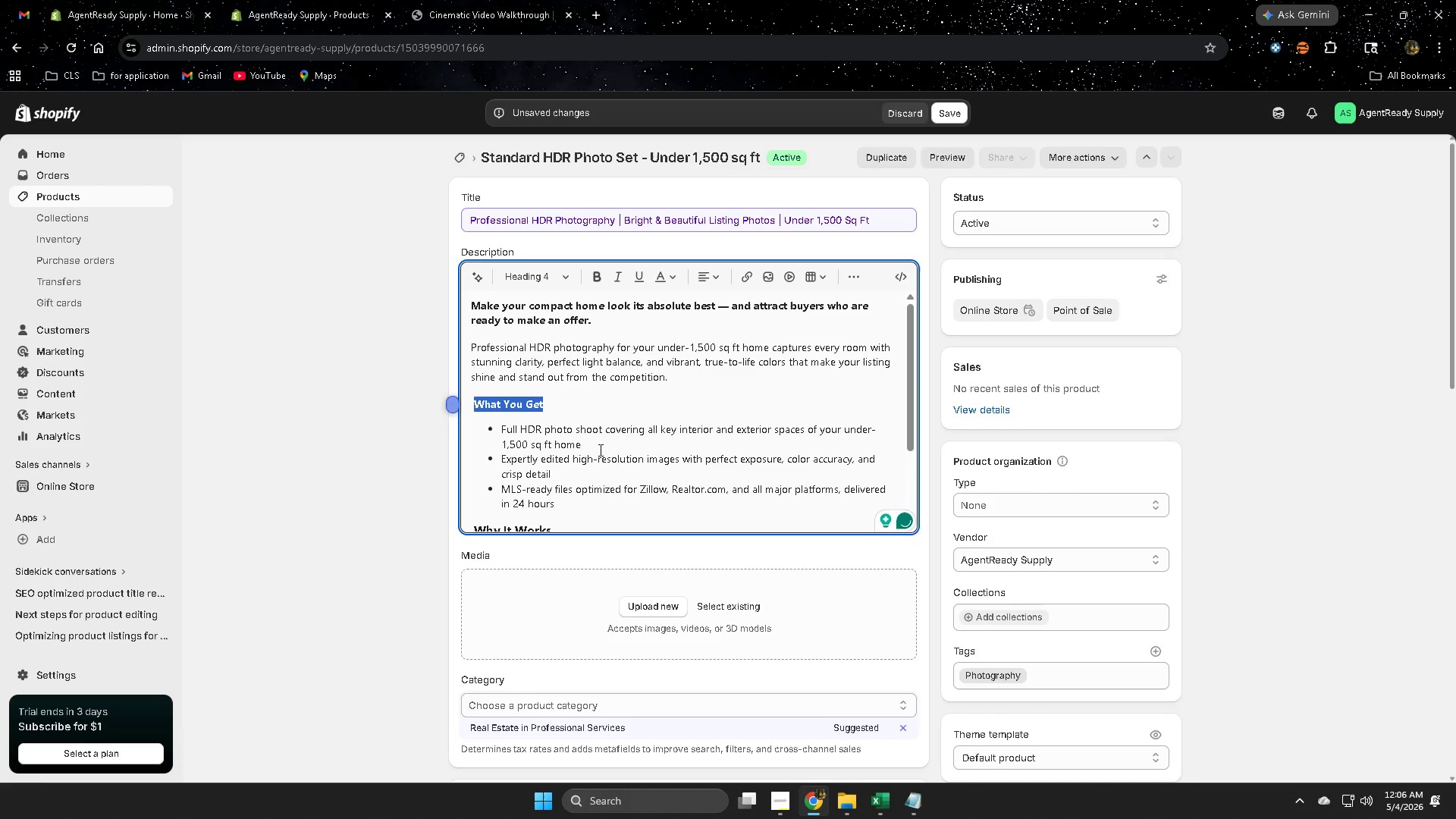 
scroll: coordinate [576, 518], scroll_direction: down, amount: 1.0
 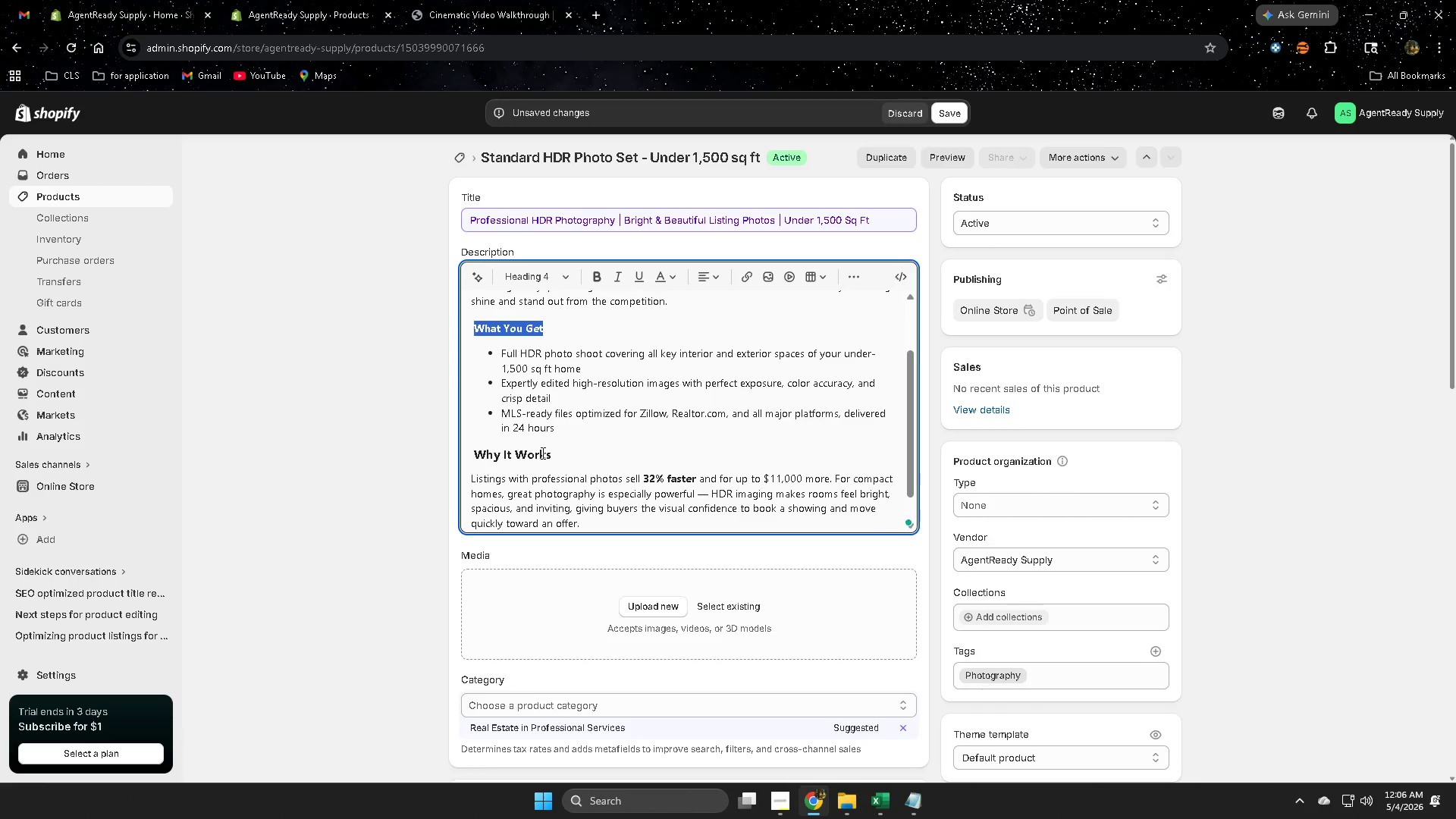 
left_click([541, 453])
 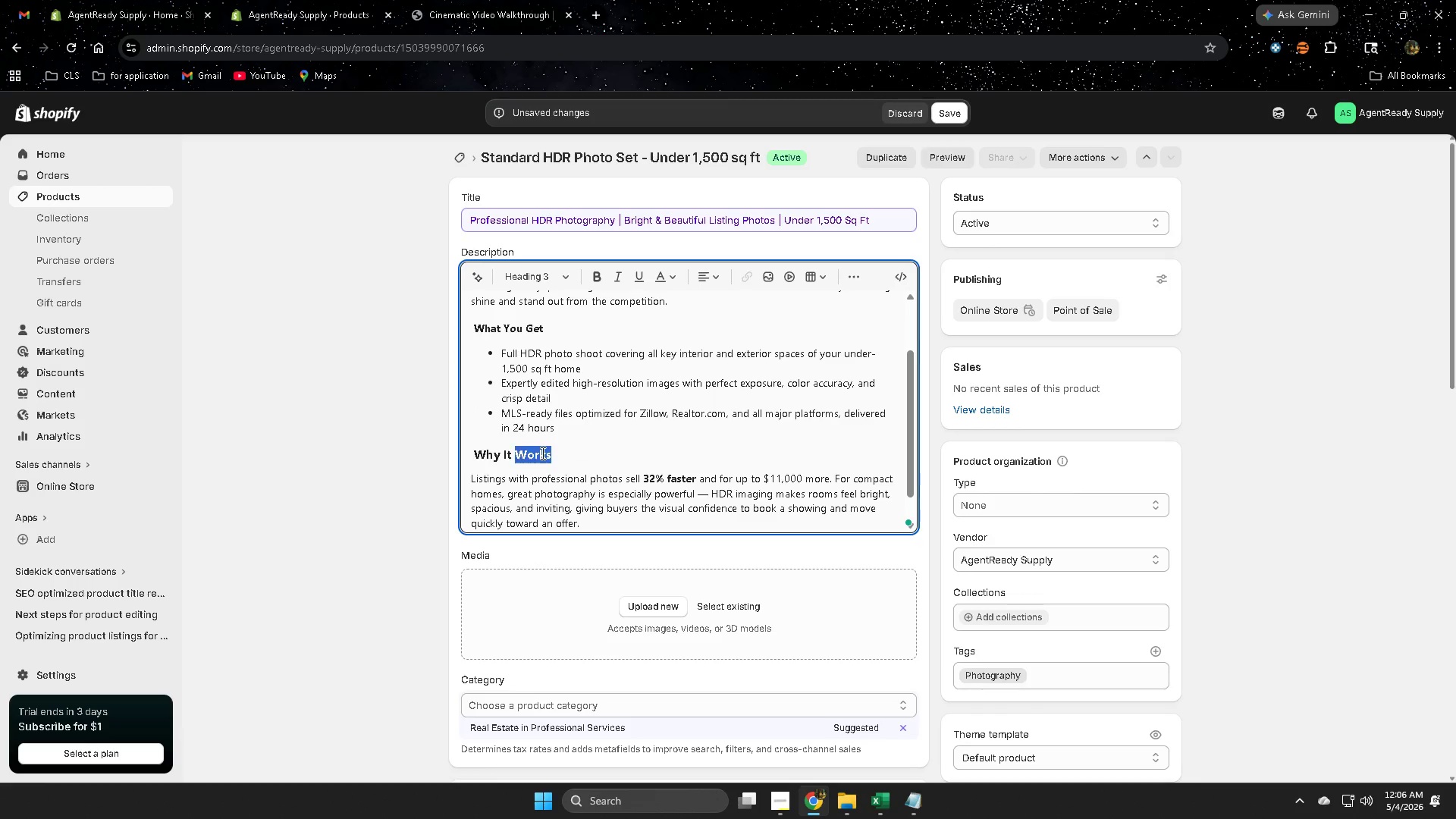 
left_click_drag(start_coordinate=[541, 453], to_coordinate=[494, 452])
 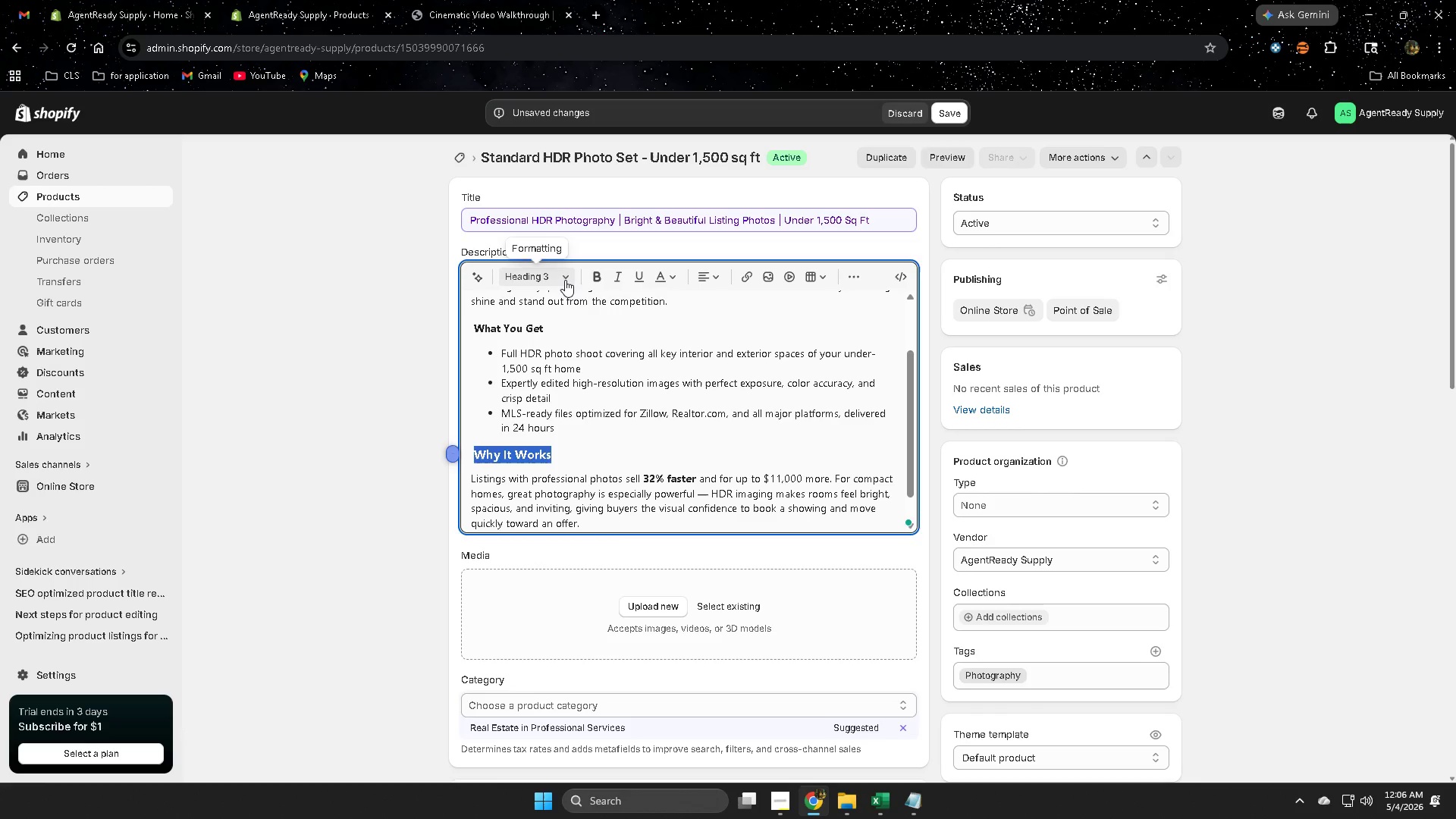 
left_click([566, 278])
 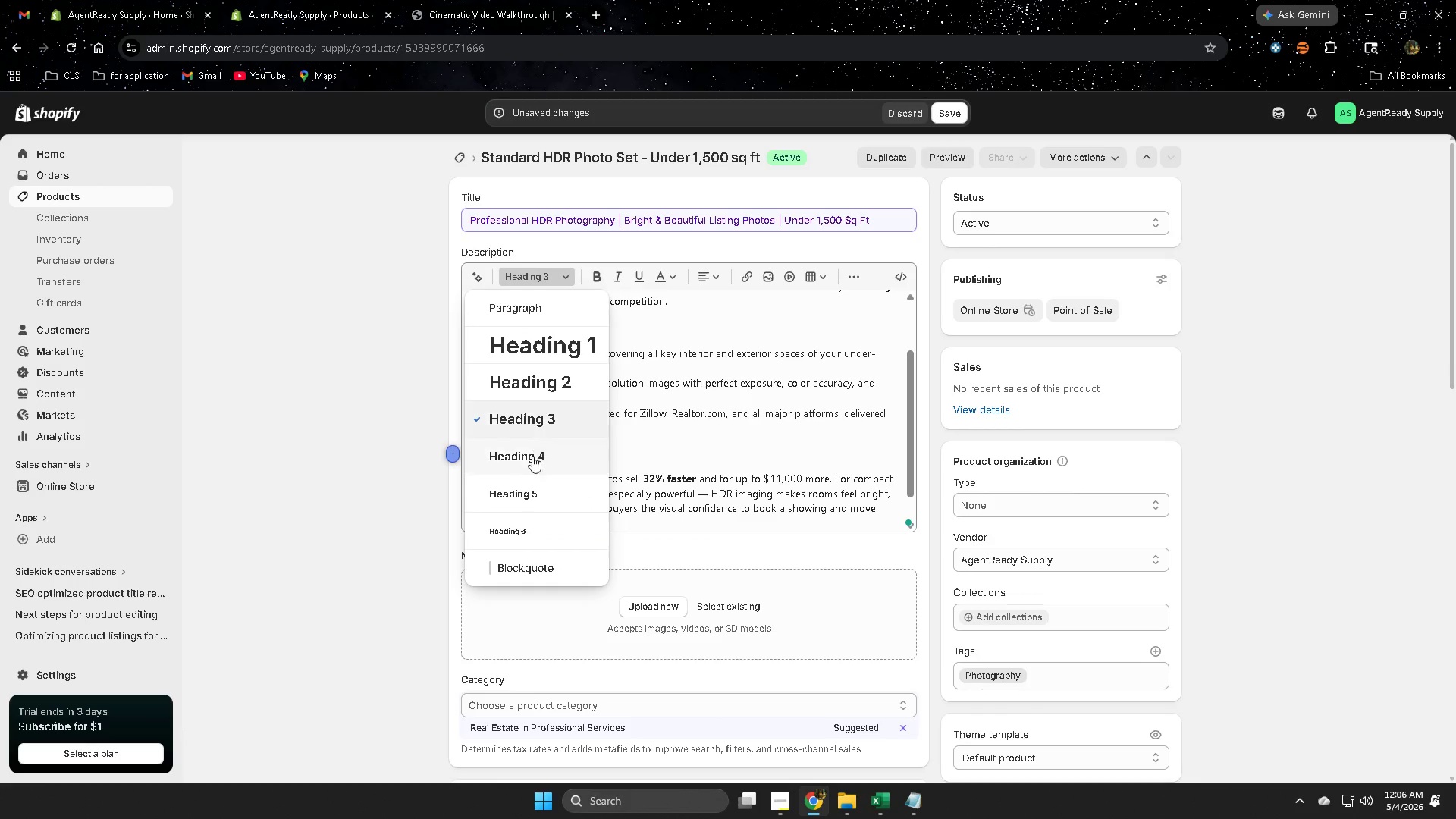 
left_click([532, 457])
 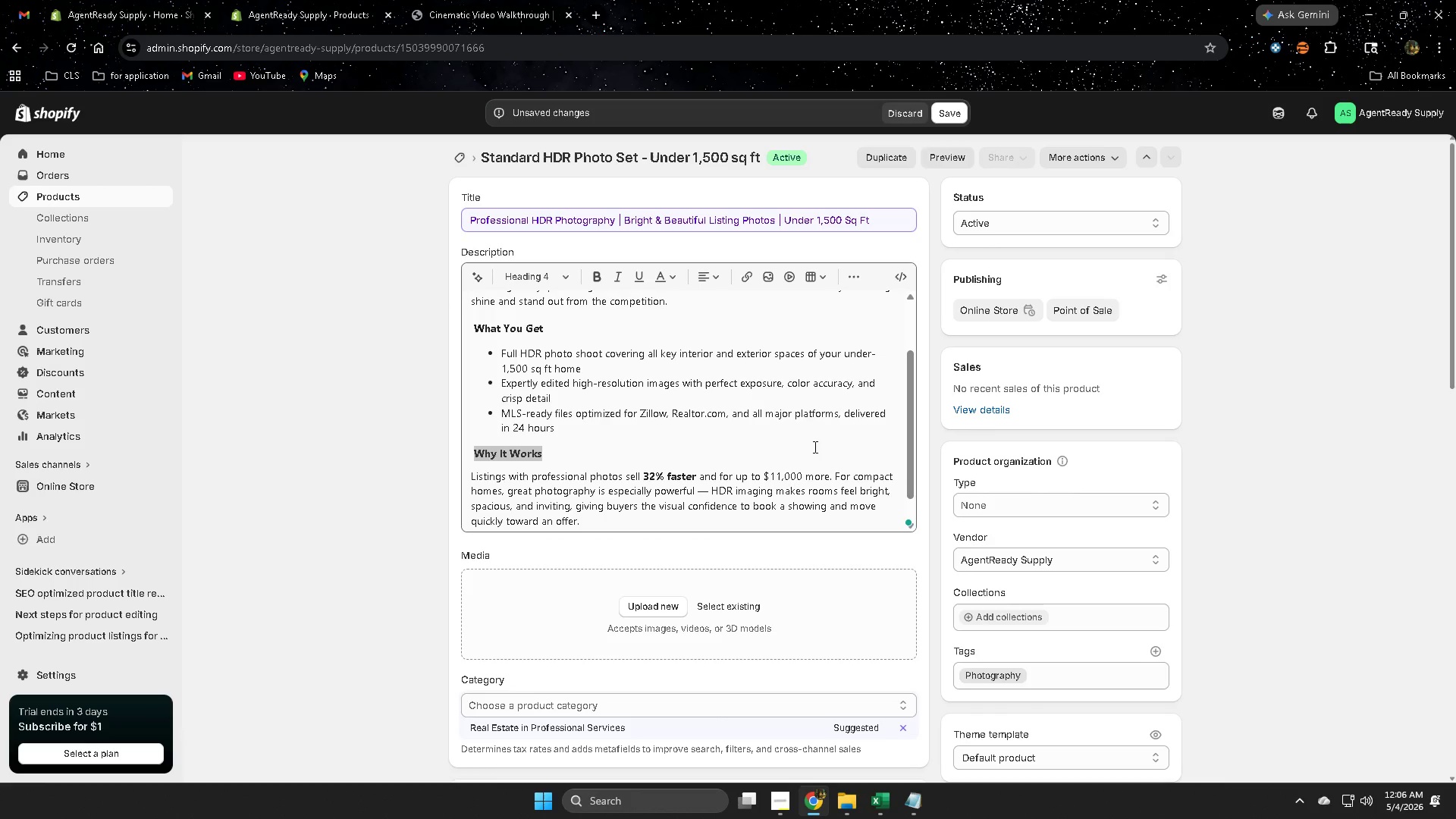 
scroll: coordinate [788, 397], scroll_direction: down, amount: 3.0
 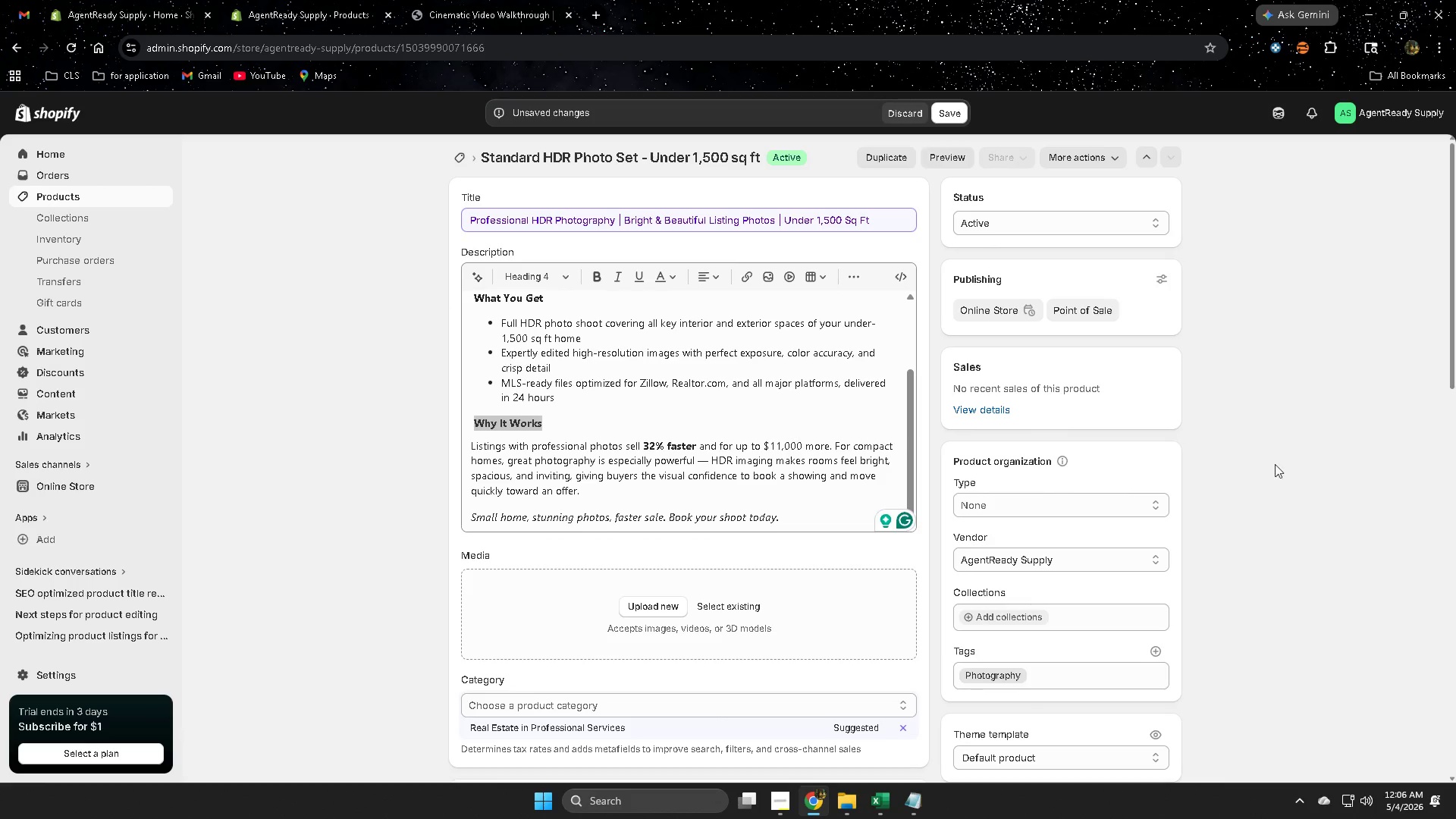 
left_click([1264, 459])
 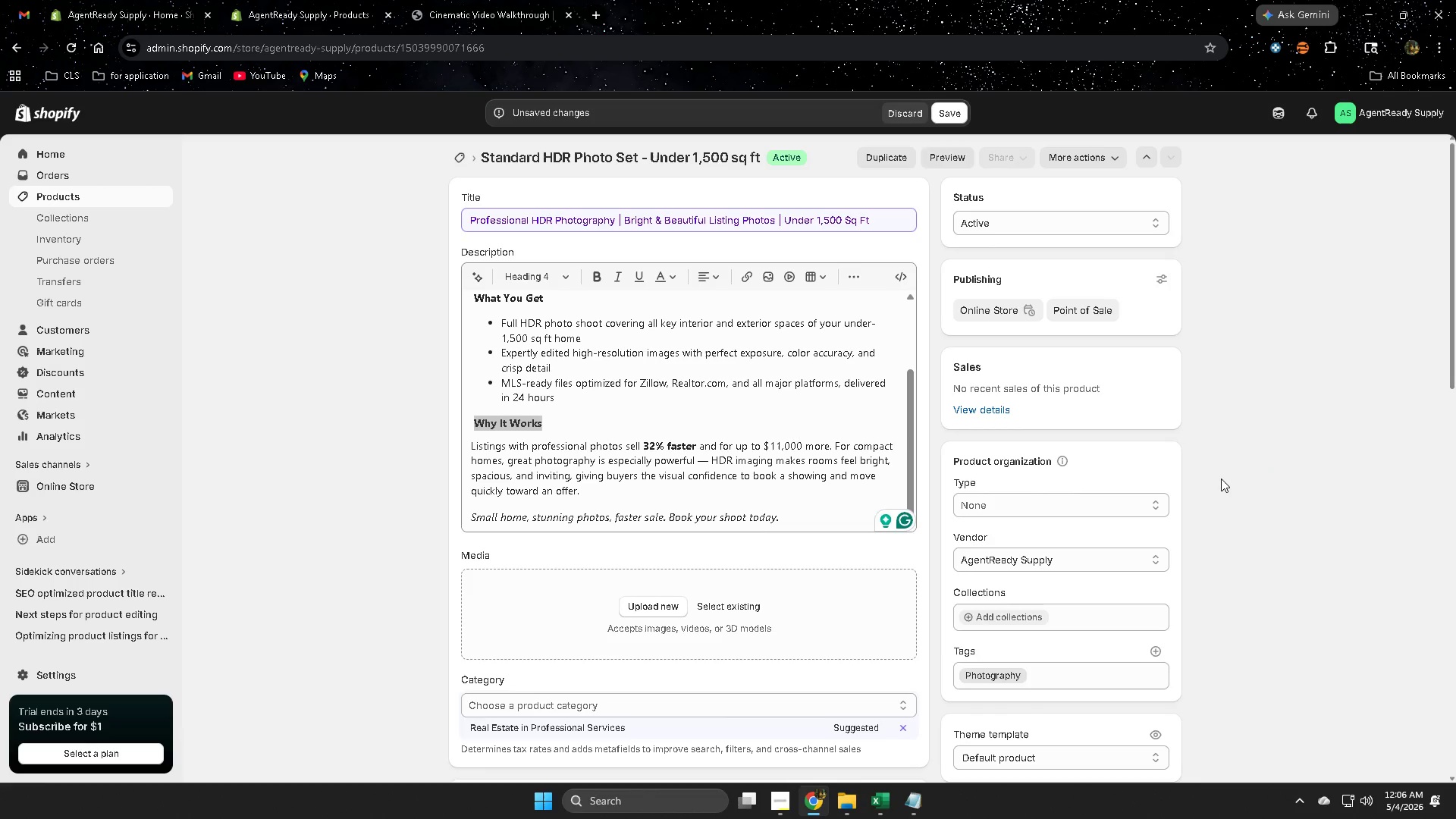 
scroll: coordinate [1196, 477], scroll_direction: down, amount: 10.0
 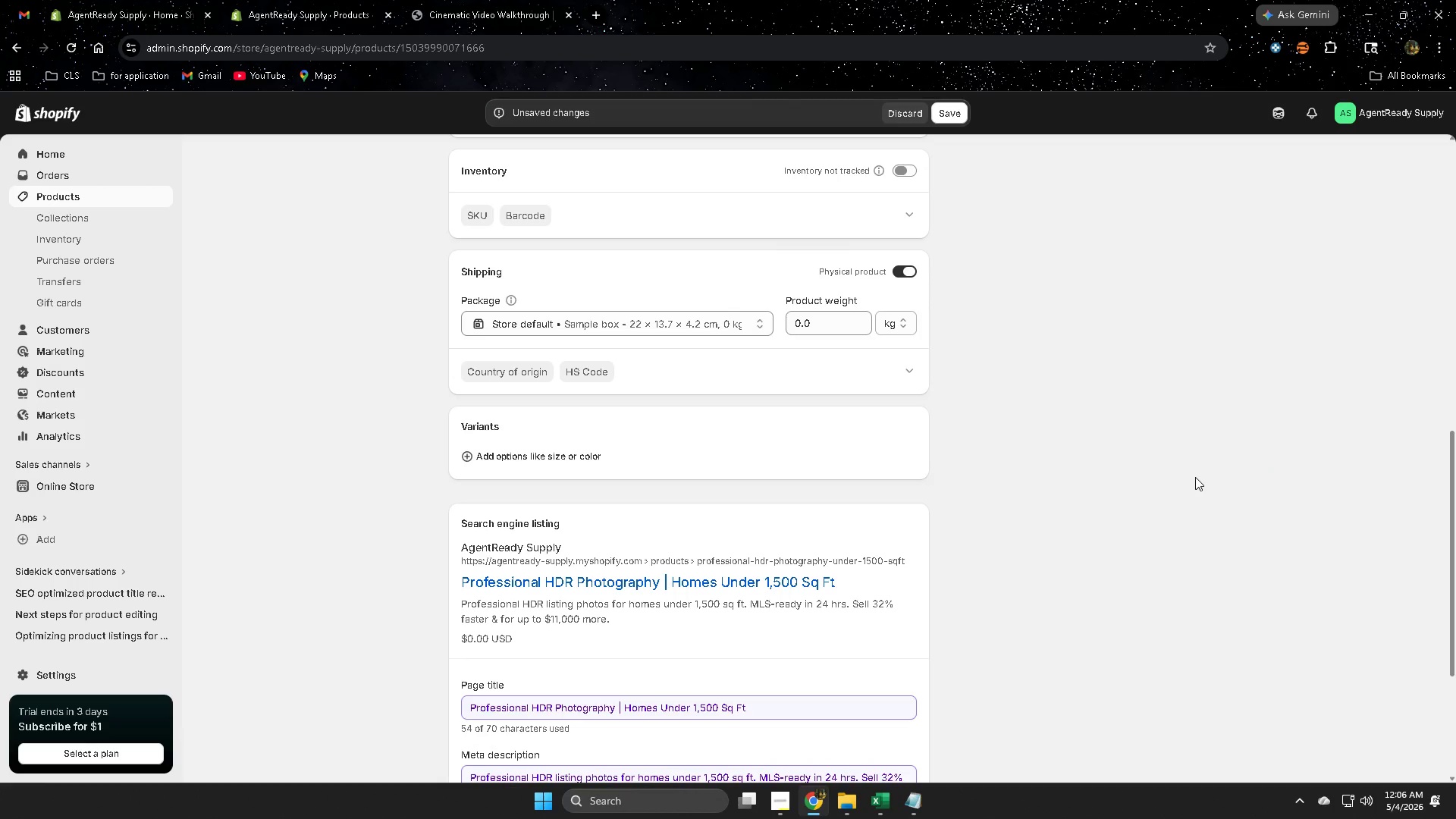 
scroll: coordinate [1178, 474], scroll_direction: up, amount: 12.0
 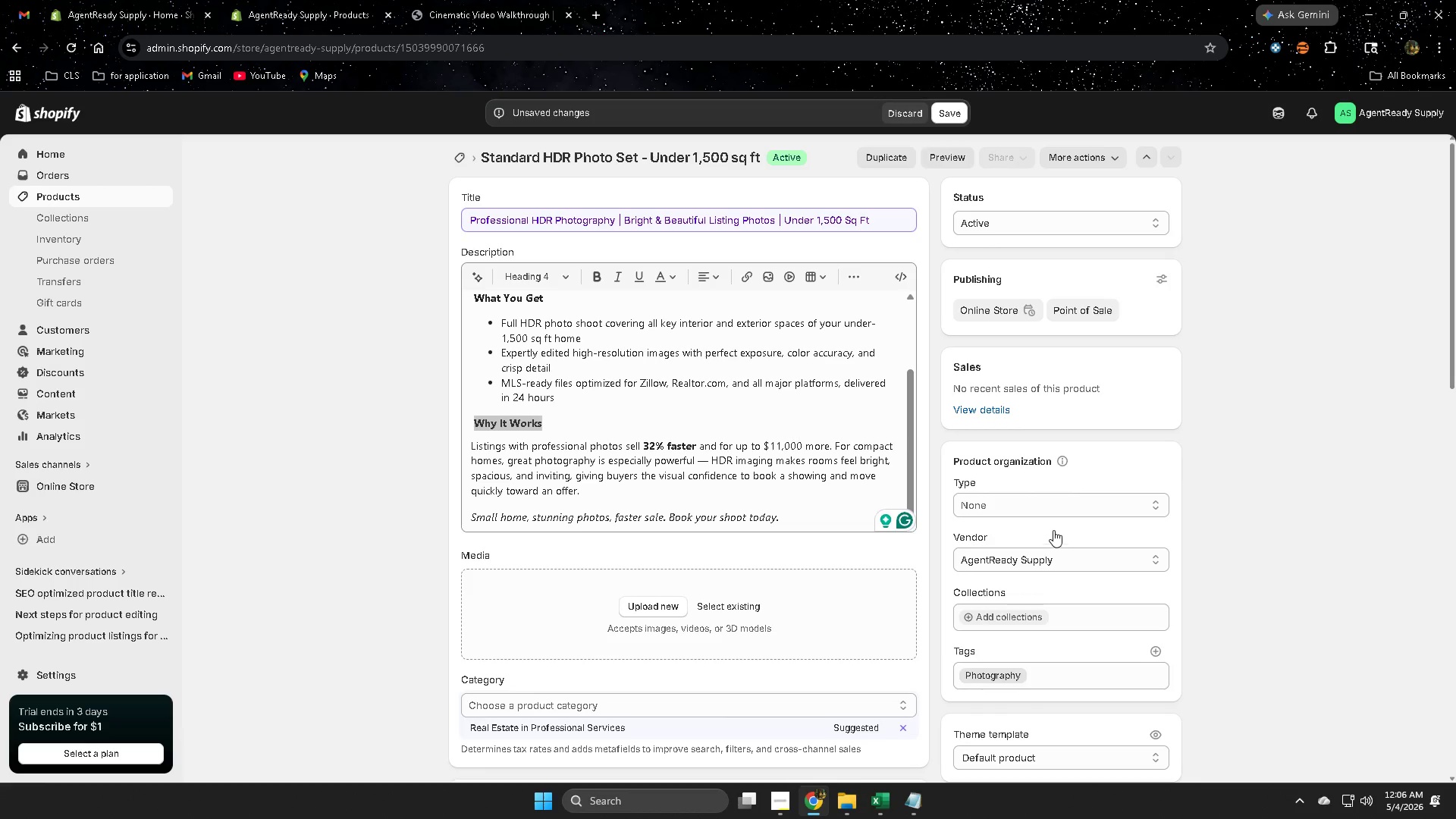 
scroll: coordinate [1103, 529], scroll_direction: down, amount: 1.0
 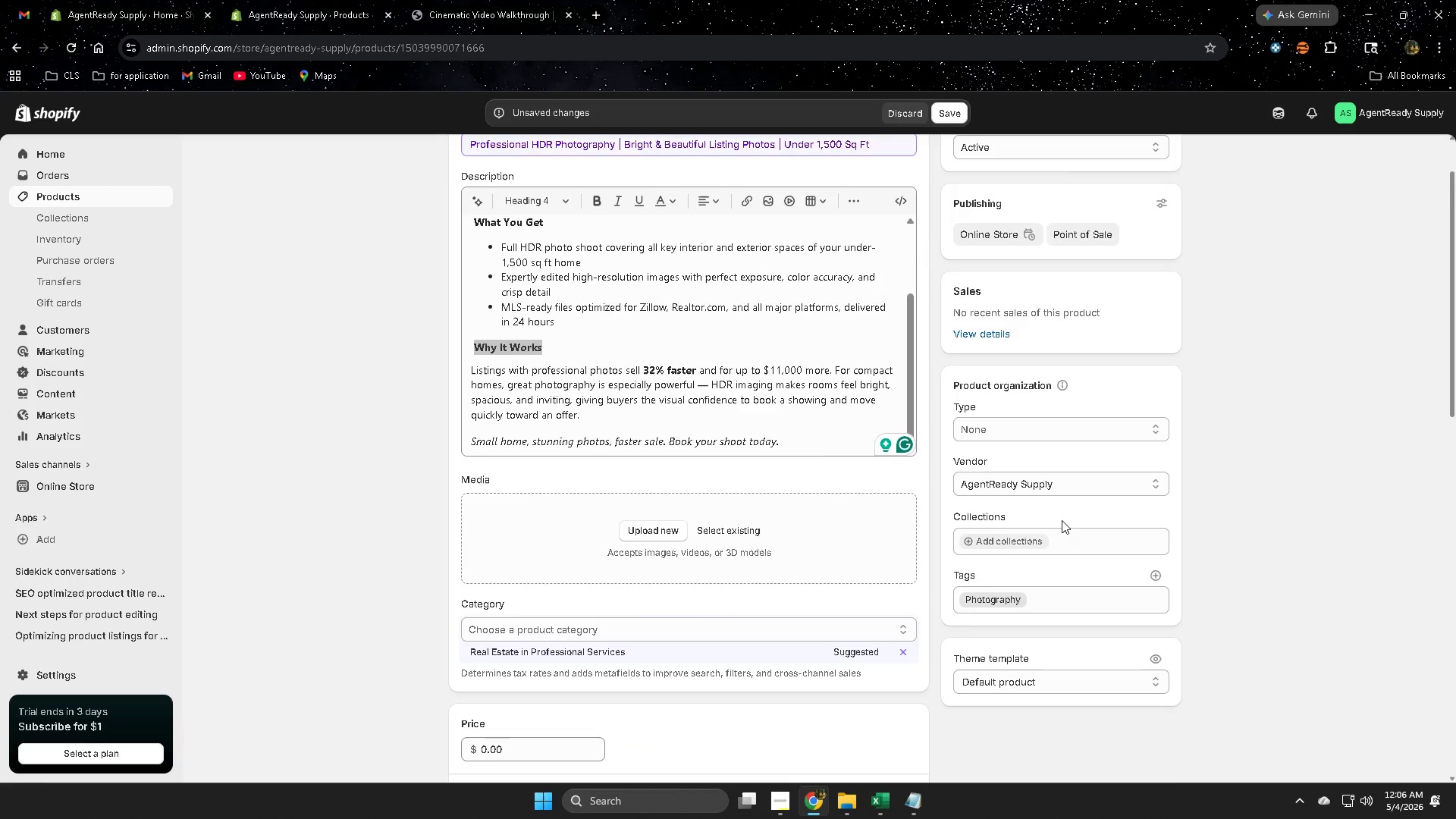 
scroll: coordinate [755, 428], scroll_direction: up, amount: 4.0
 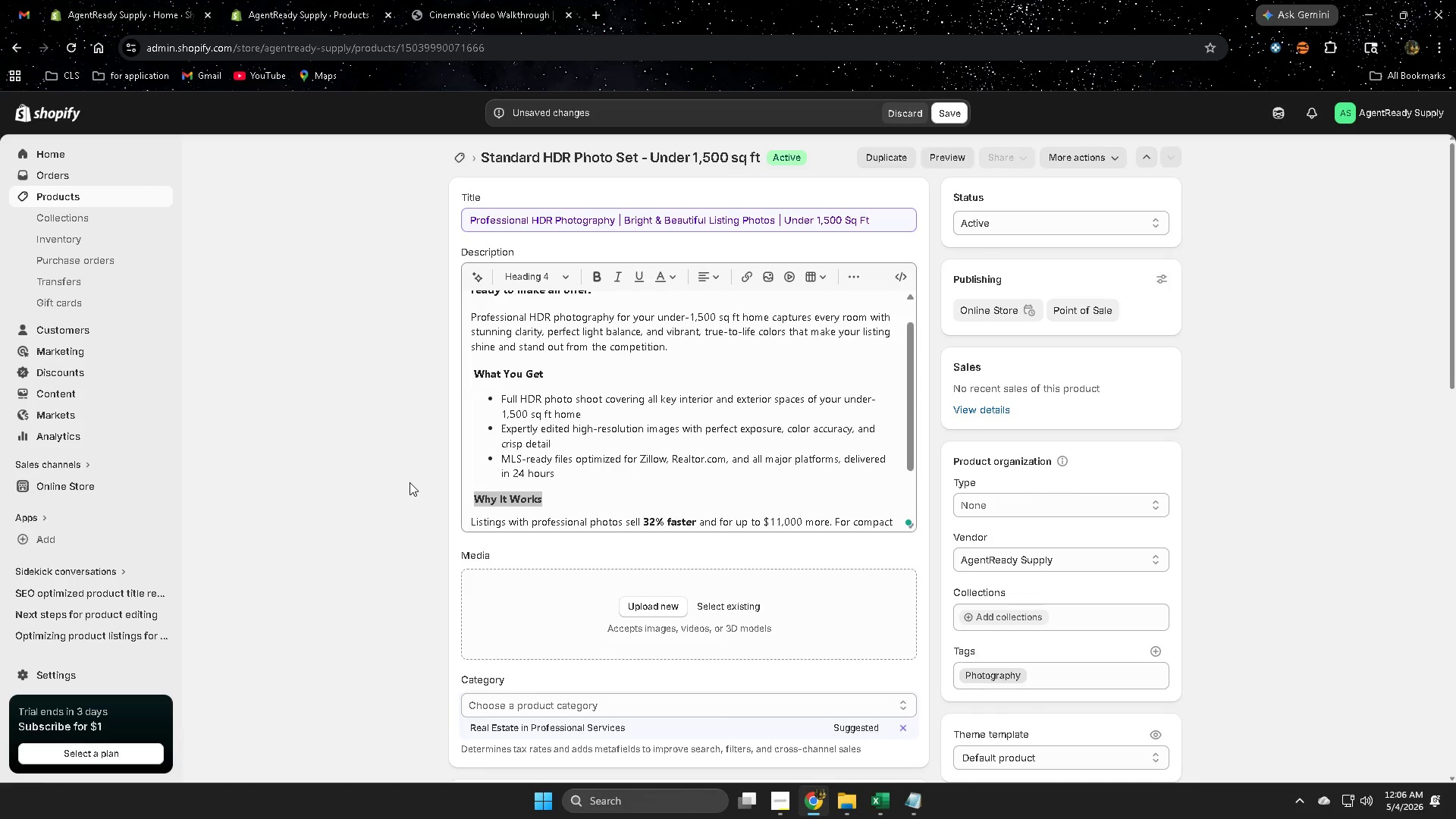 
wait(12.29)
 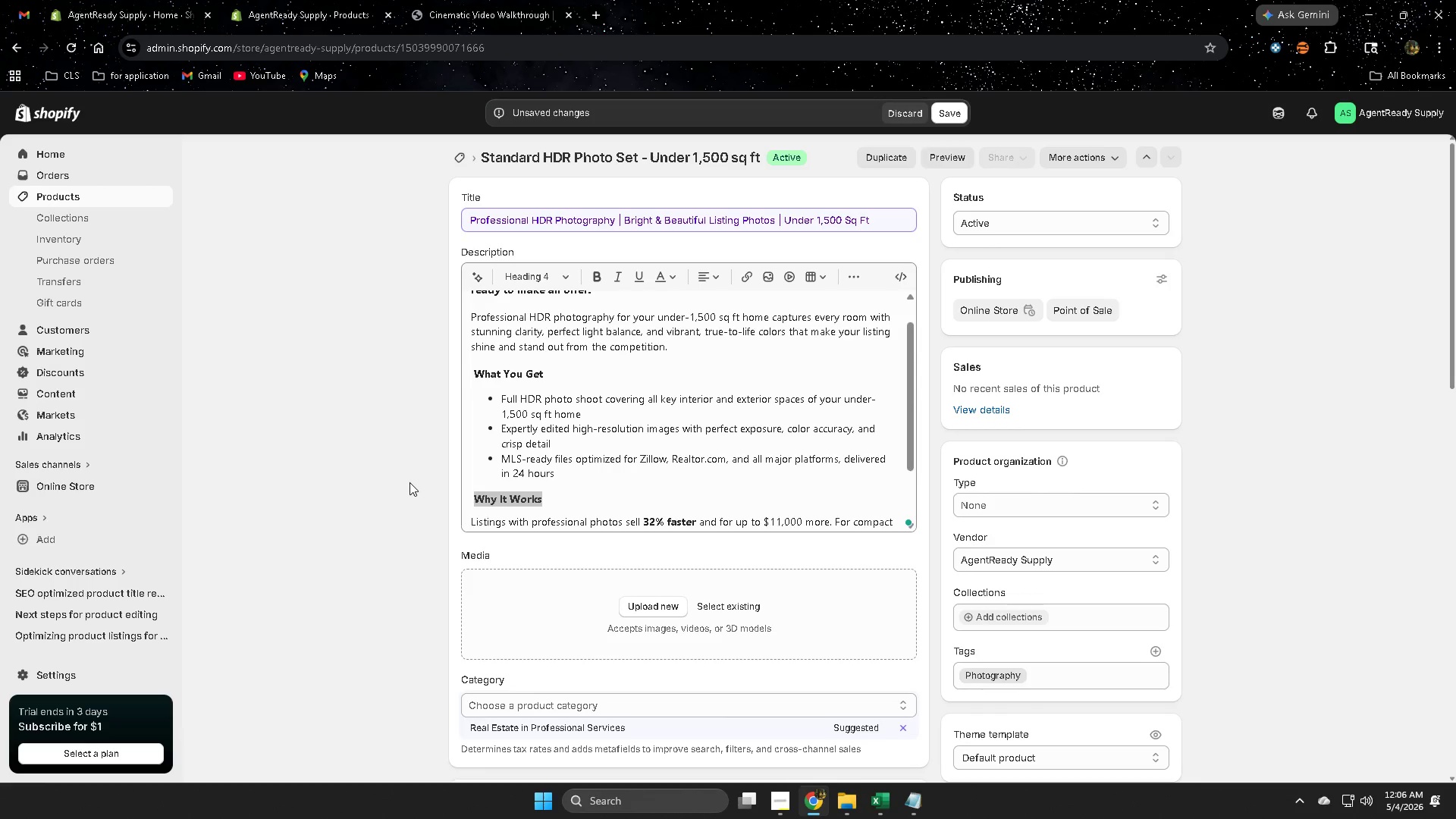 
scroll: coordinate [1142, 694], scroll_direction: down, amount: 13.0
 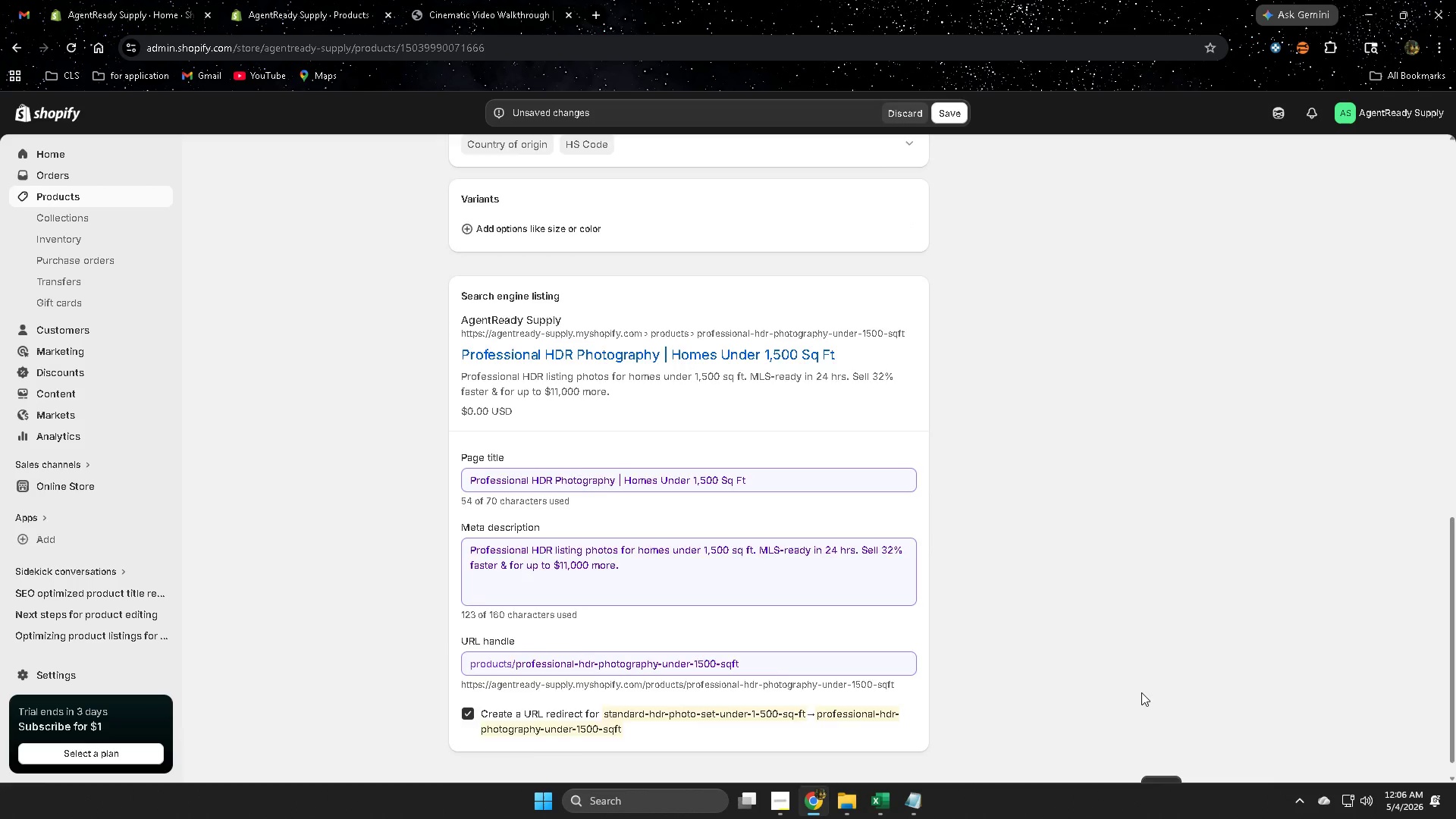 
scroll: coordinate [646, 451], scroll_direction: up, amount: 22.0
 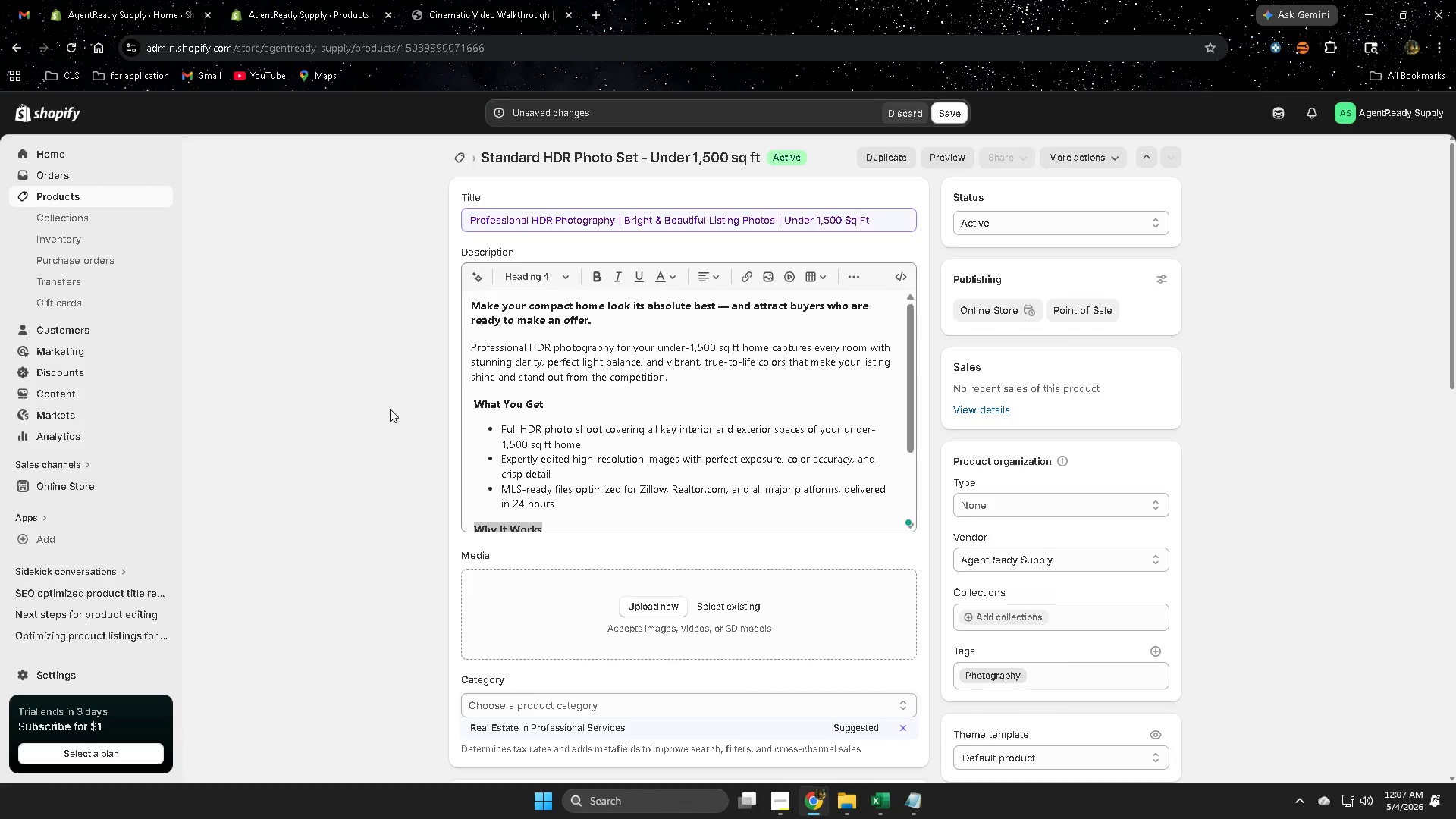 
left_click([388, 406])
 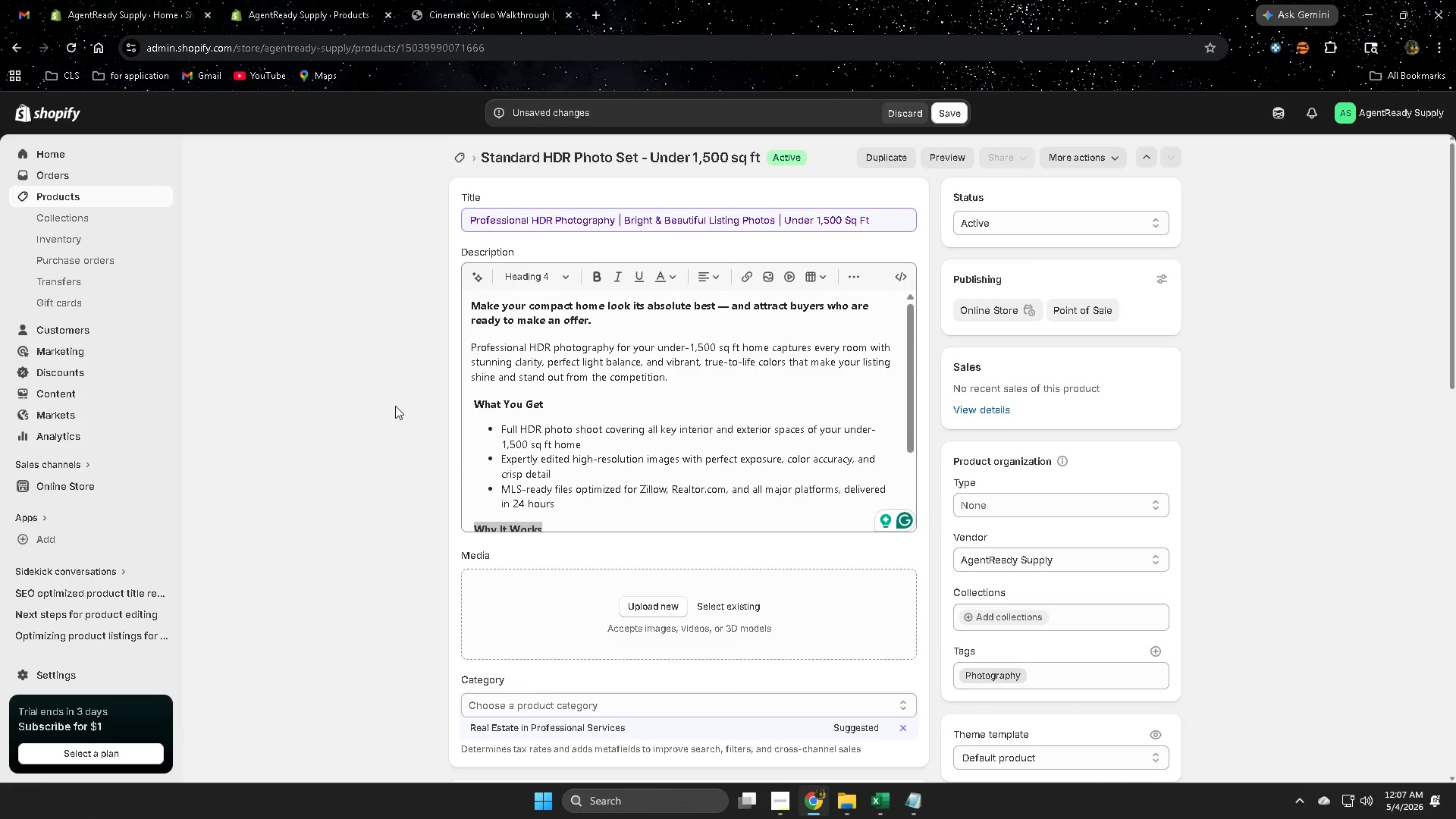 
scroll: coordinate [406, 406], scroll_direction: down, amount: 1.0
 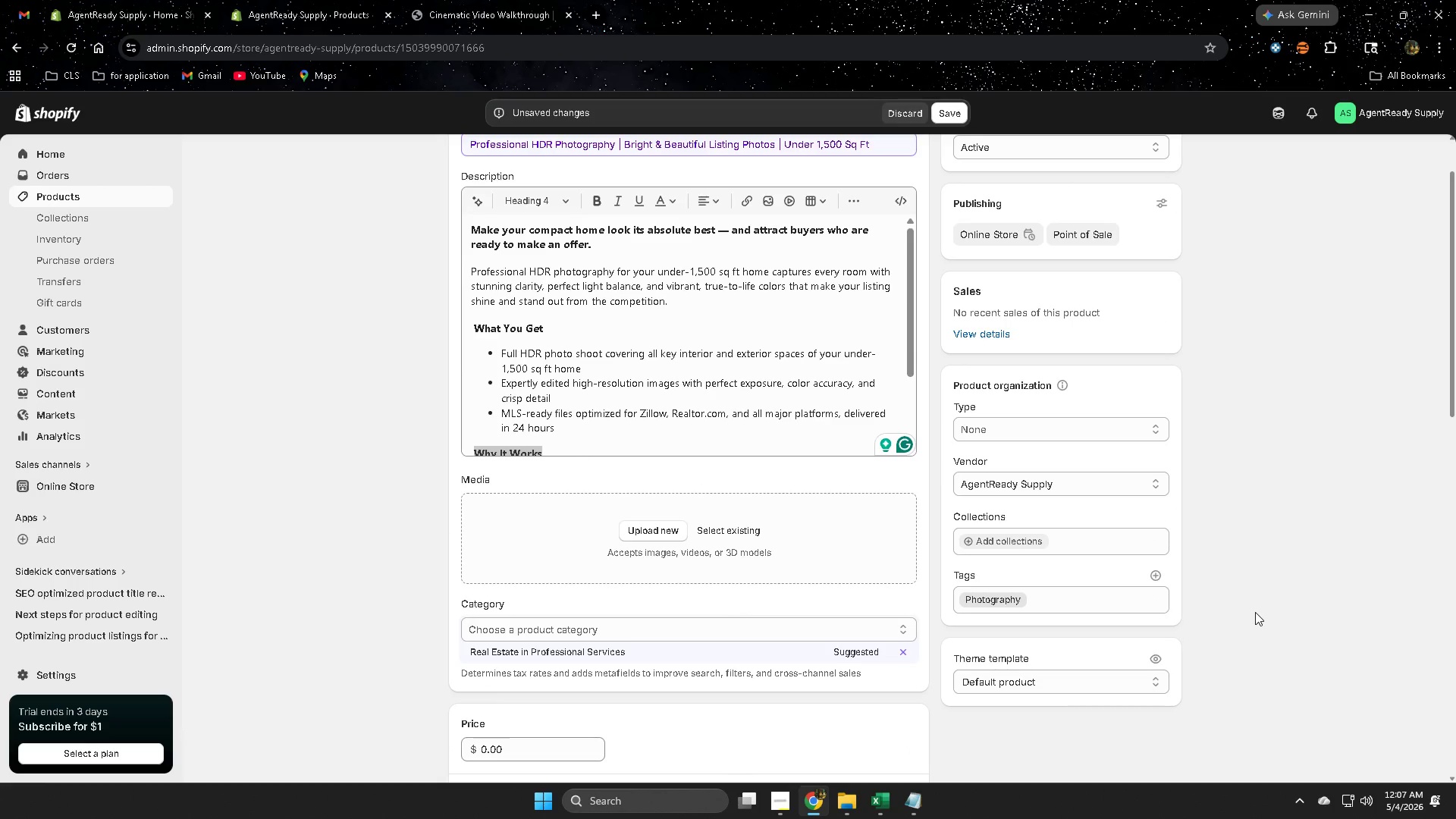 
scroll: coordinate [716, 577], scroll_direction: none, amount: 0.0
 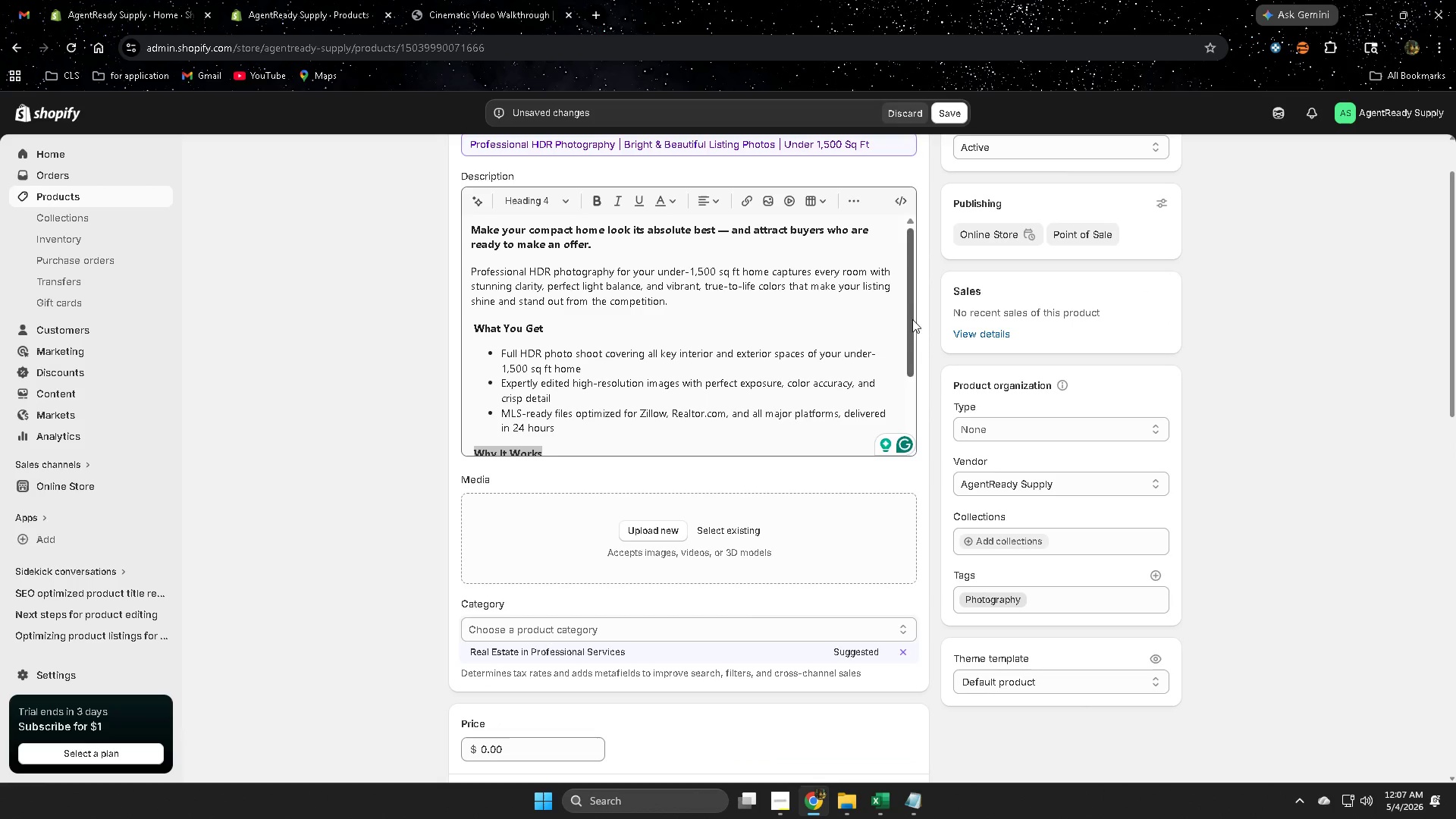 
left_click_drag(start_coordinate=[910, 321], to_coordinate=[931, 263])
 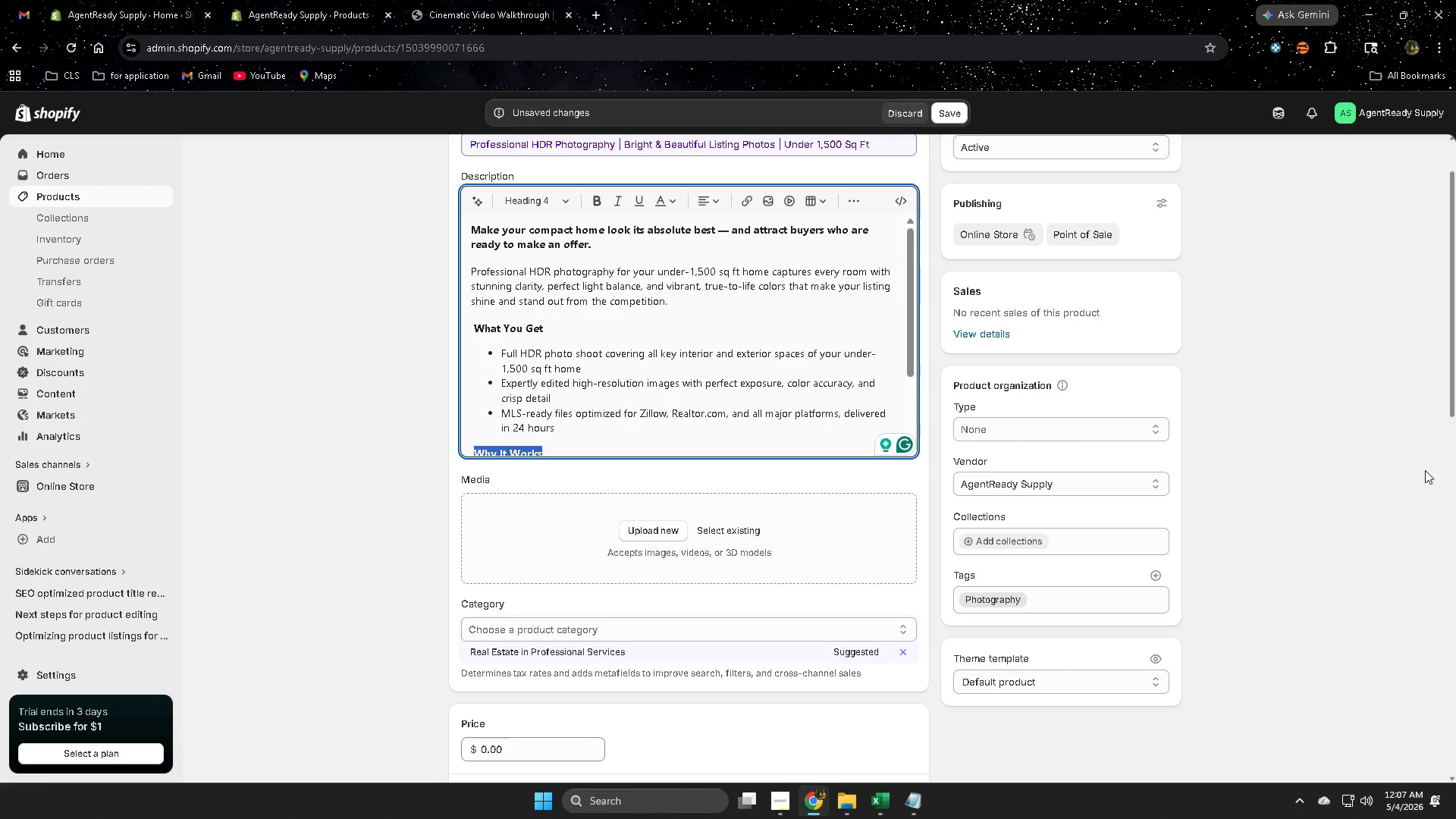 
scroll: coordinate [1425, 470], scroll_direction: up, amount: 3.0
 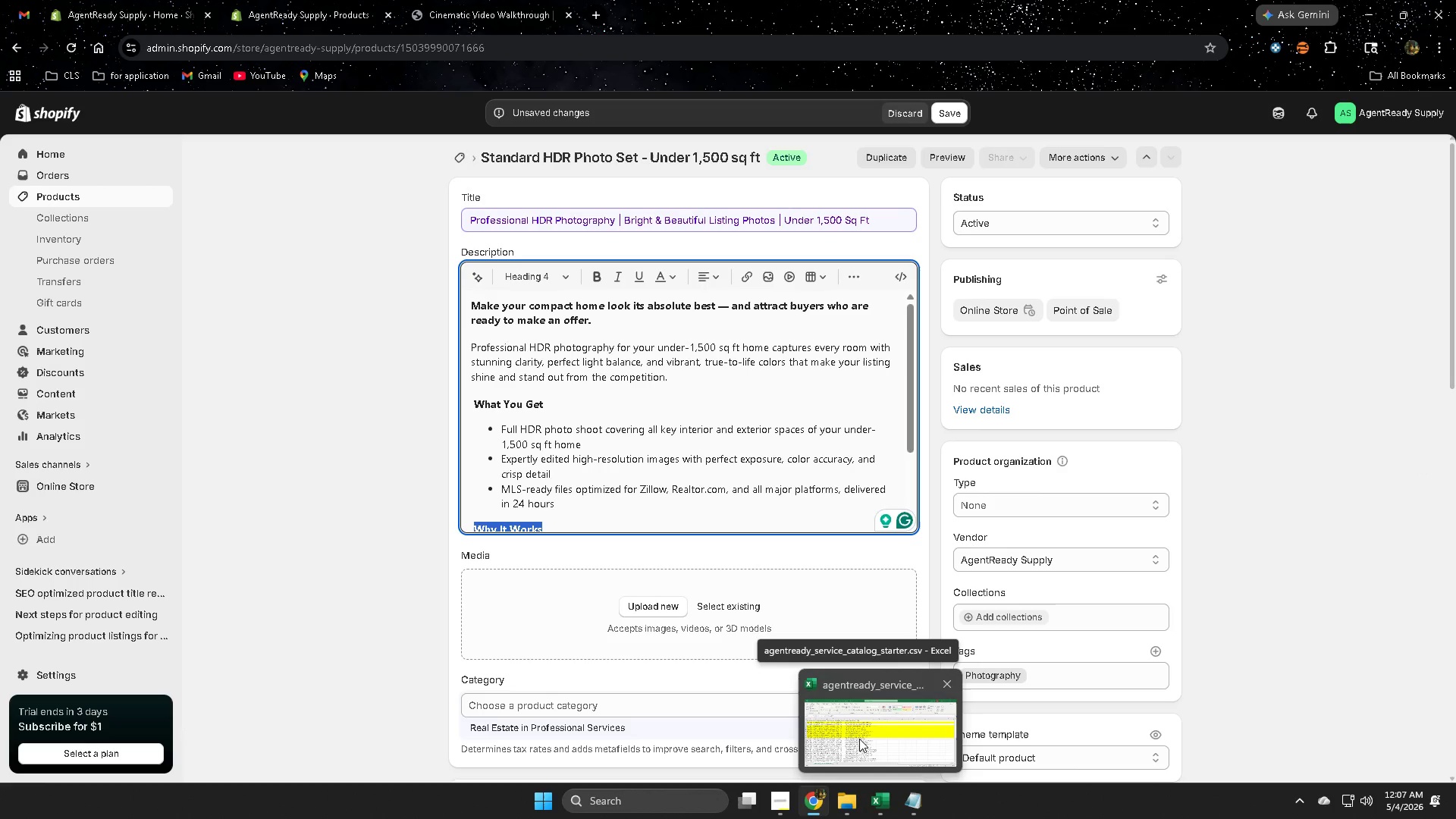 
left_click([859, 739])
 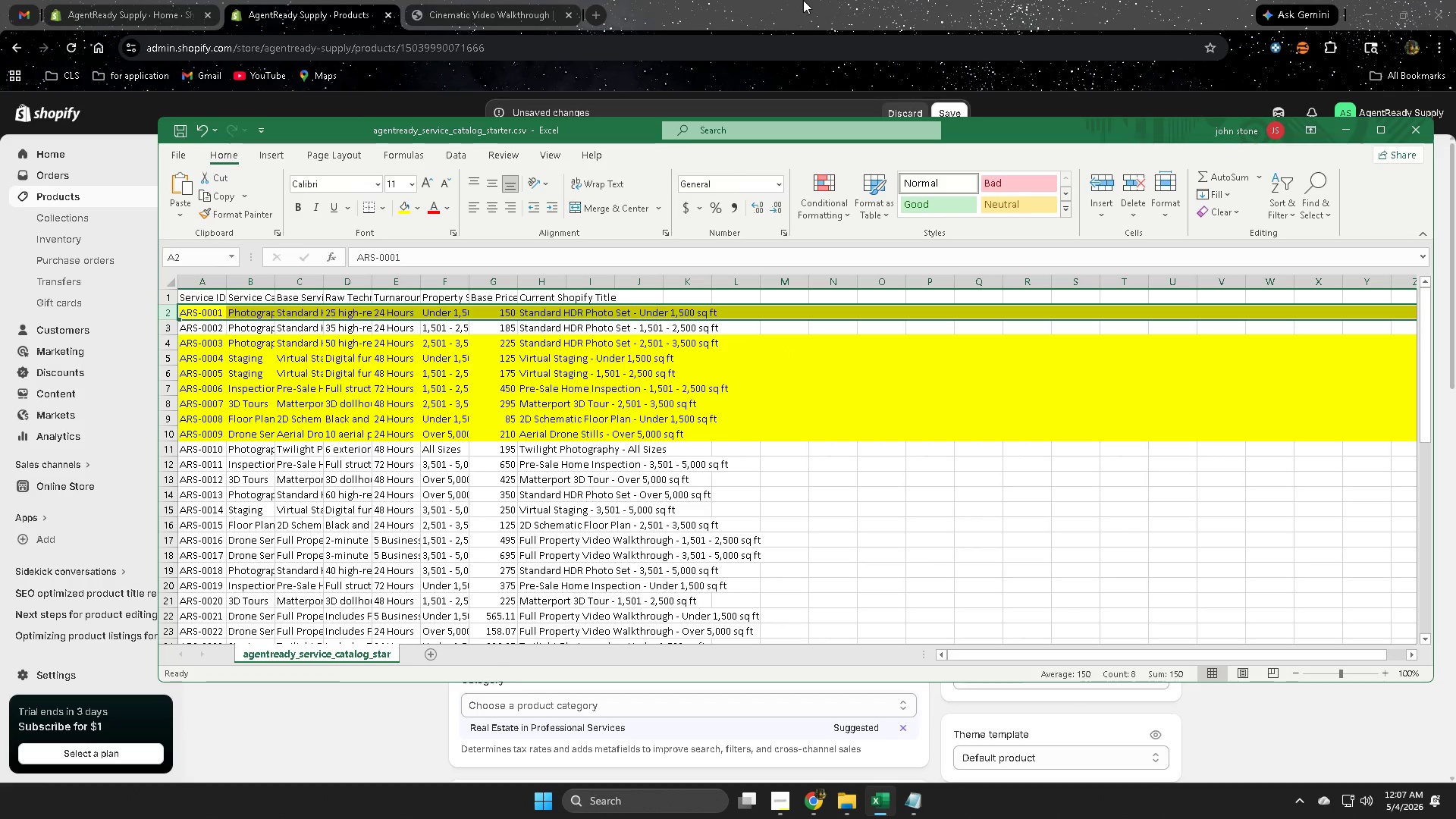 
left_click([791, 0])
 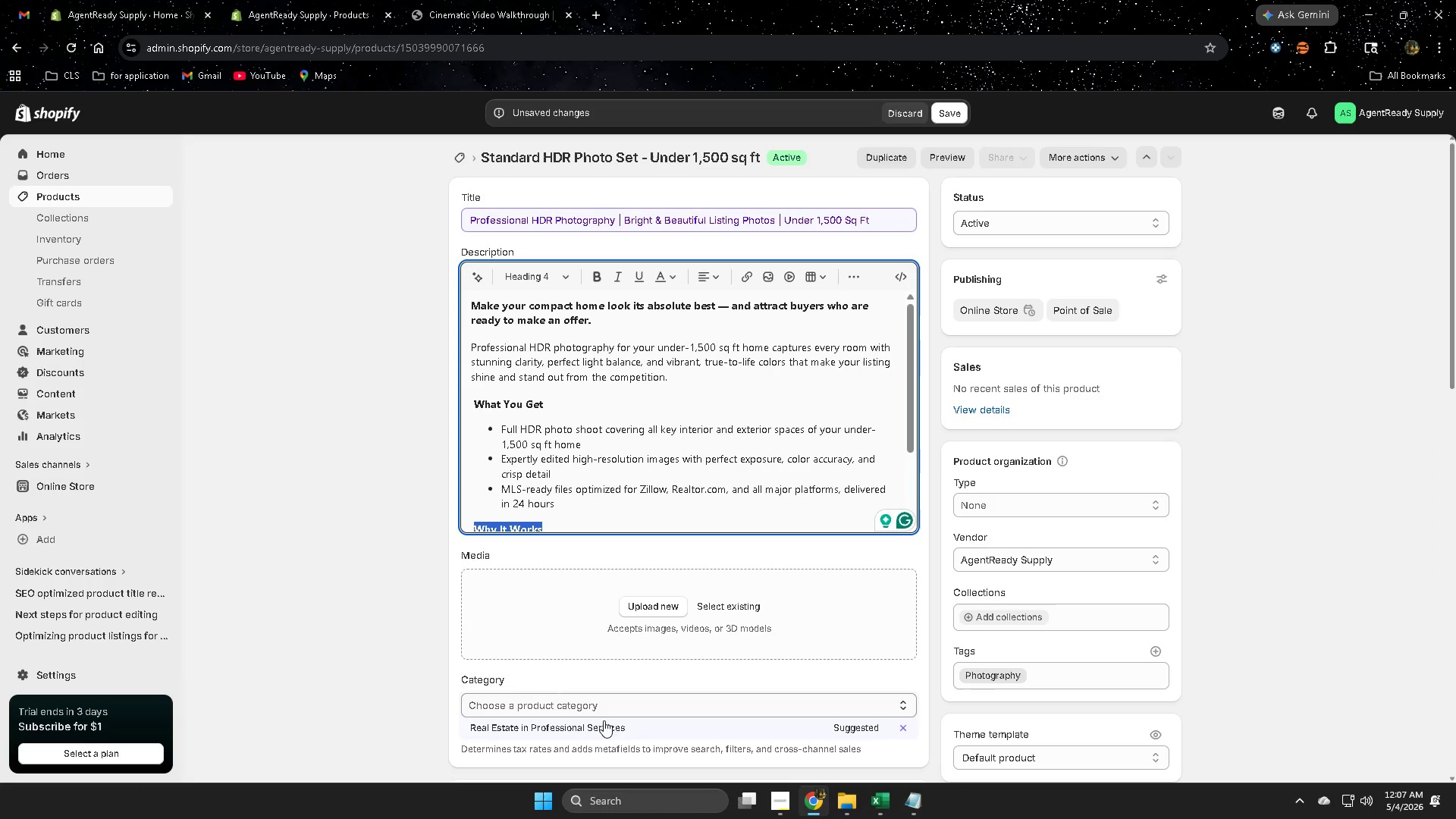 
scroll: coordinate [606, 601], scroll_direction: down, amount: 6.0
 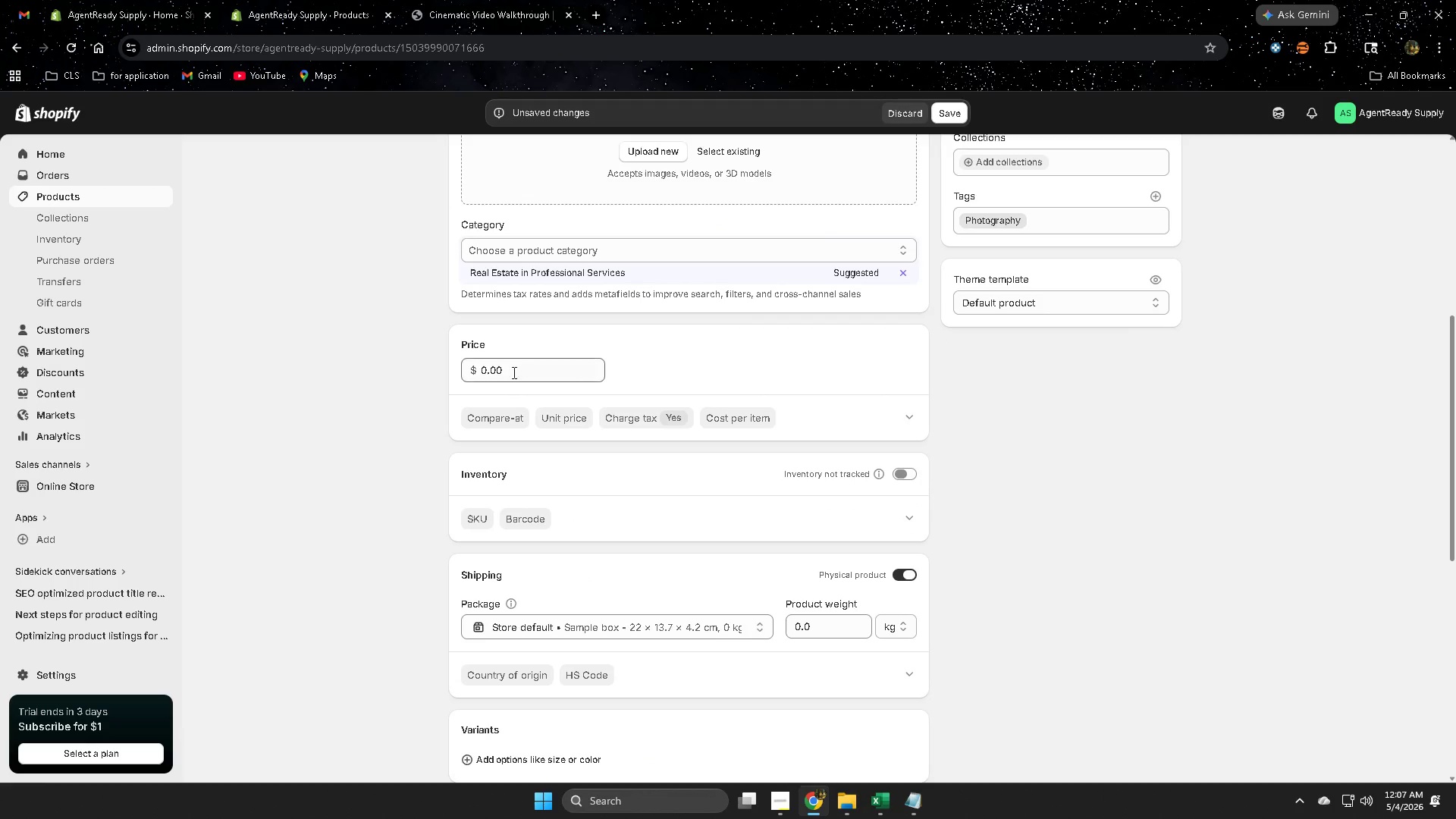 
double_click([513, 372])
 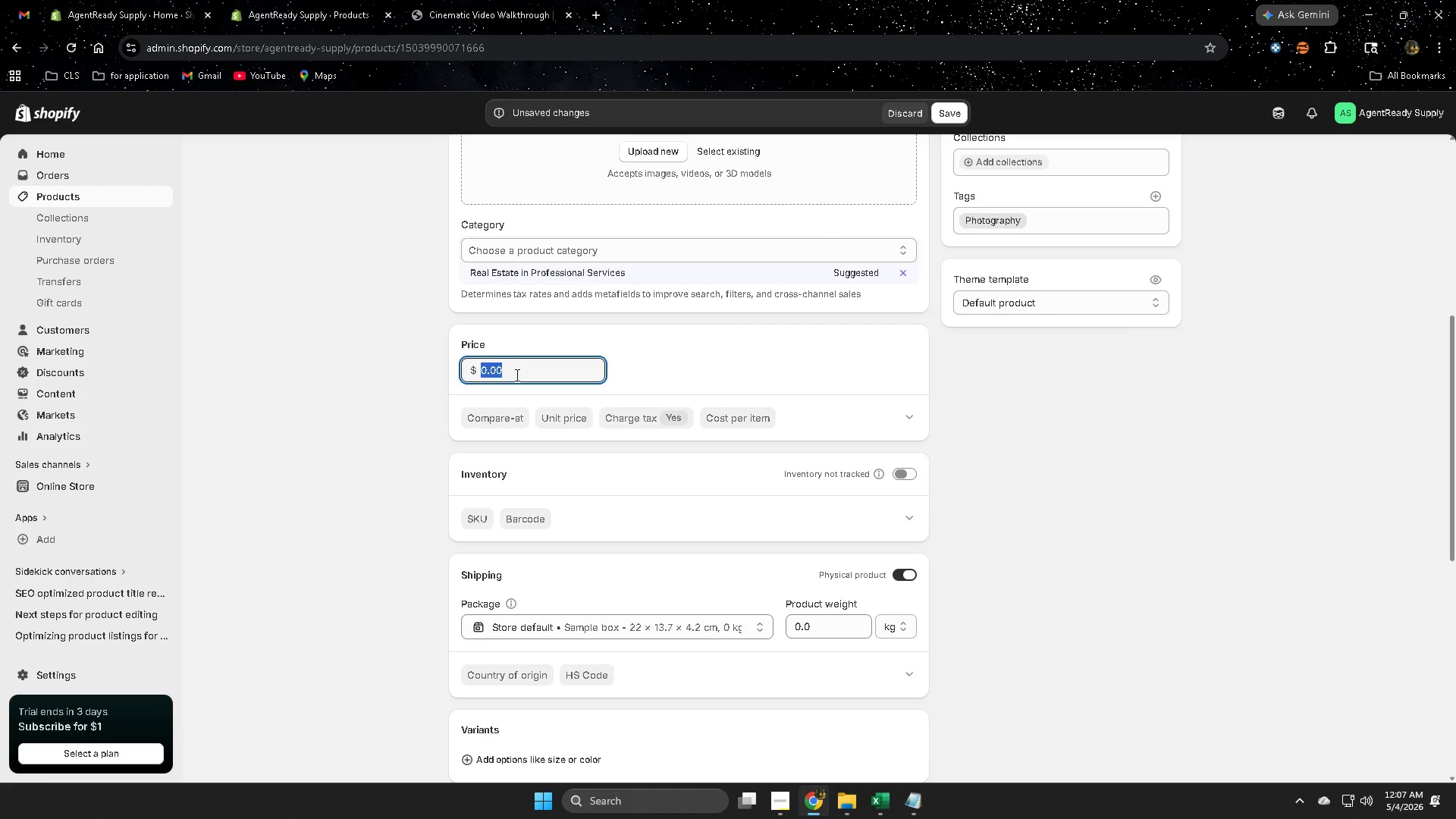 
key(Numpad1)
 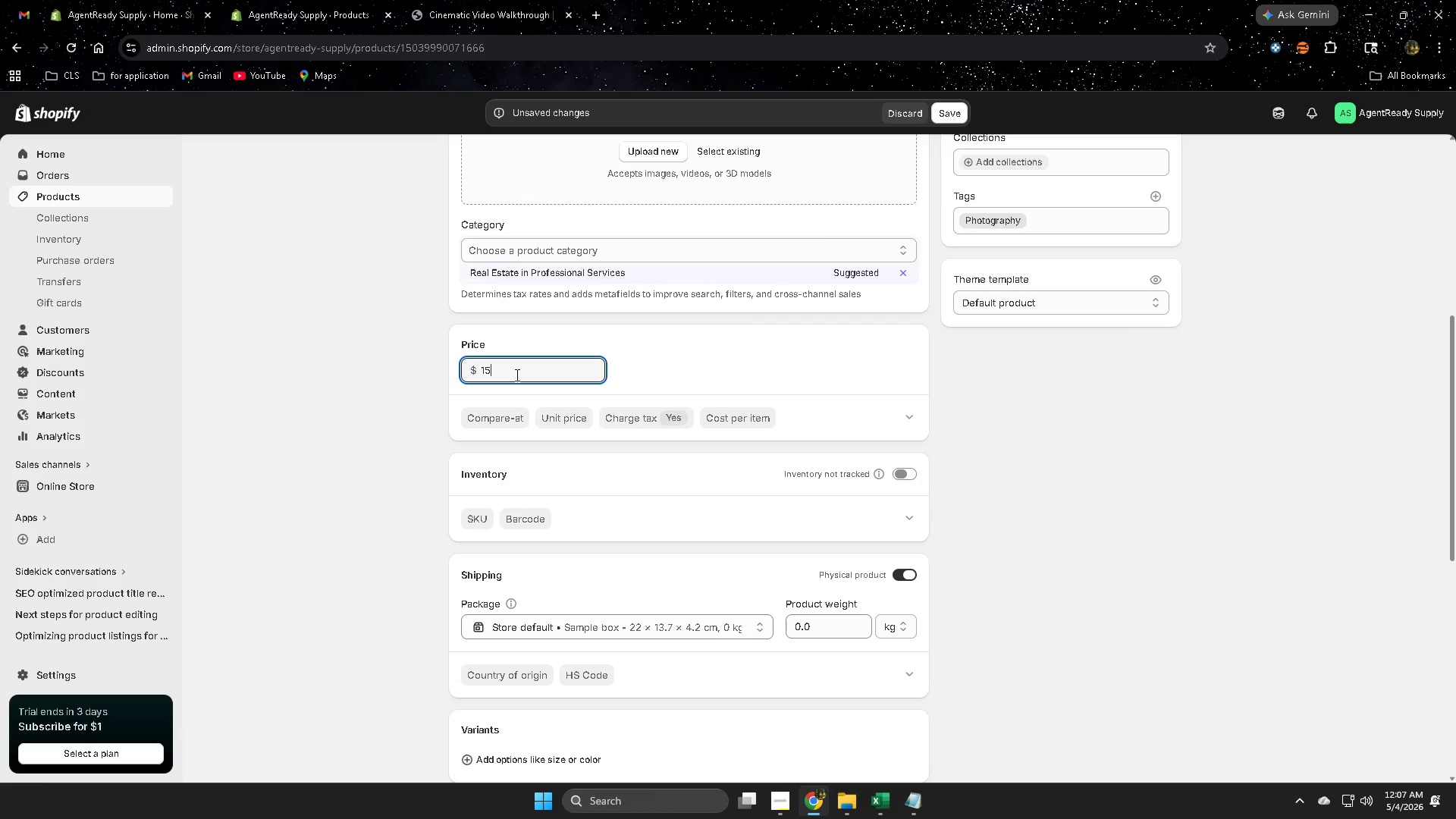 
key(Numpad5)
 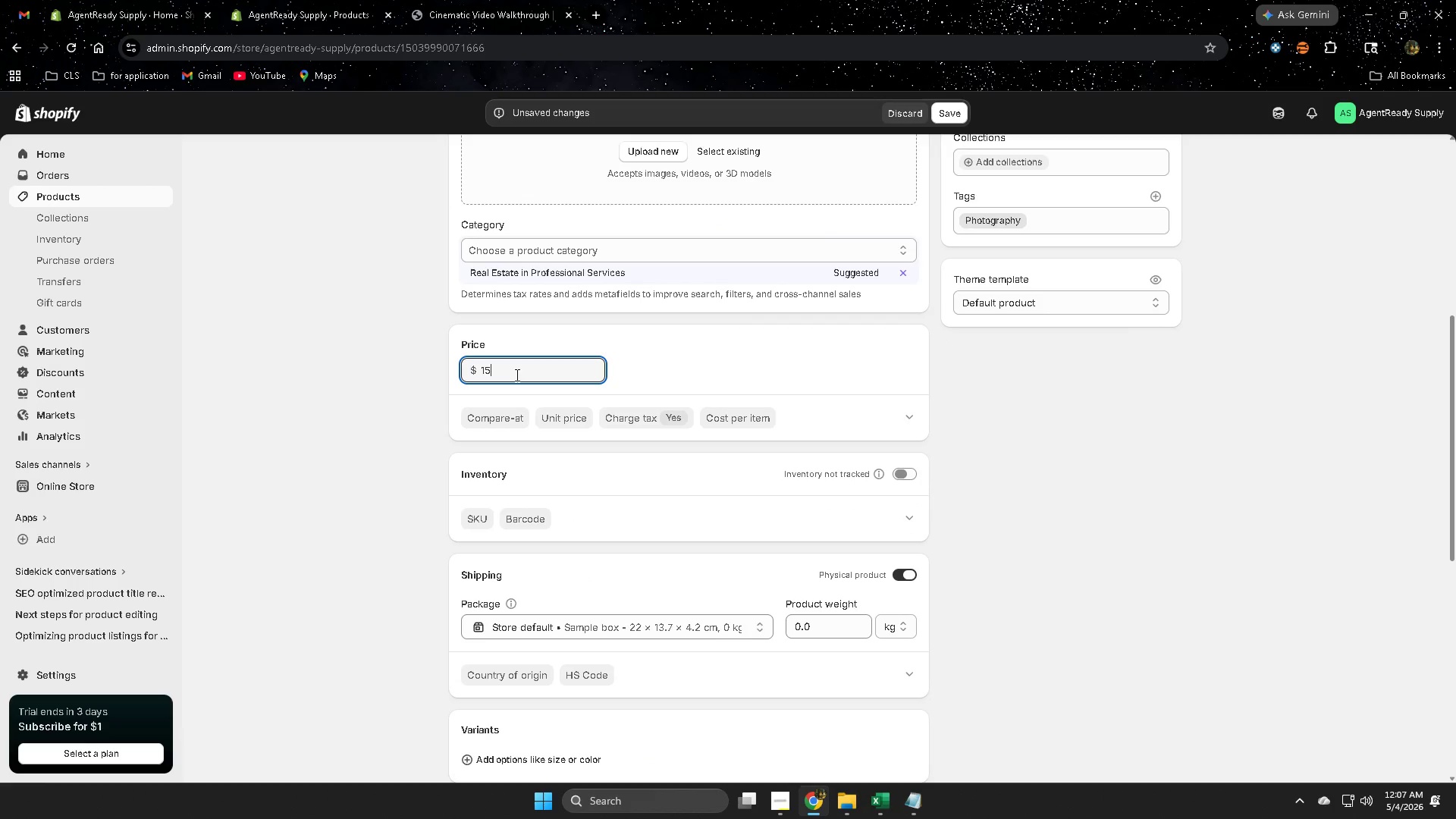 
key(Numpad0)
 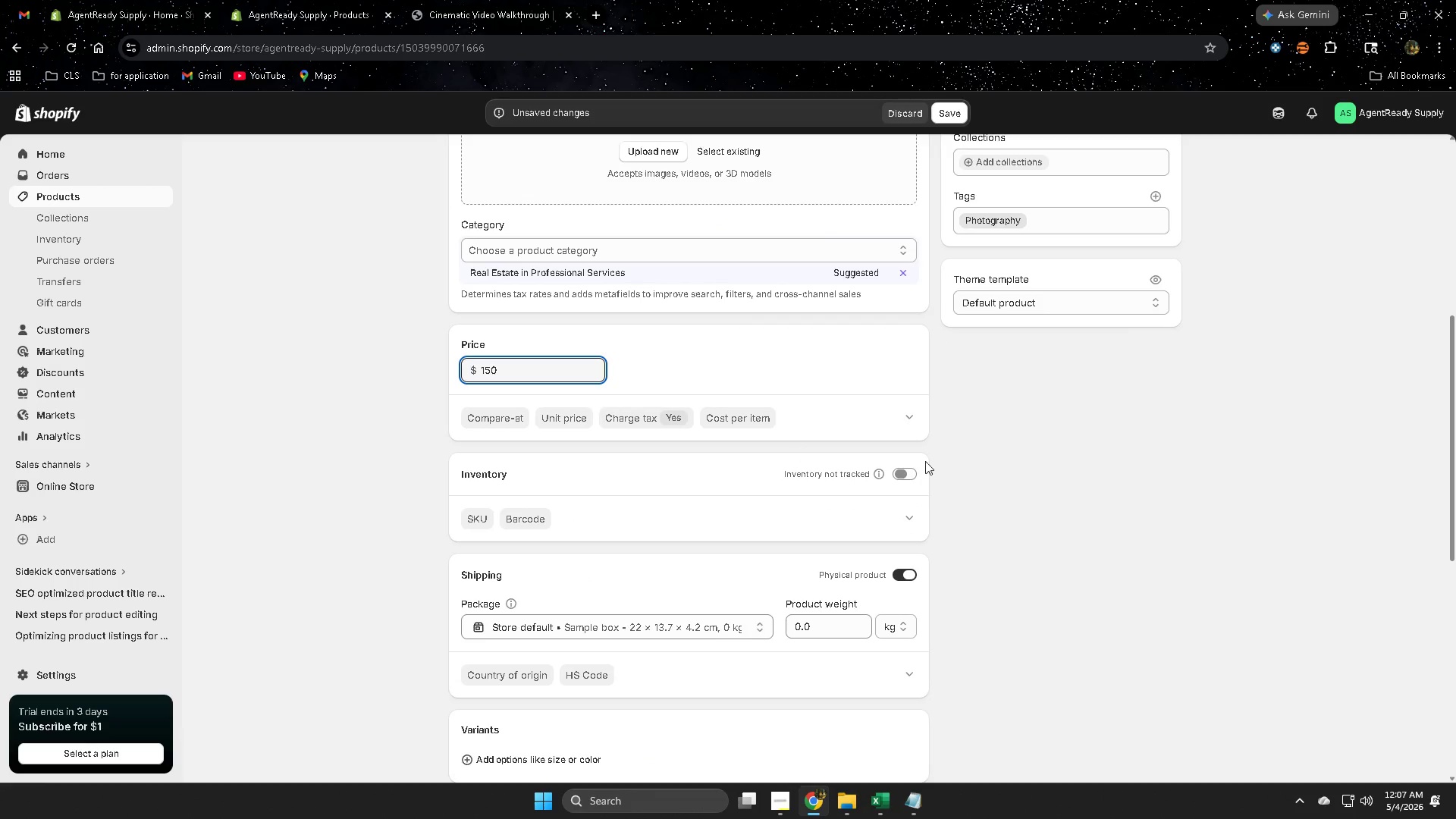 
left_click([1055, 460])
 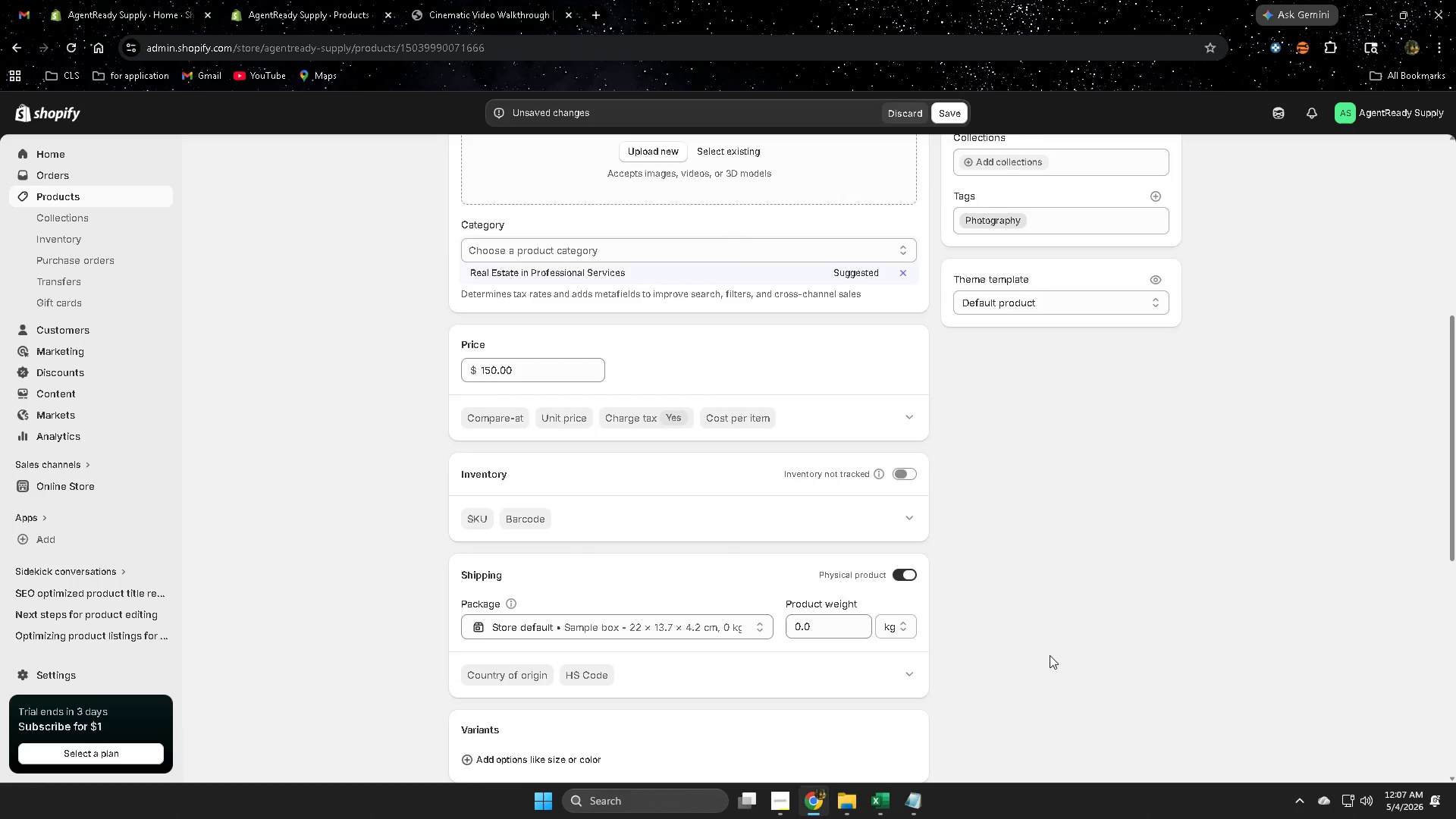 
scroll: coordinate [1050, 655], scroll_direction: down, amount: 3.0
 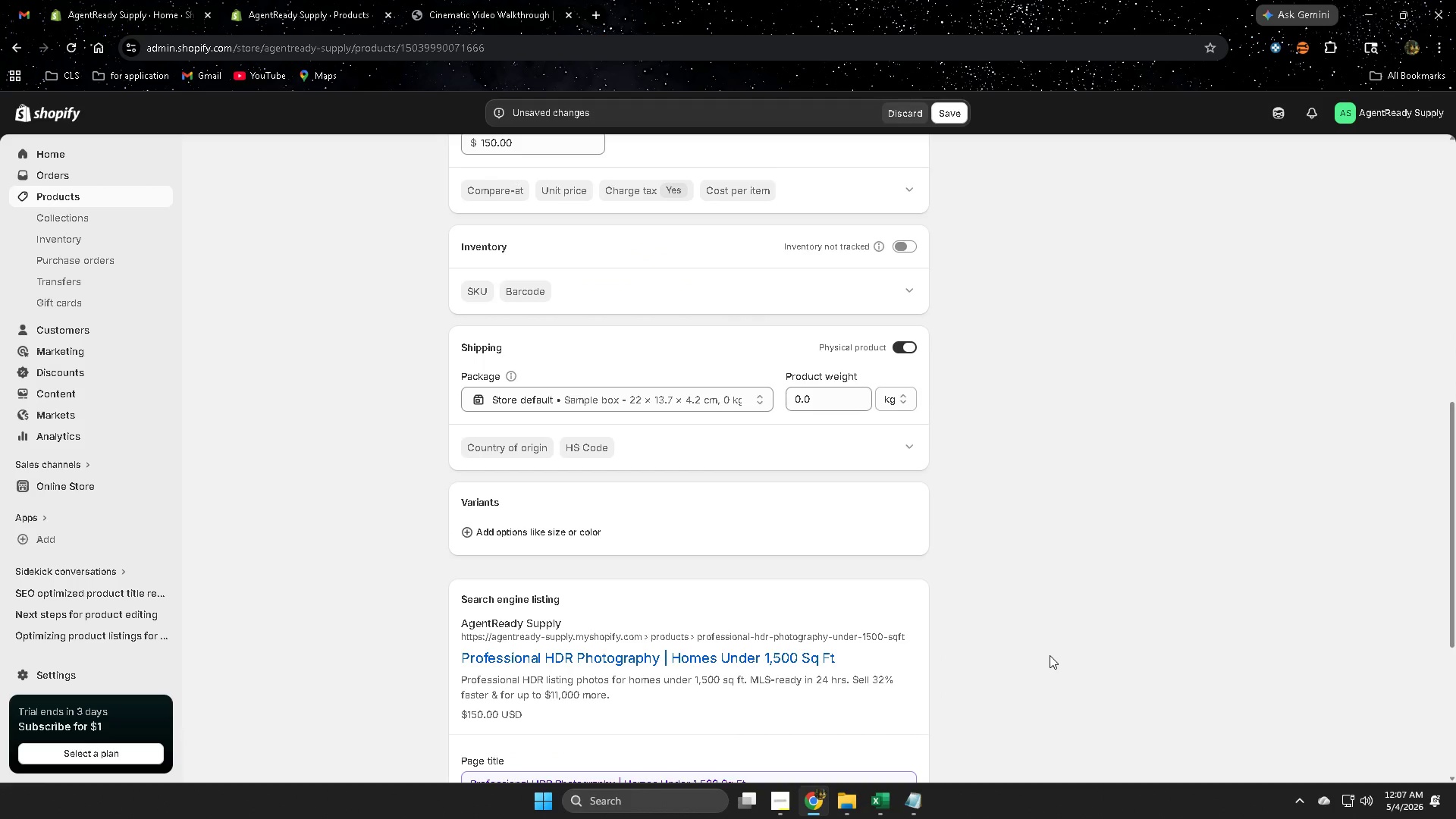 
scroll: coordinate [997, 639], scroll_direction: up, amount: 11.0
 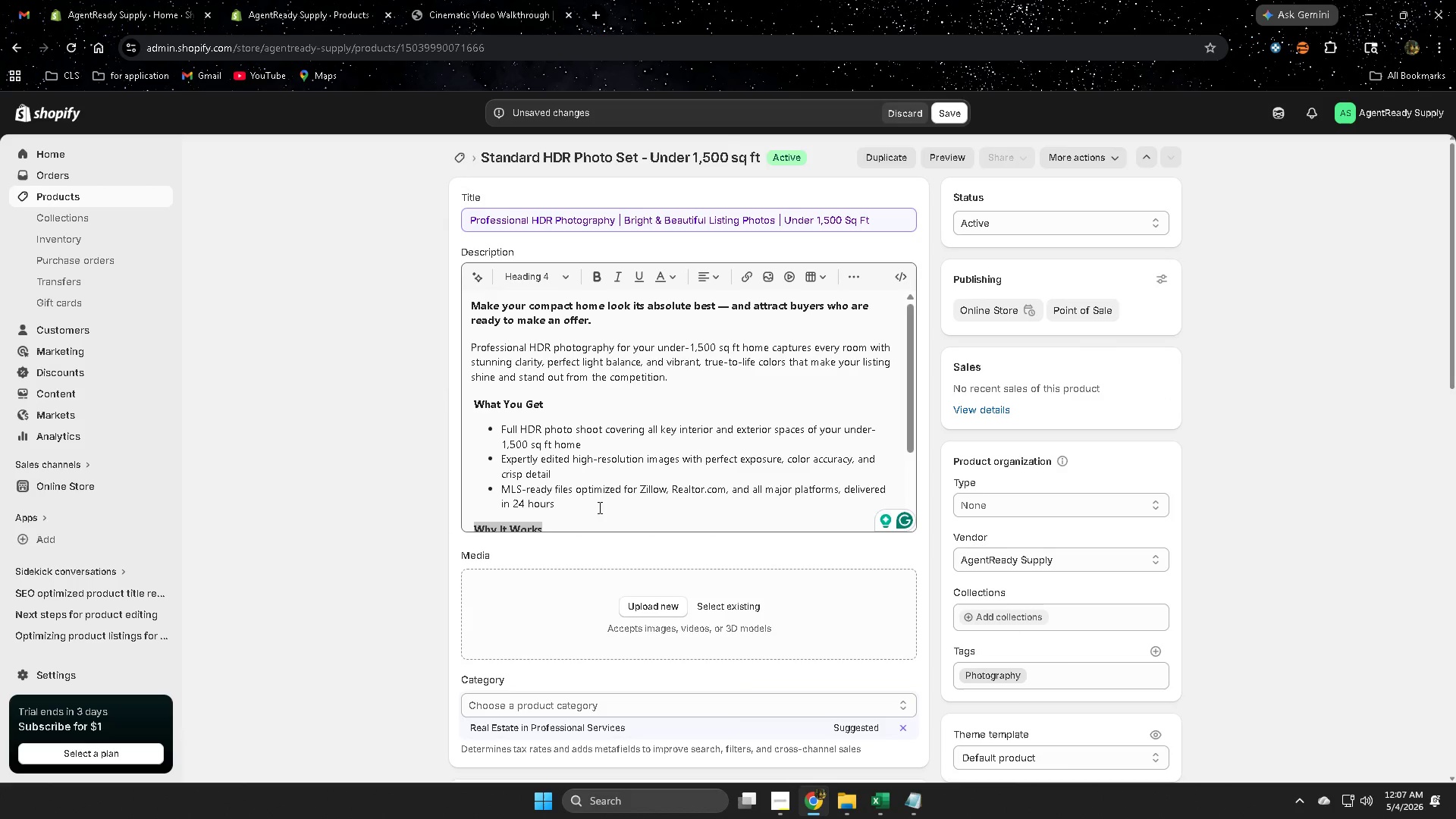 
scroll: coordinate [697, 427], scroll_direction: none, amount: 0.0
 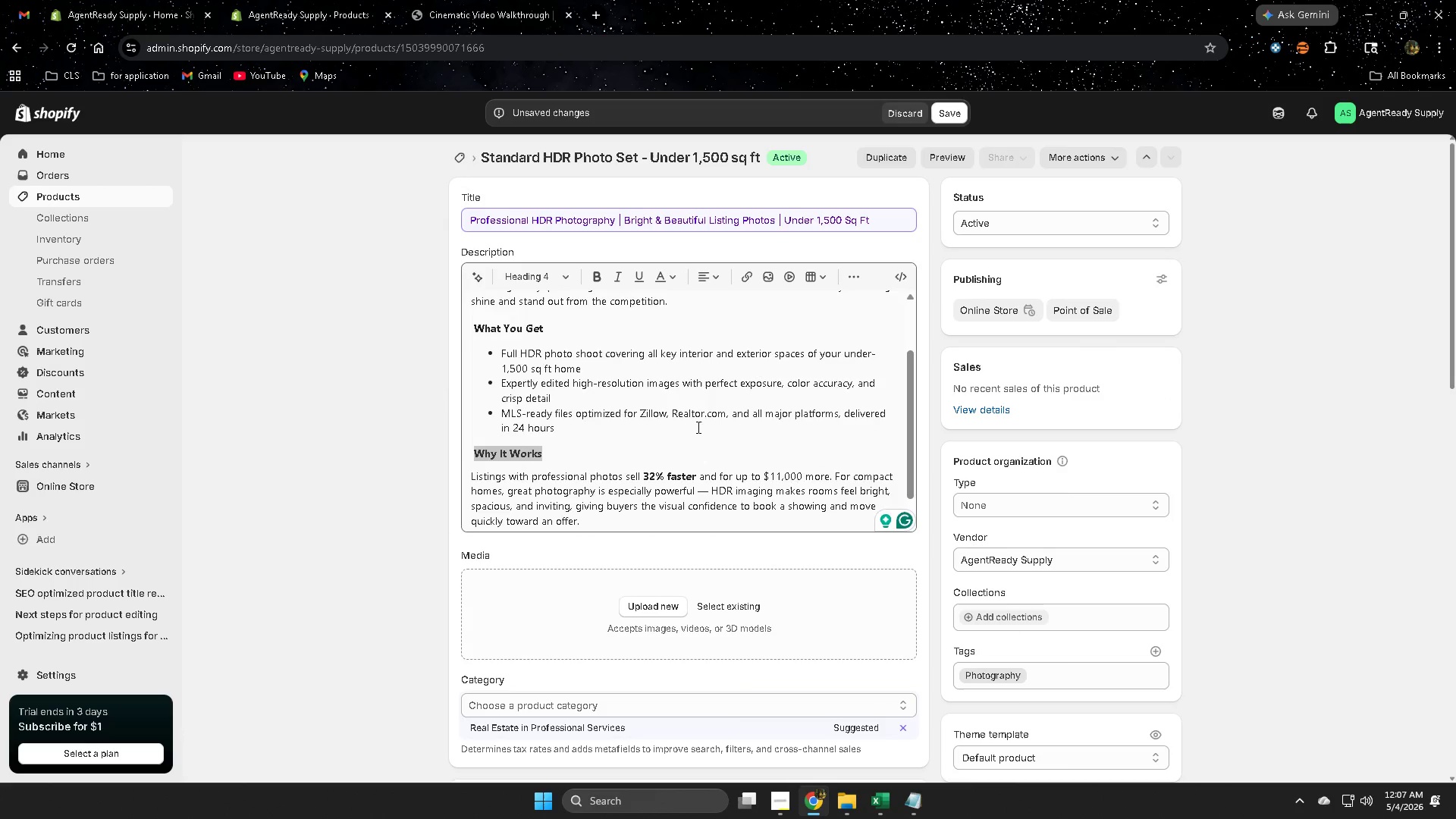 
scroll: coordinate [748, 435], scroll_direction: down, amount: 3.0
 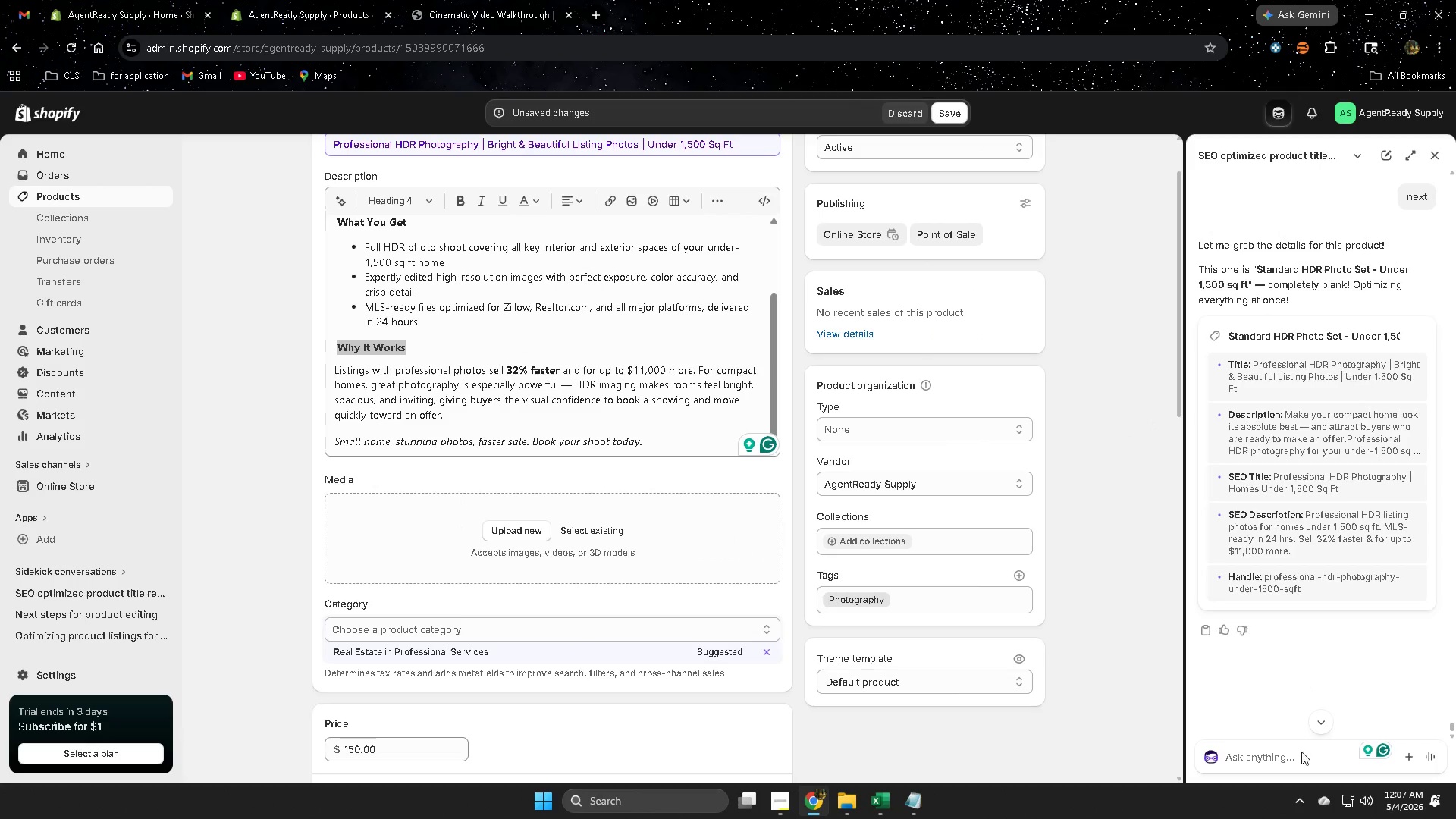 
left_click([1283, 761])
 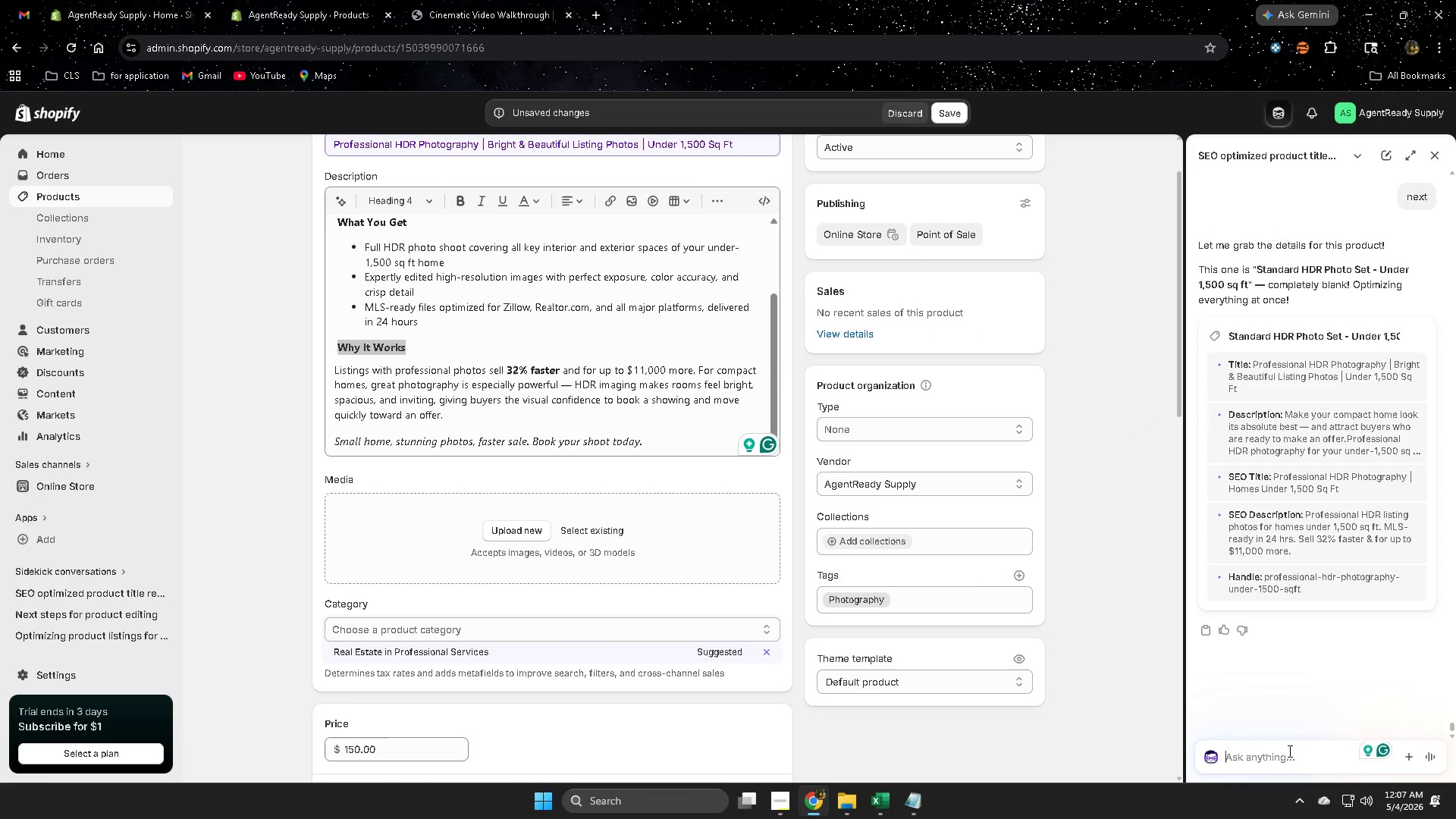 
type(image alt text)
 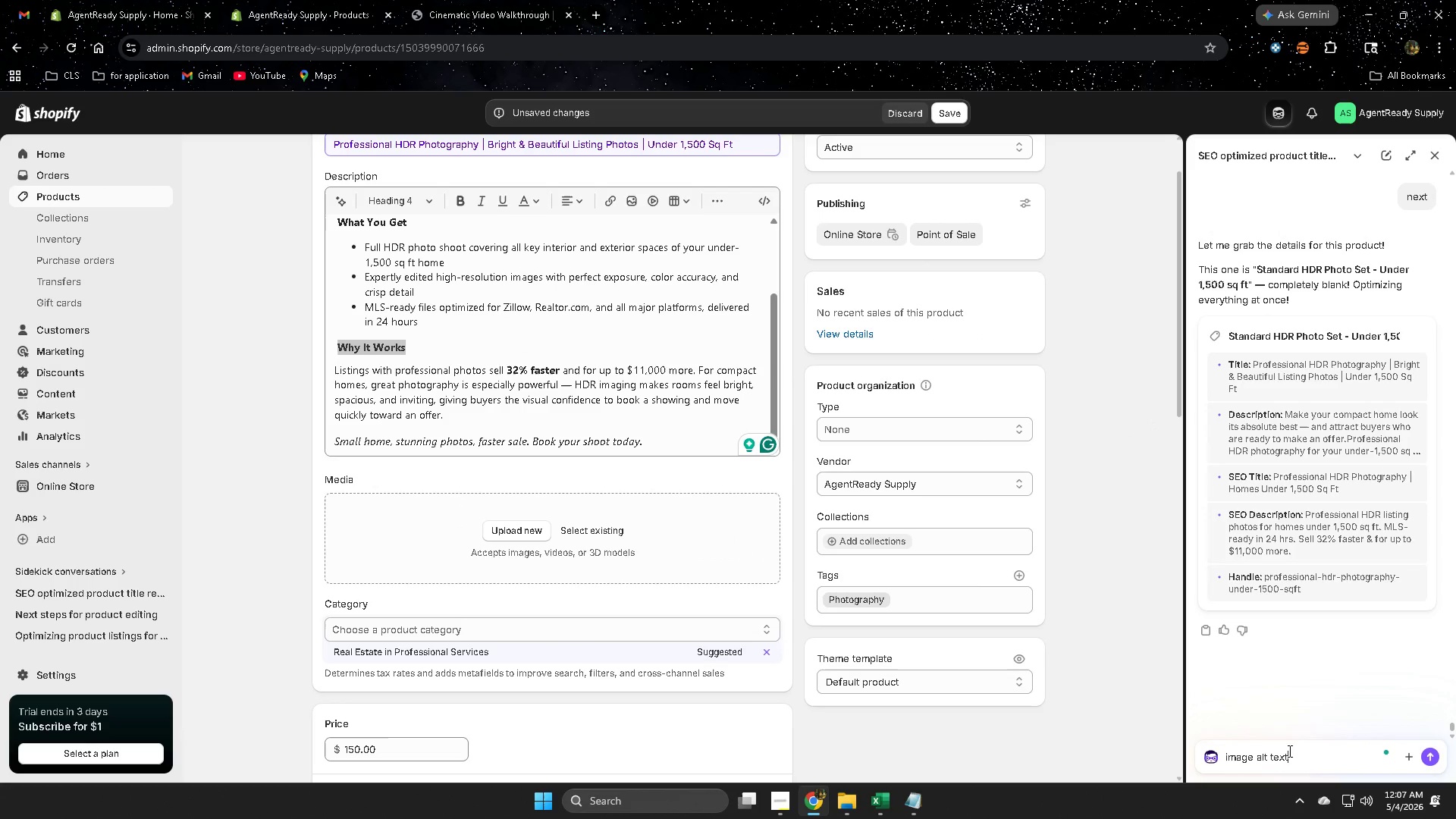 
key(Enter)
 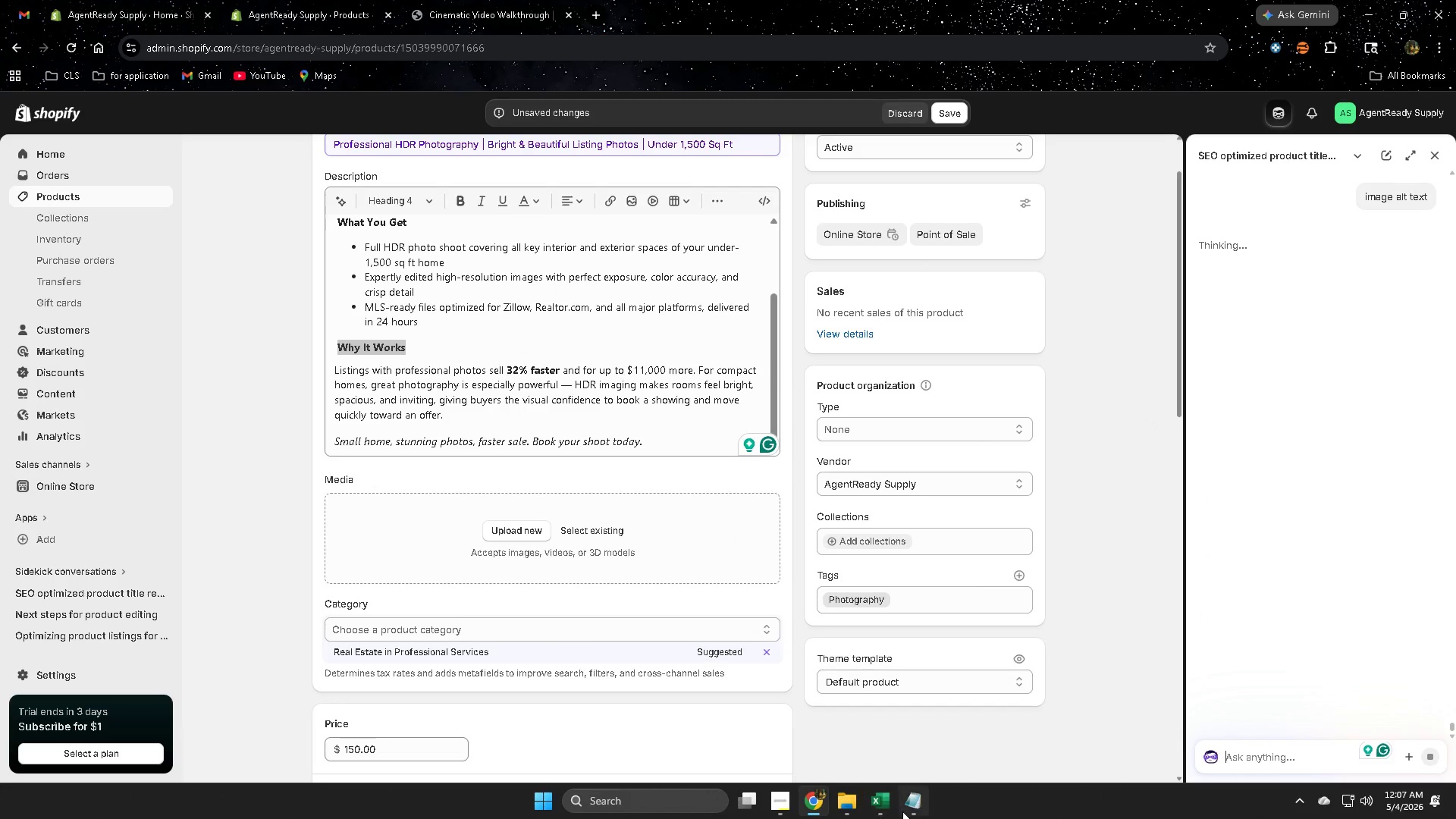 
left_click([886, 802])
 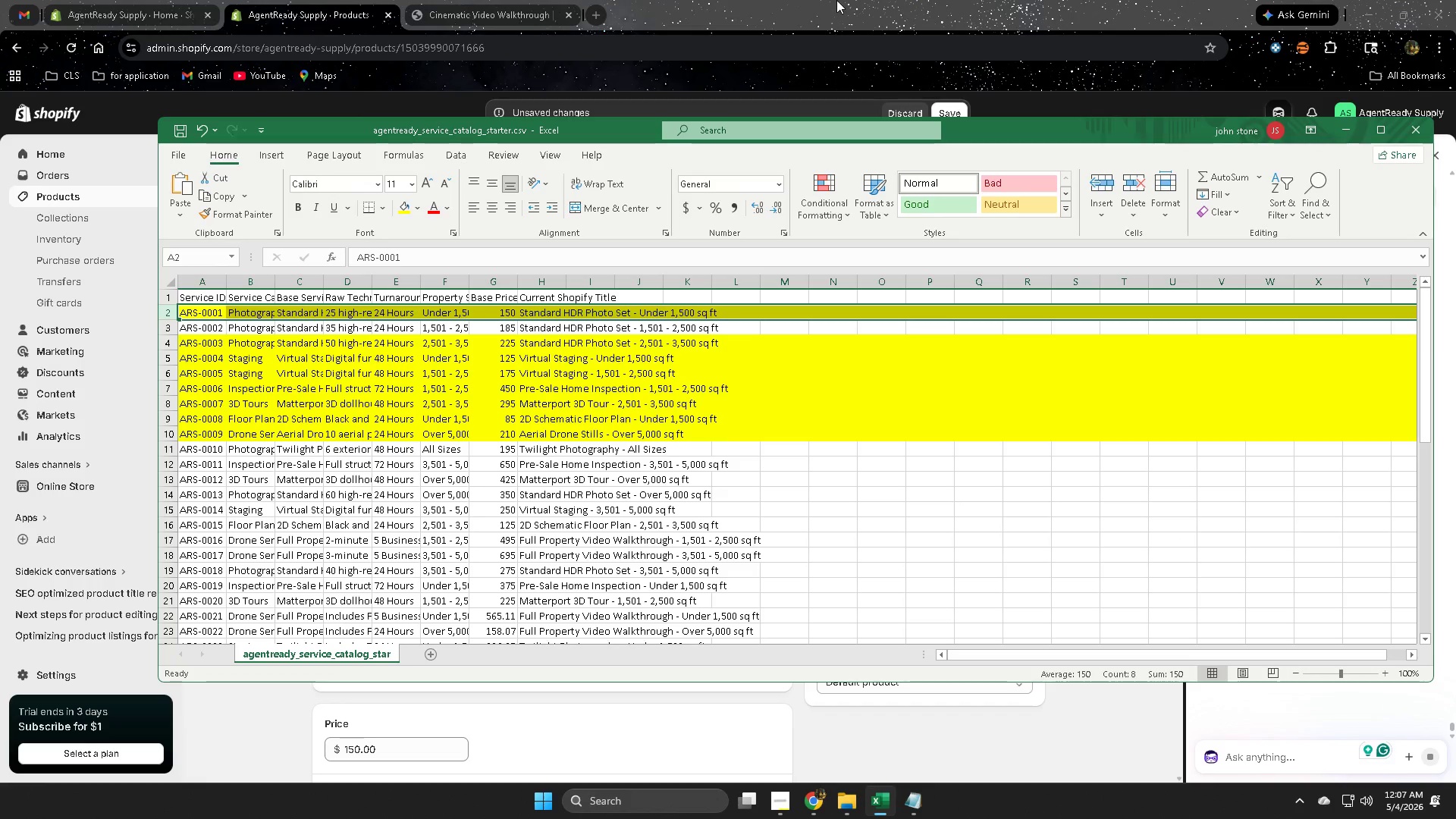 
left_click([833, 0])
 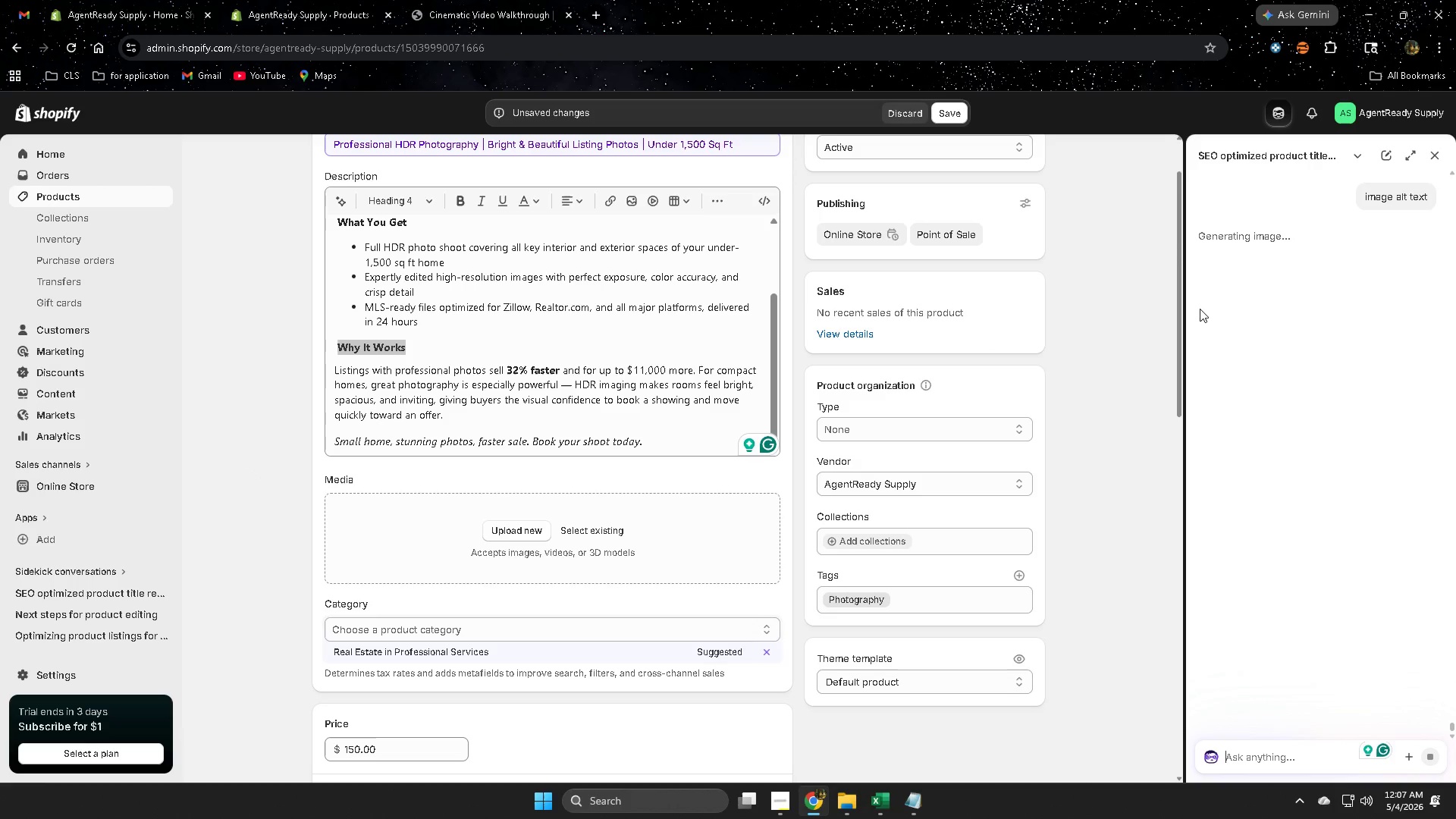 
scroll: coordinate [965, 608], scroll_direction: down, amount: 4.0
 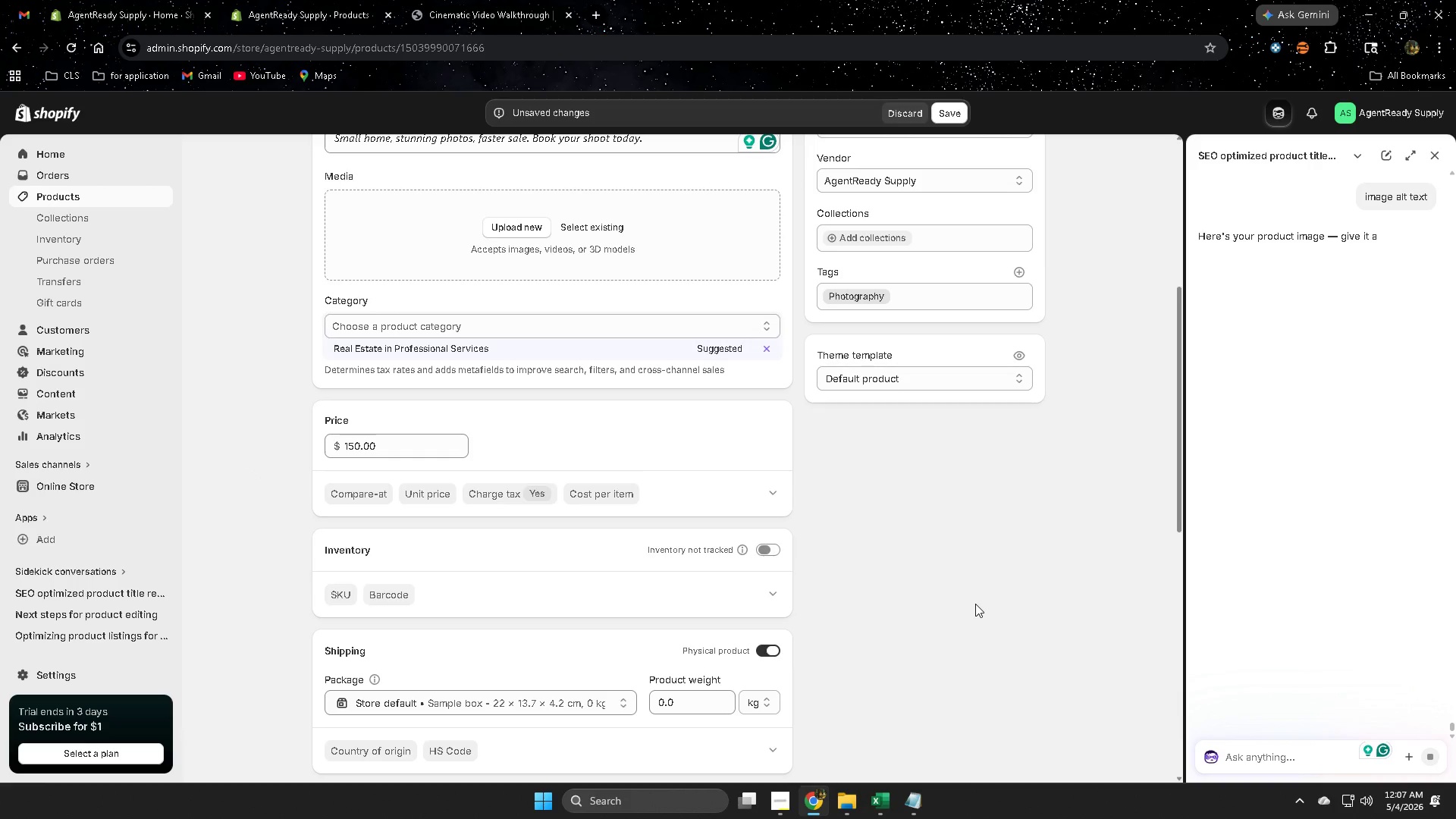 
wait(10.5)
 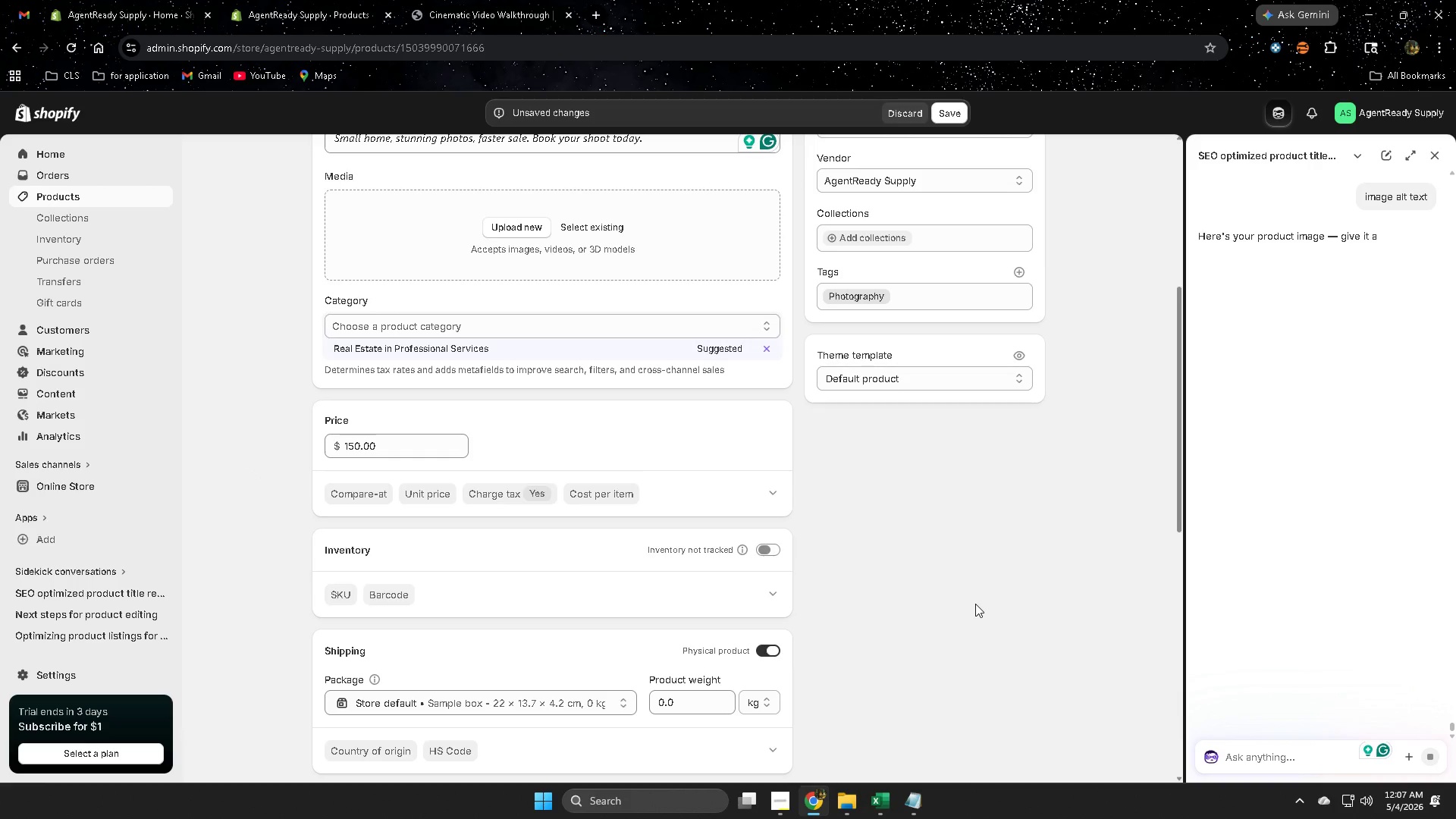 
scroll: coordinate [1285, 683], scroll_direction: down, amount: 1.0
 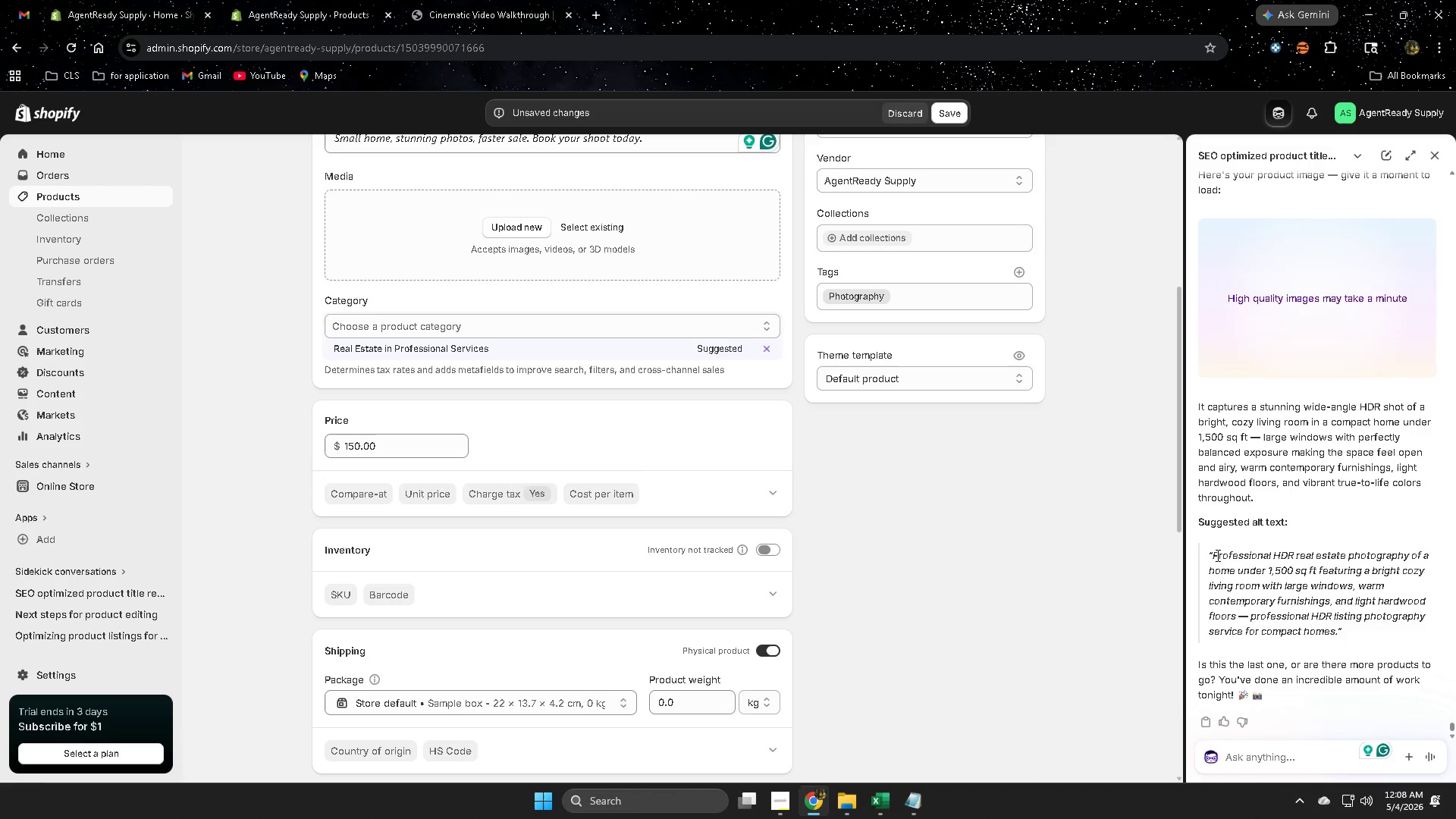 
left_click([1218, 556])
 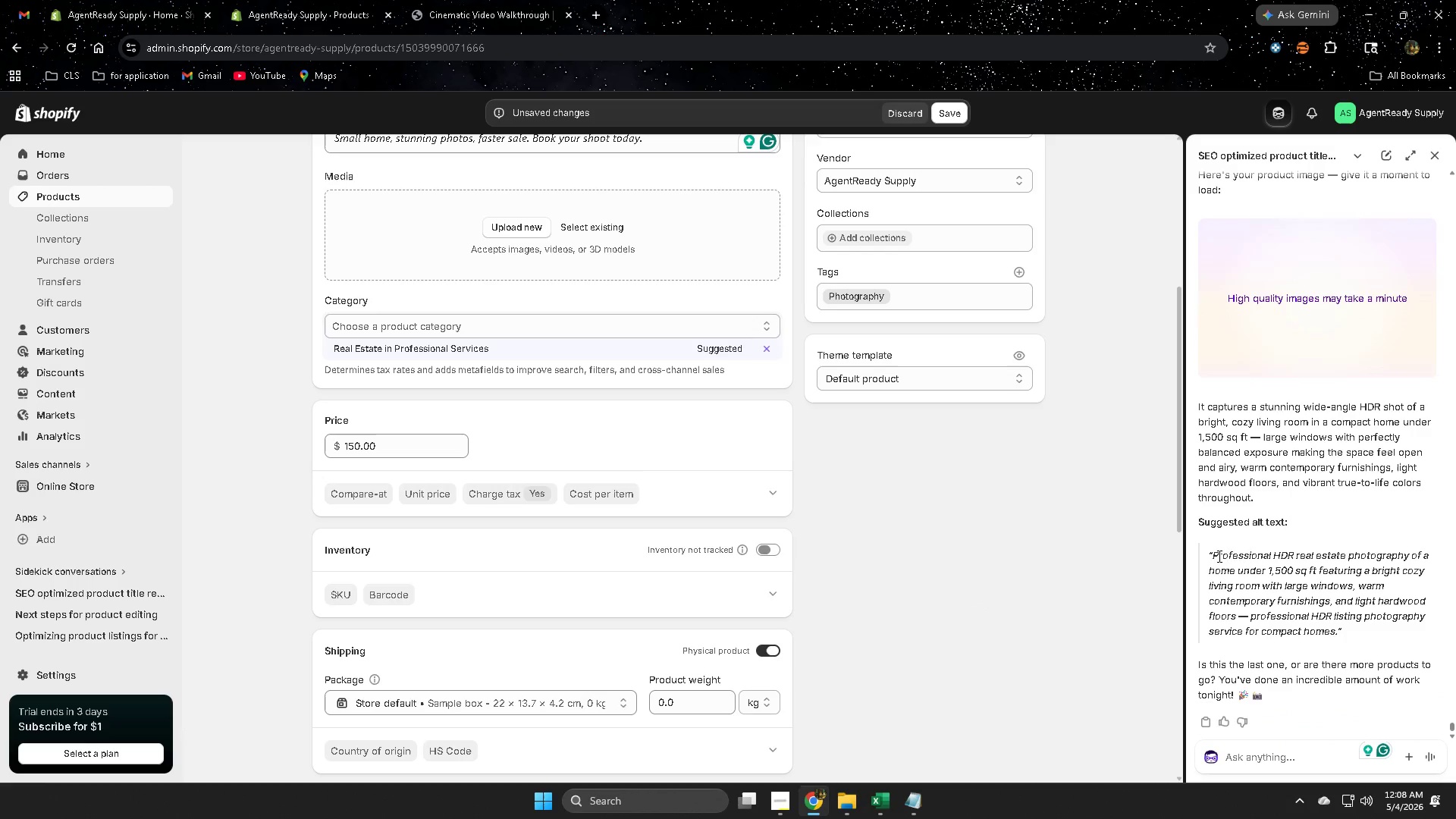 
left_click_drag(start_coordinate=[1218, 556], to_coordinate=[1310, 628])
 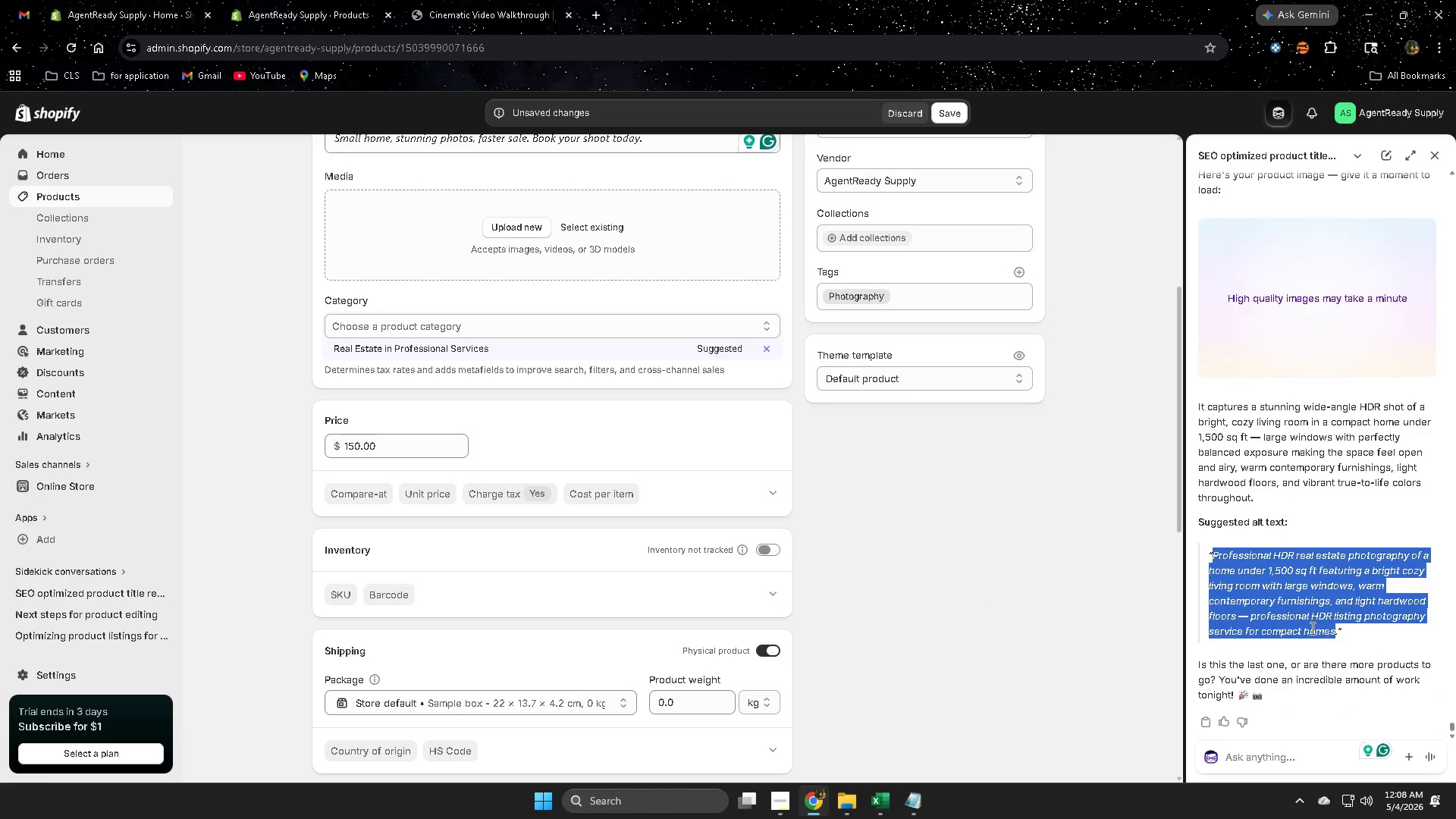 
key(Control+C)
 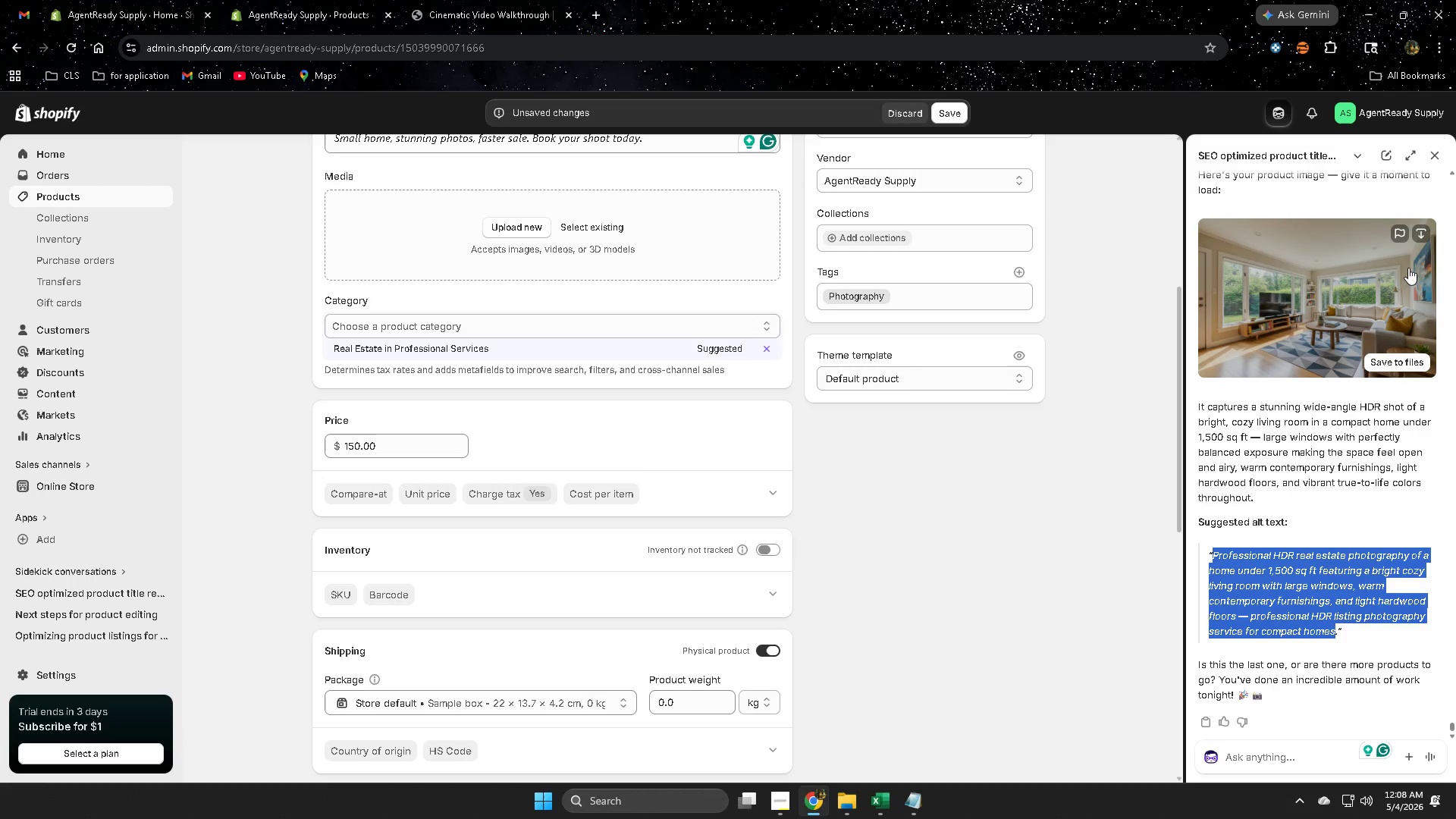 
wait(6.56)
 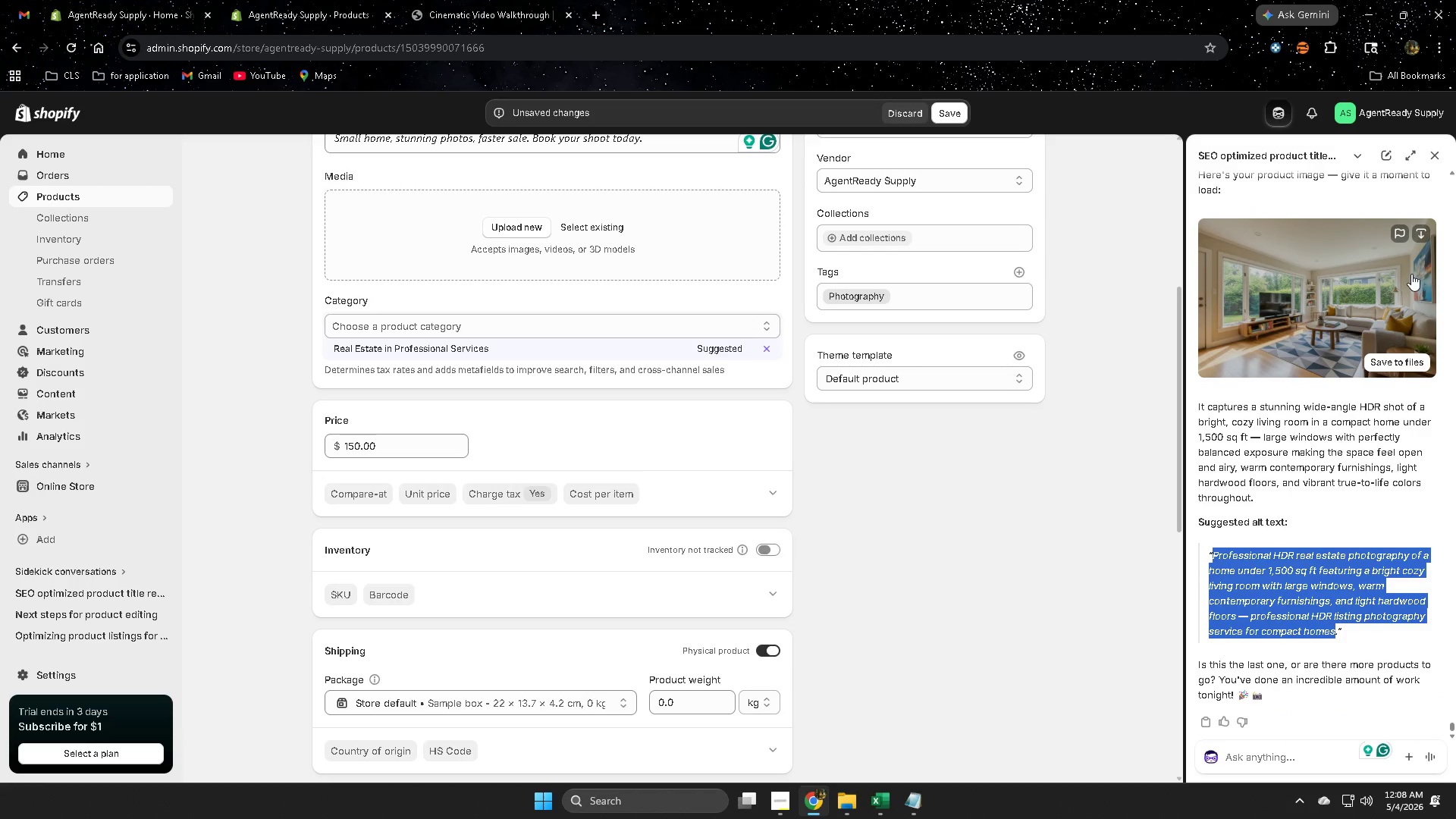 
left_click([1433, 158])
 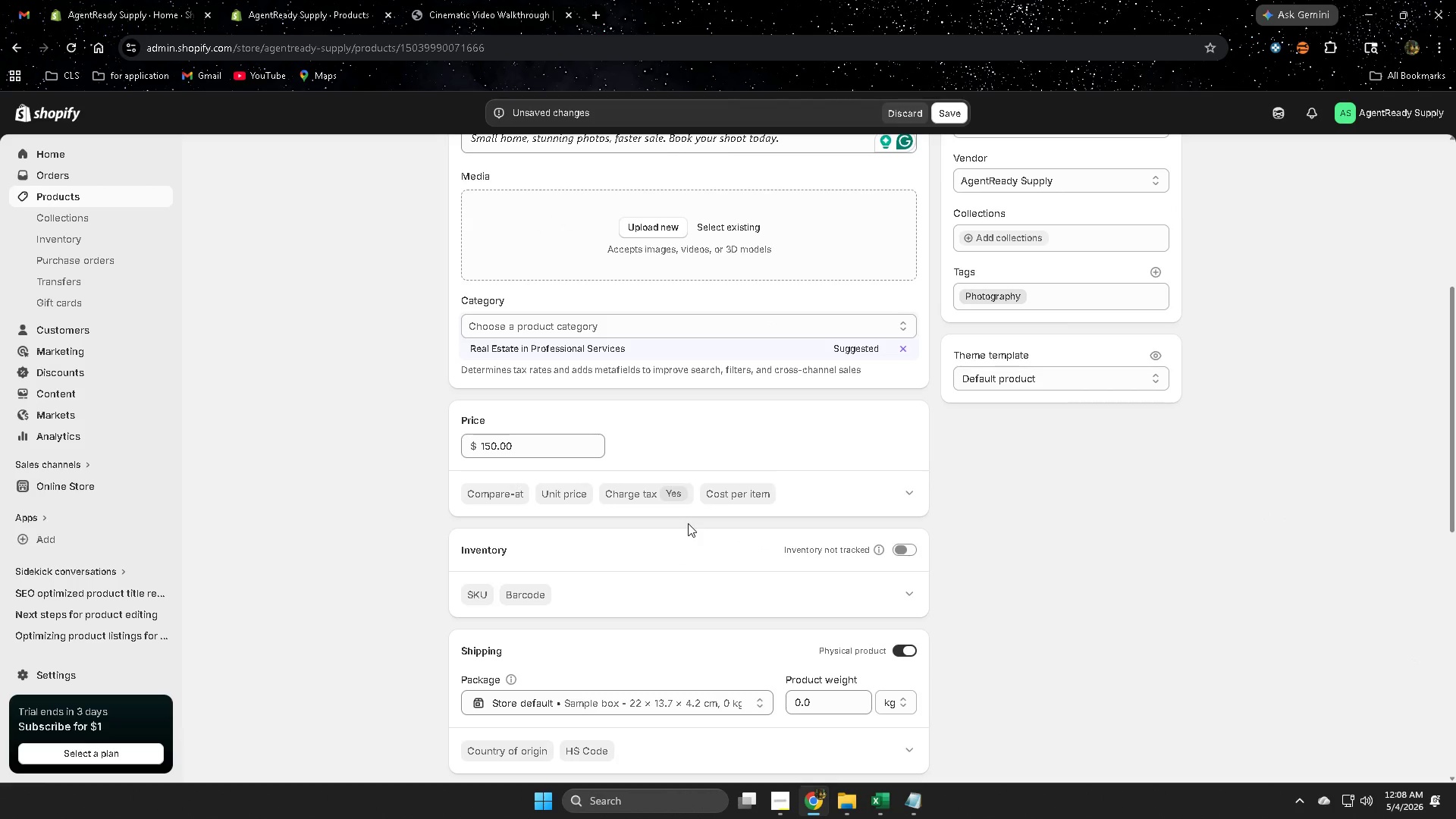 
scroll: coordinate [688, 523], scroll_direction: up, amount: 1.0
 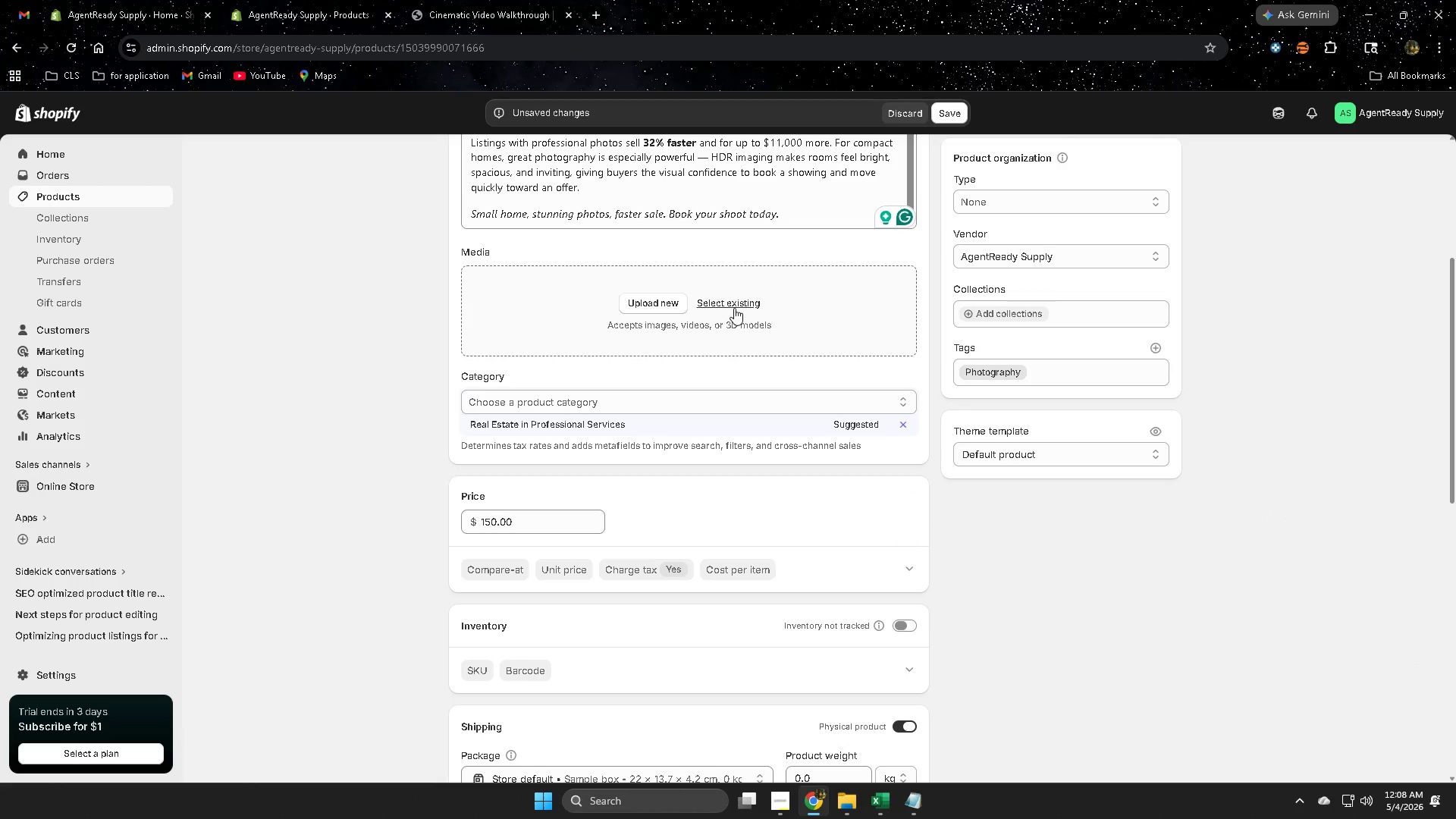 
left_click([734, 305])
 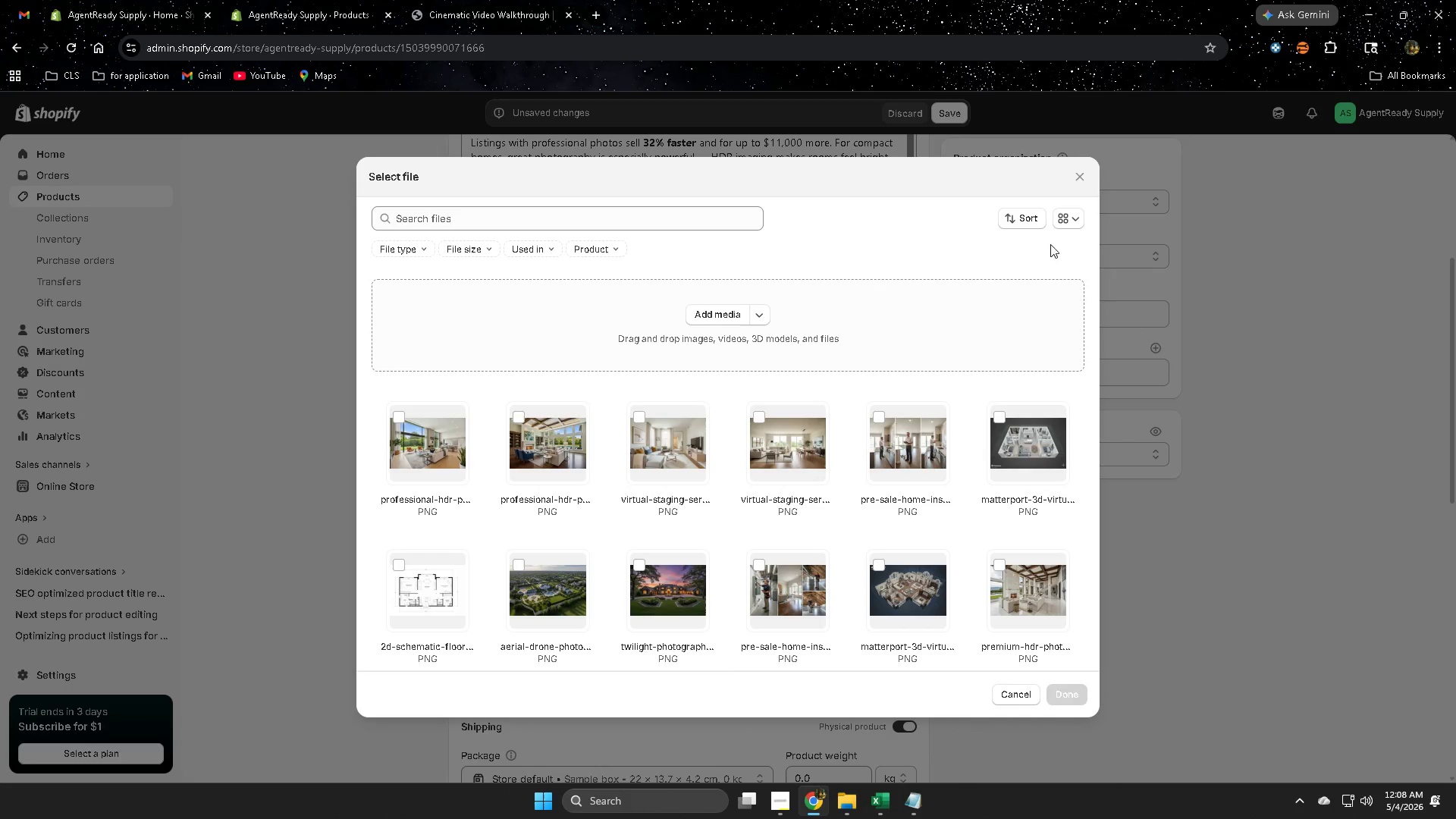 
left_click([1079, 180])
 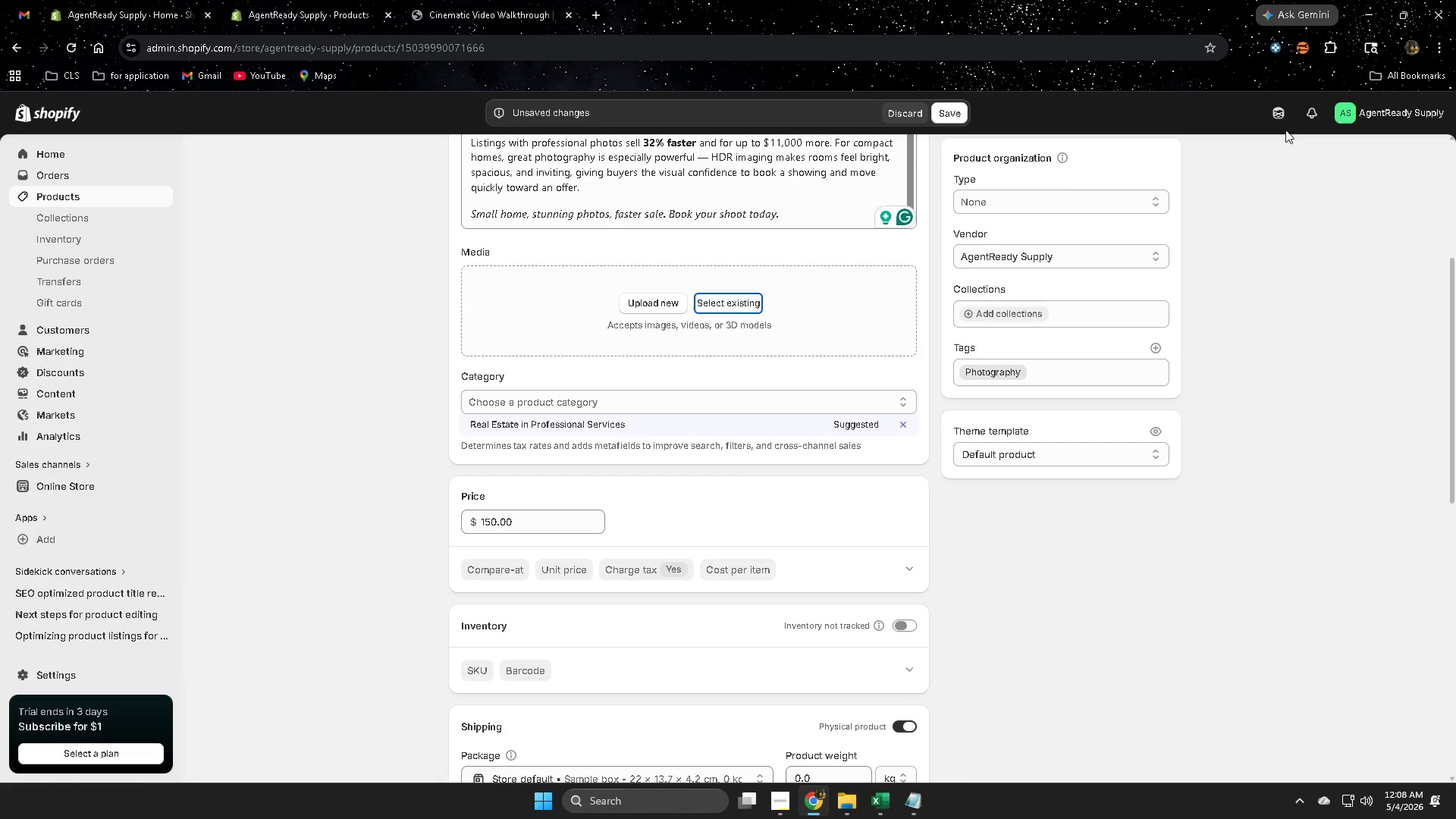 
left_click([1285, 117])
 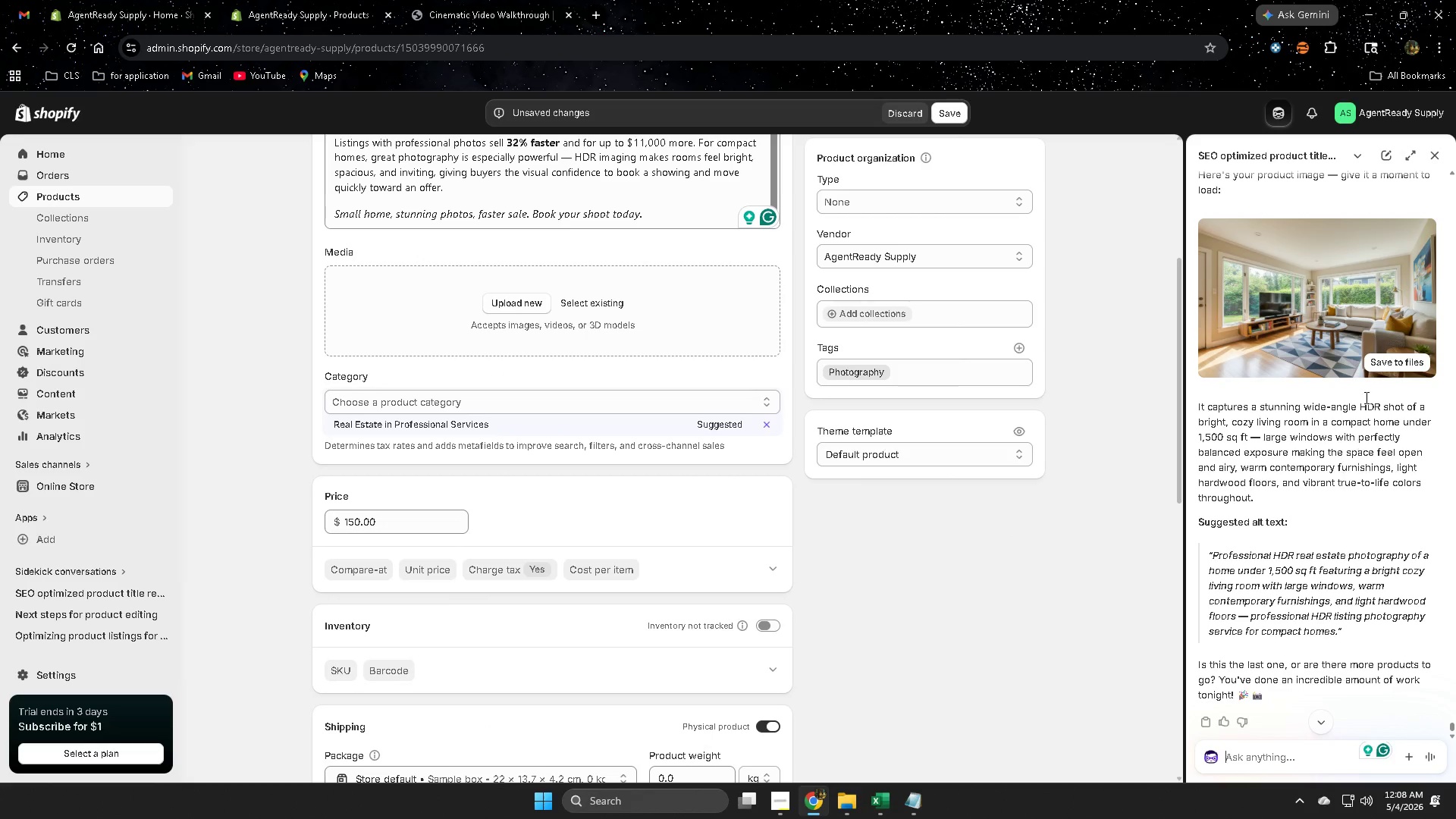 
left_click([1384, 366])
 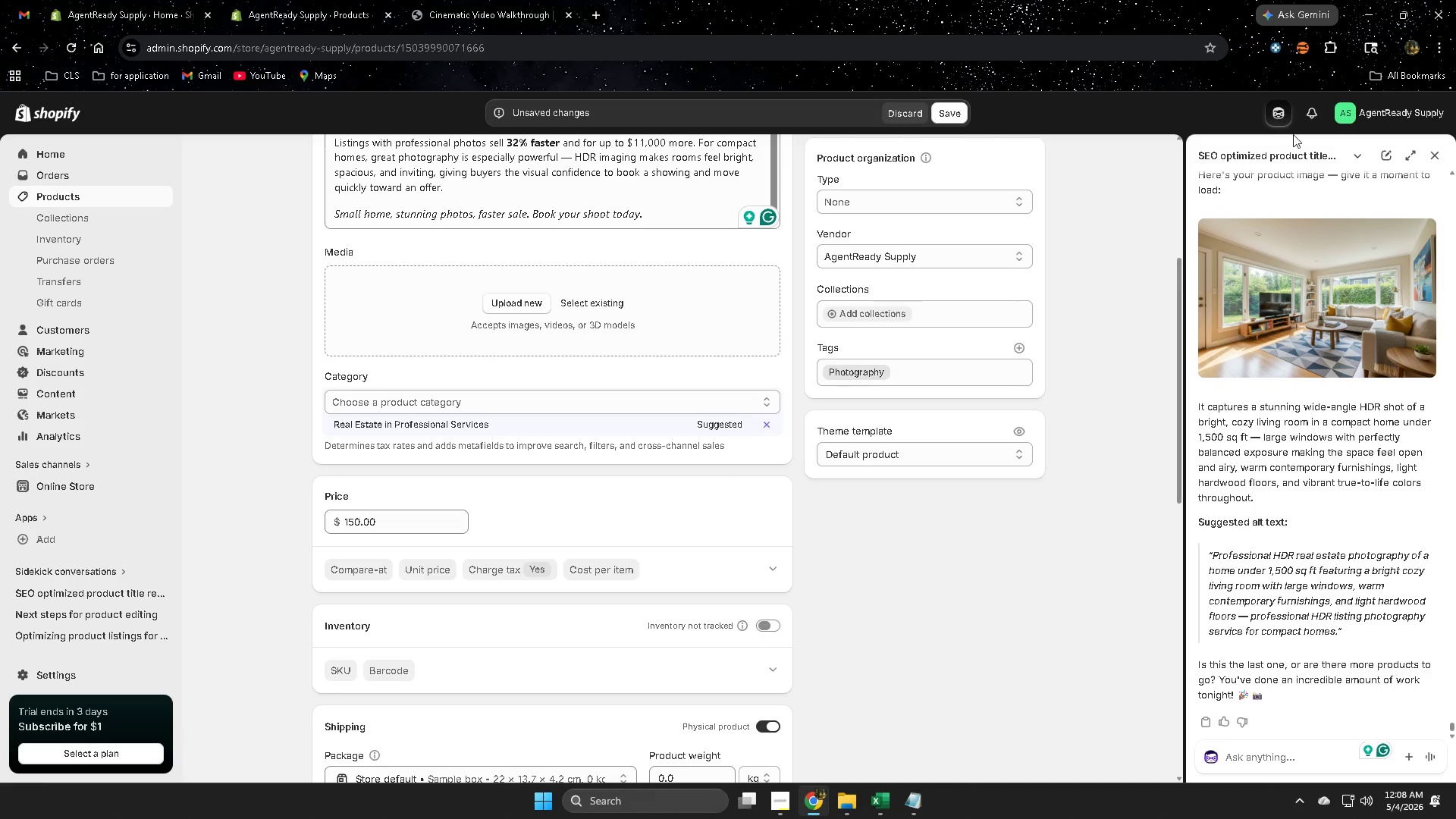 
wait(6.41)
 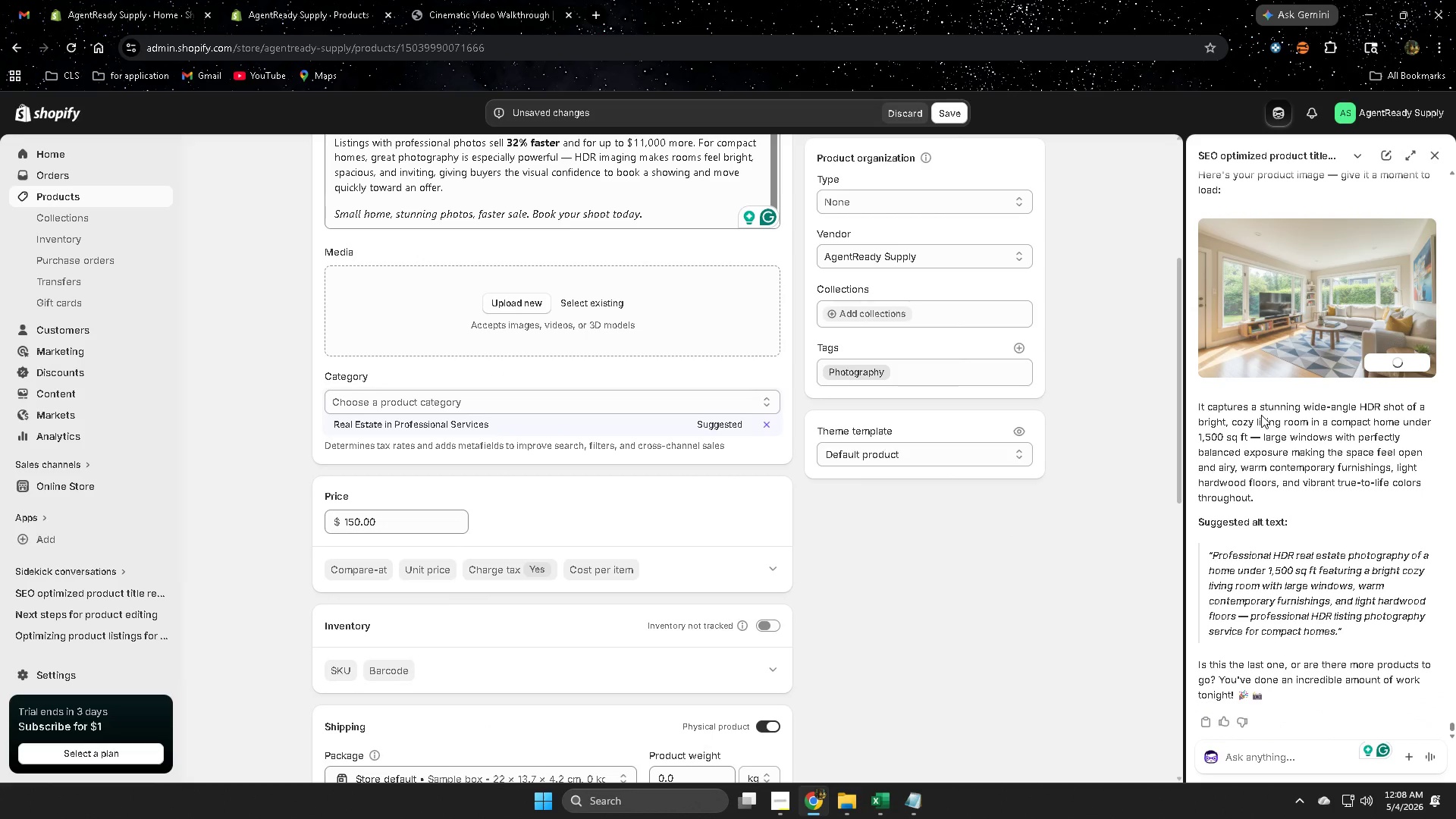 
left_click([592, 299])
 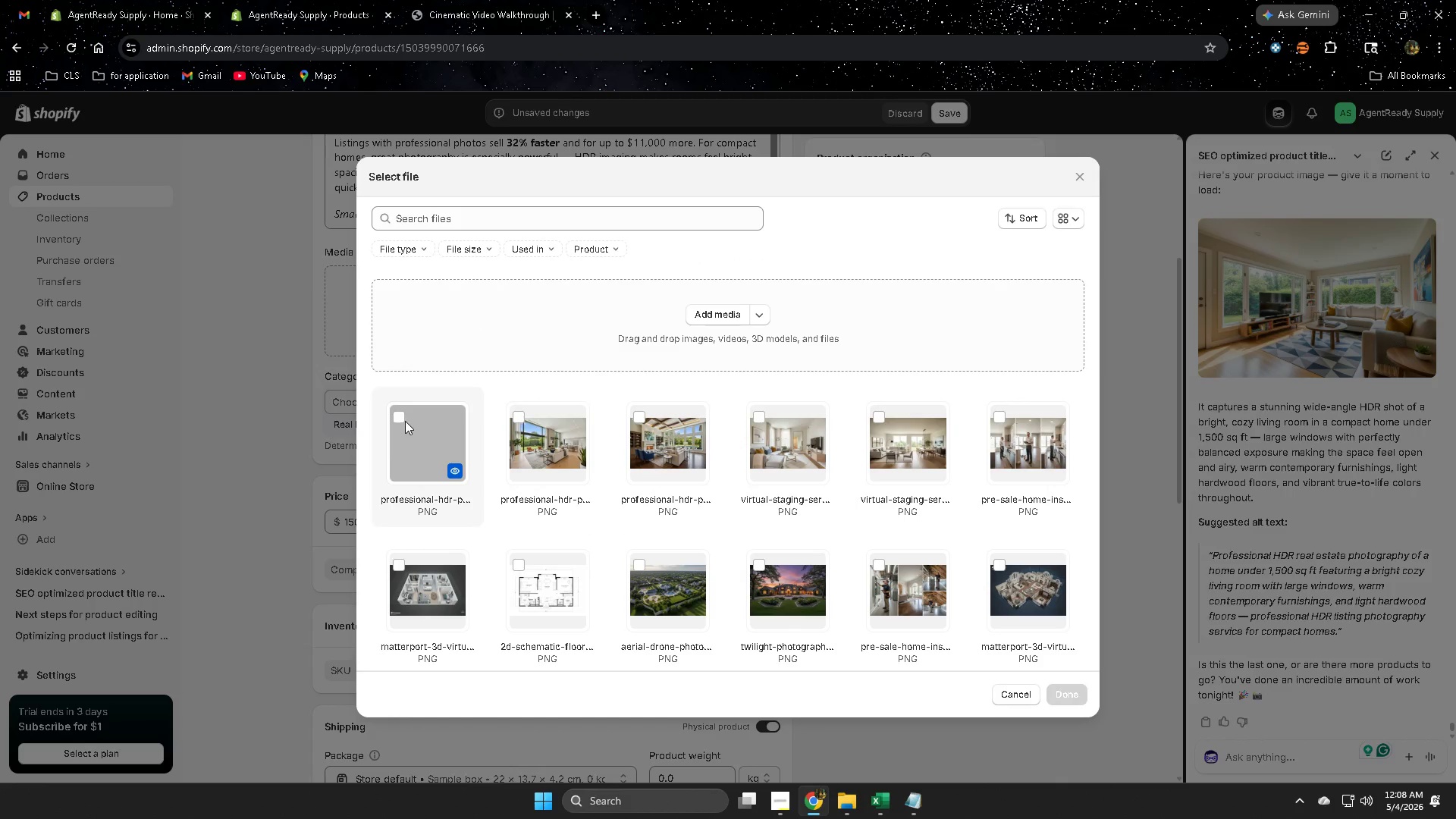 
left_click([404, 421])
 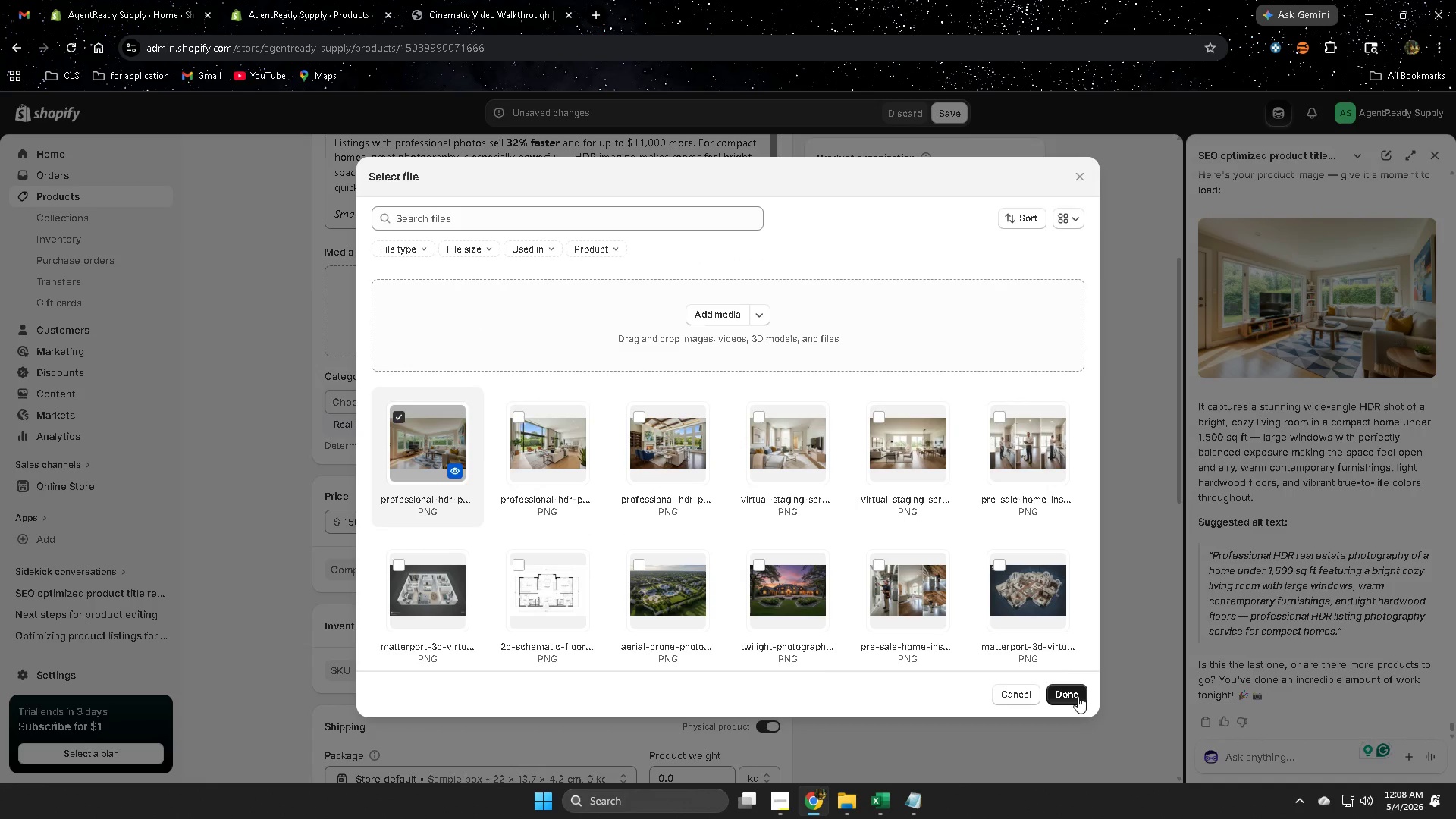 
left_click([1078, 696])
 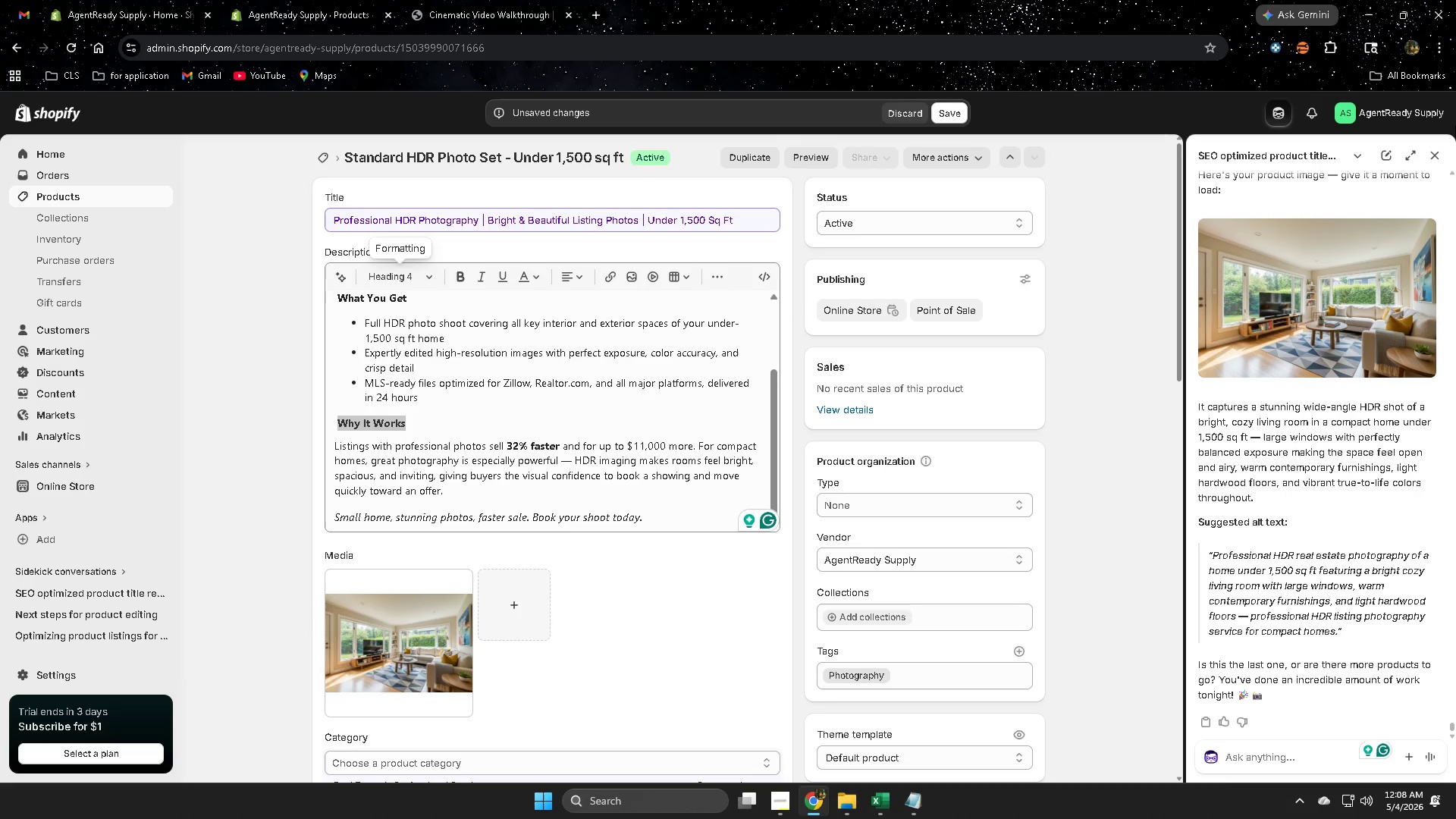 
left_click([1432, 153])
 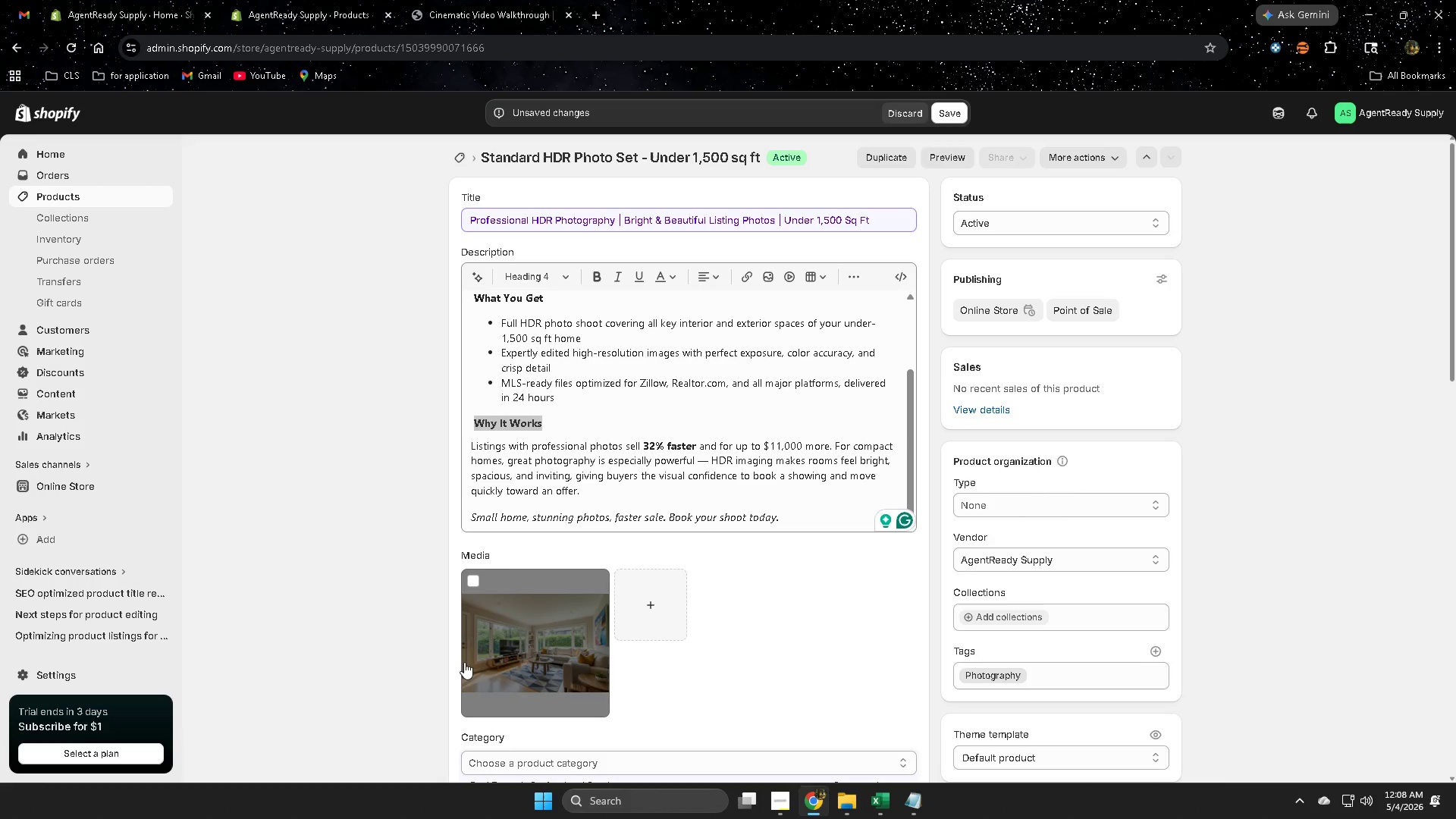 
left_click([516, 648])
 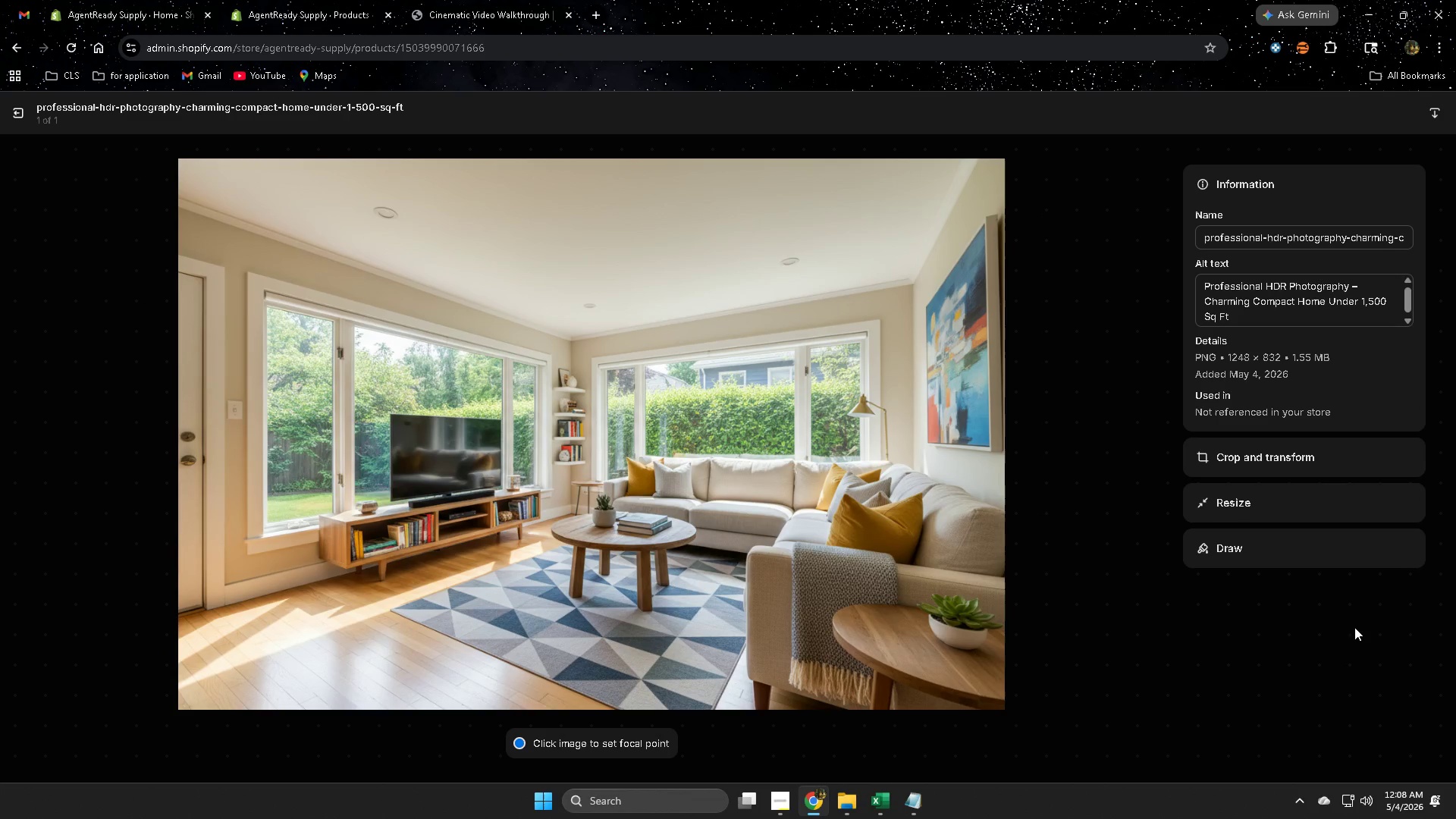 
wait(10.03)
 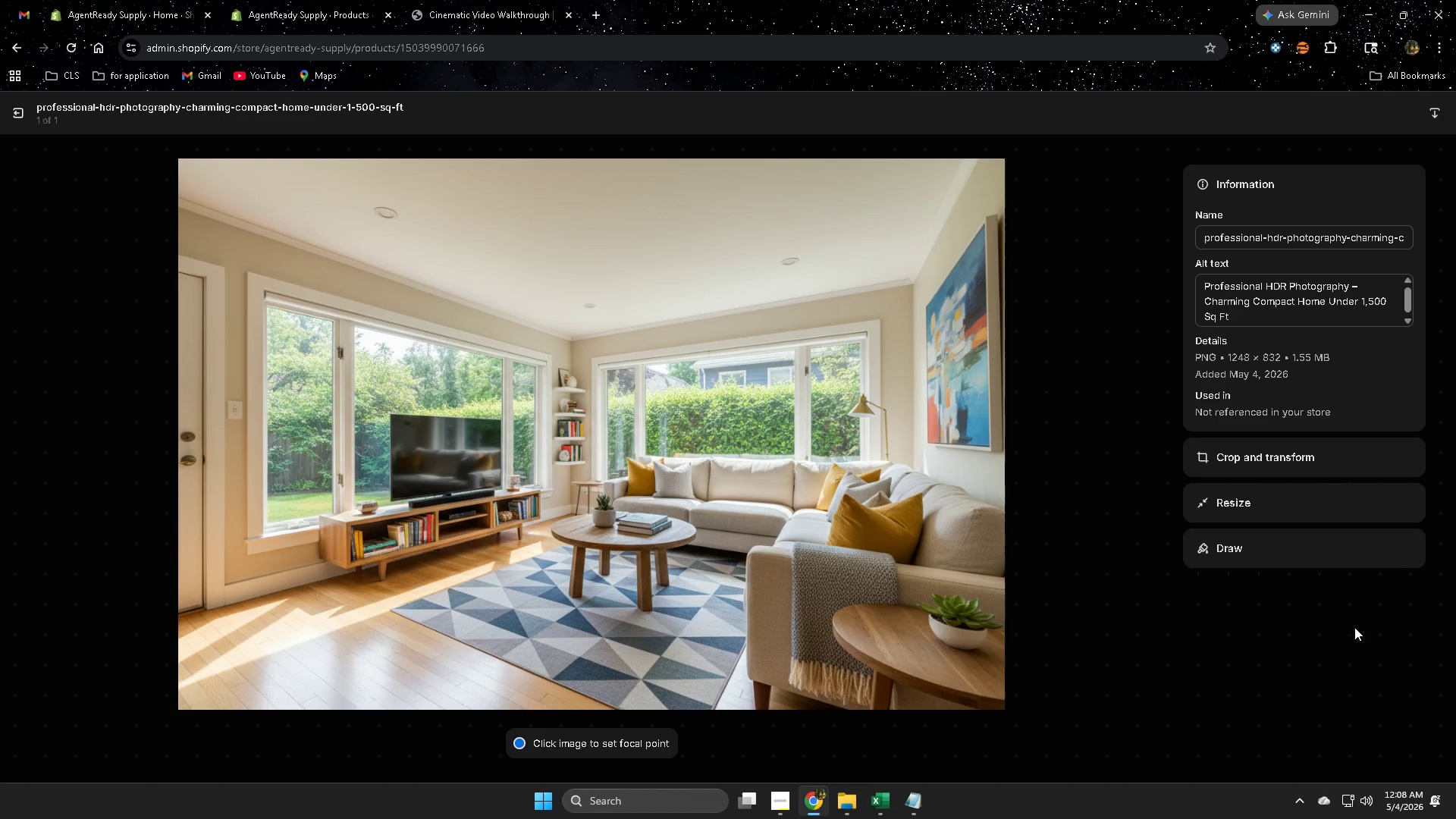 
double_click([1257, 318])
 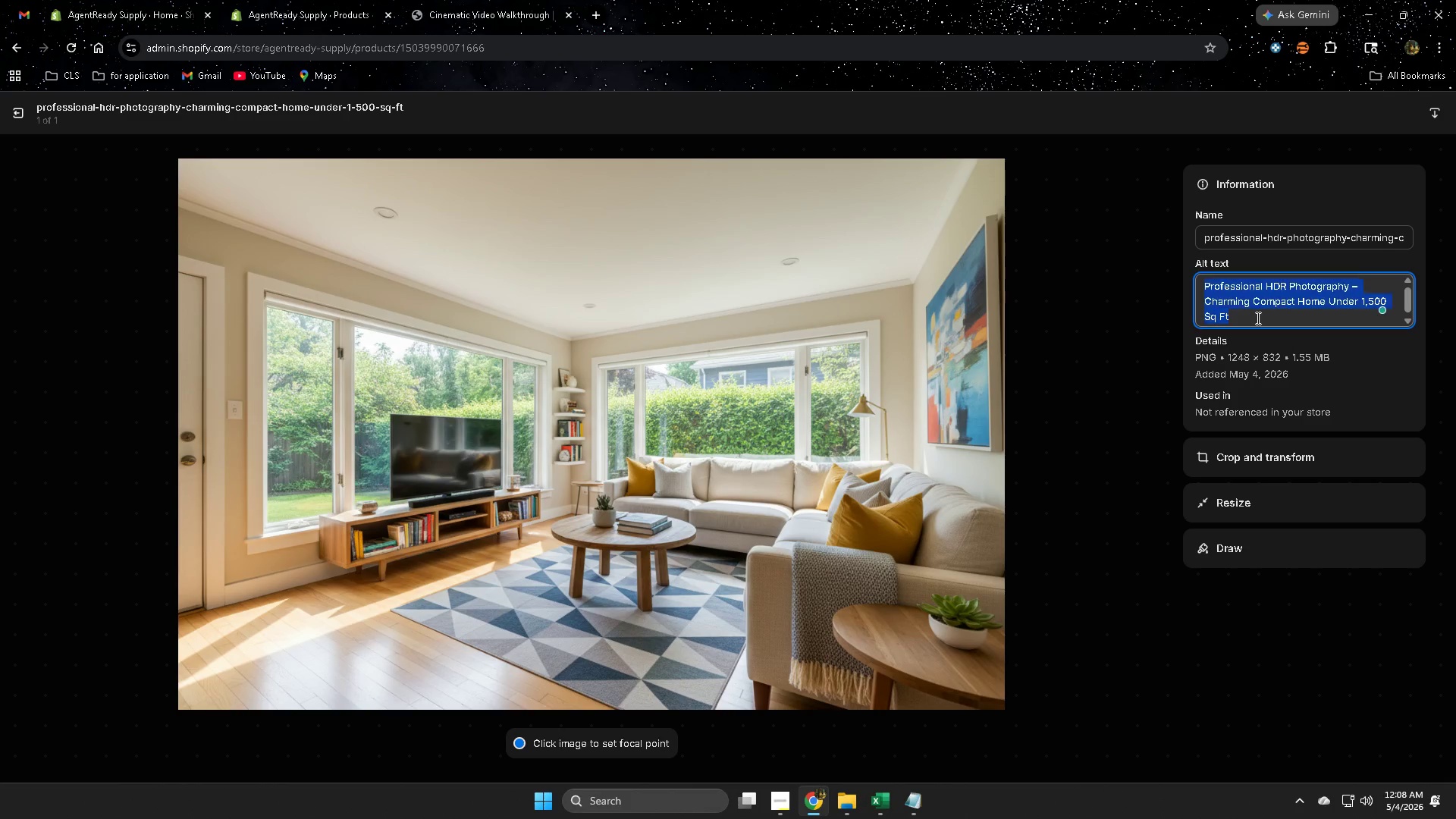 
triple_click([1257, 318])
 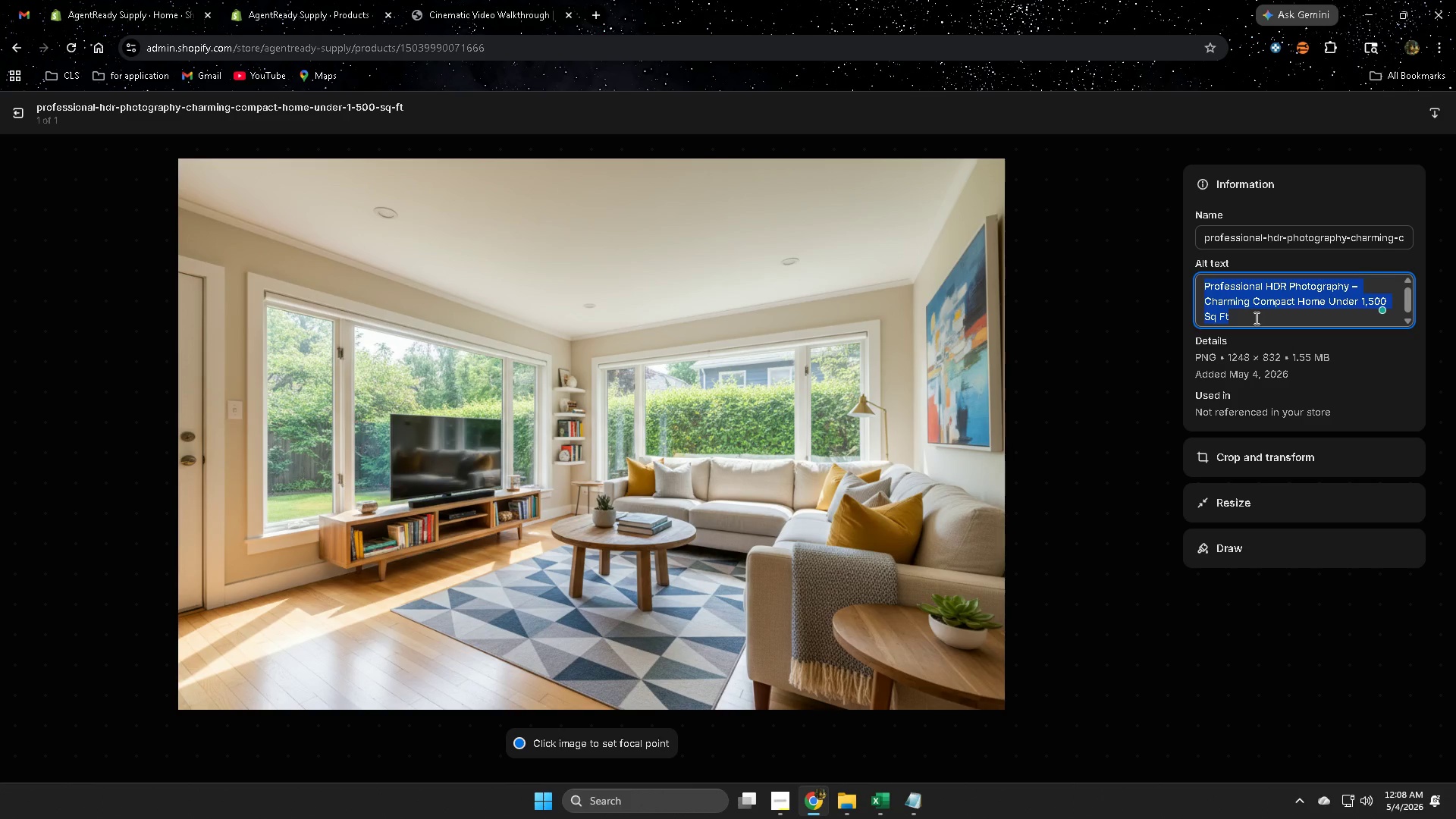 
key(Delete)
 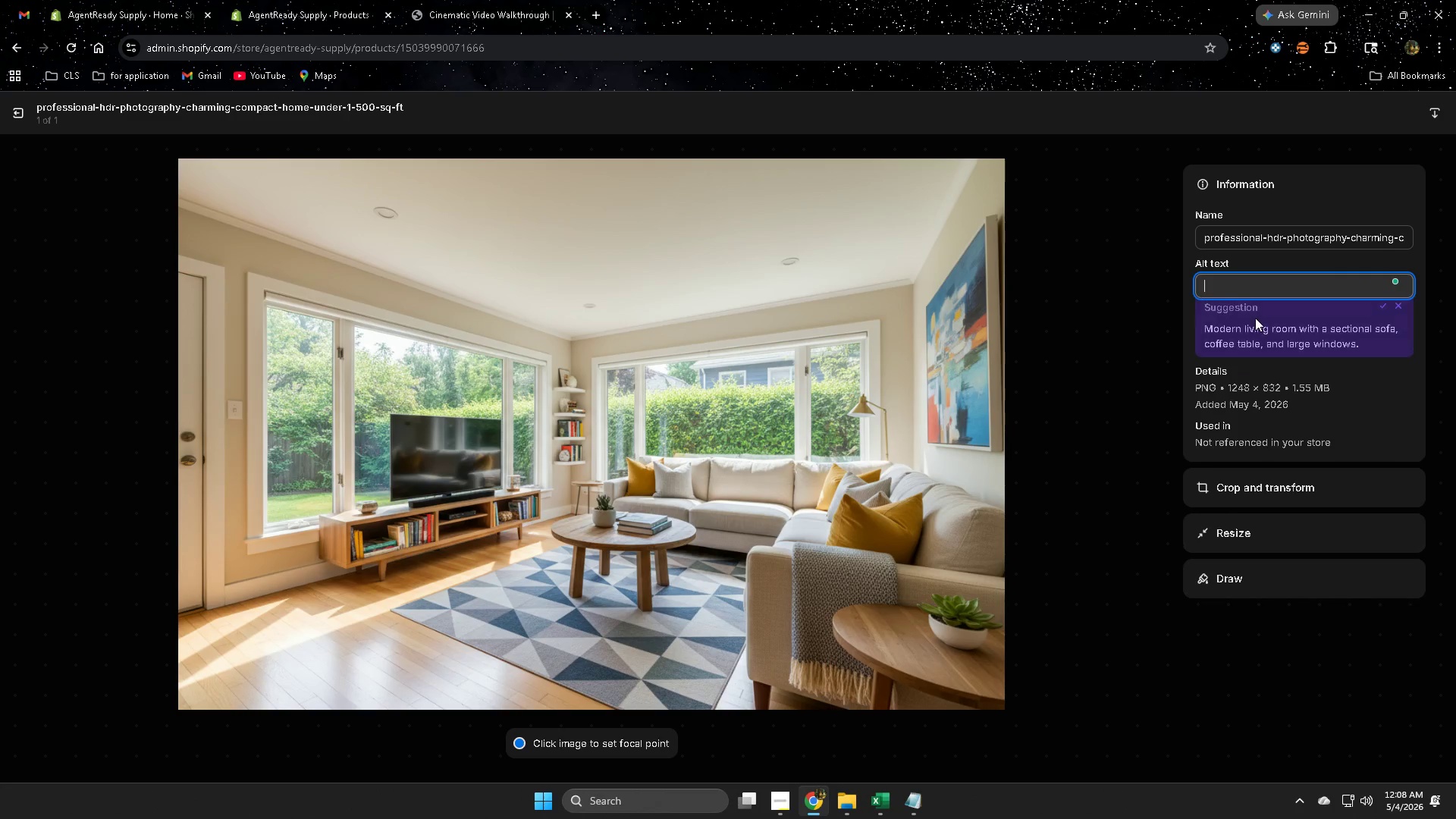 
key(Control+V)
 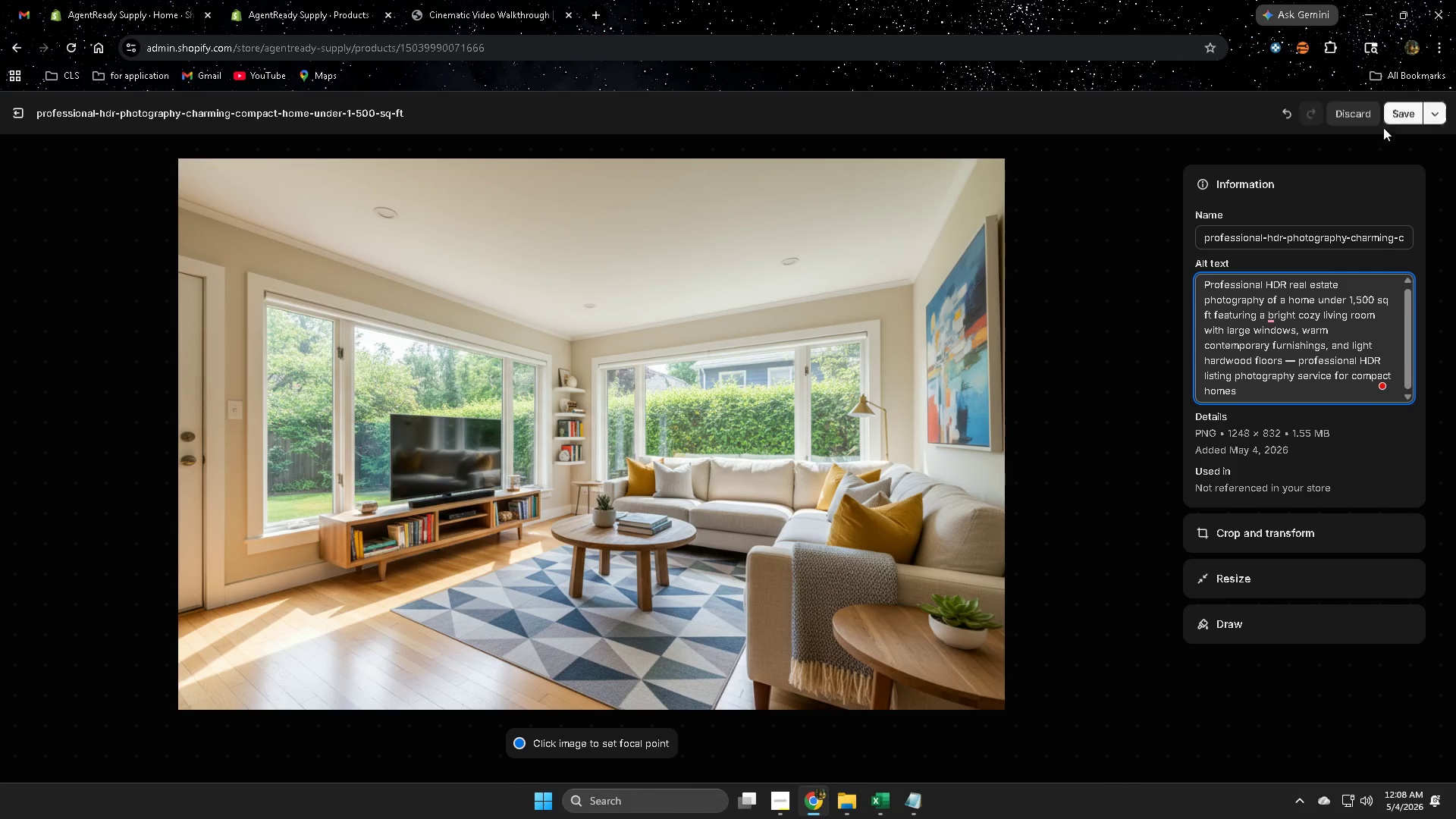 
left_click([1396, 109])
 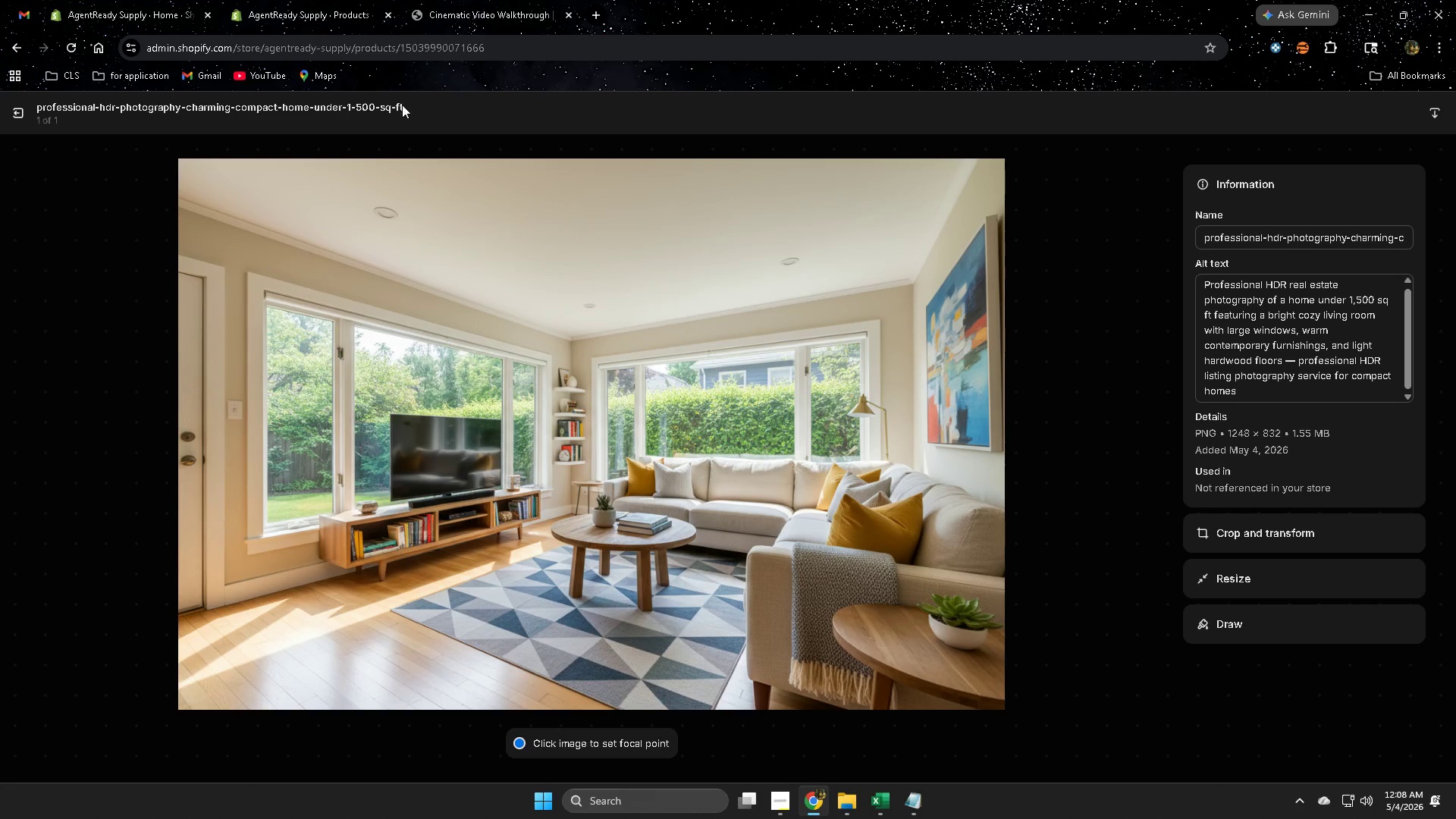 
left_click([21, 113])
 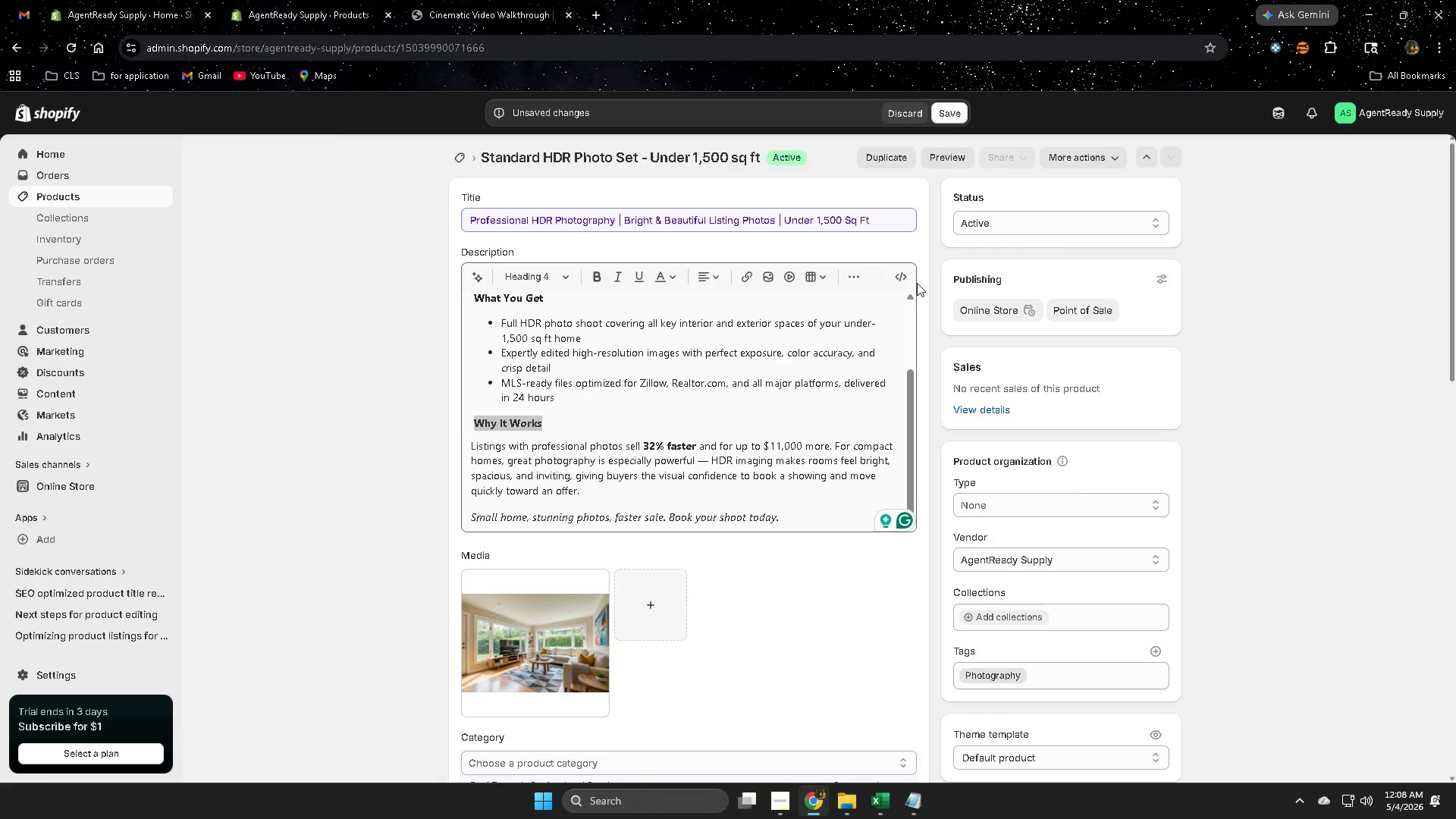 
left_click([948, 108])
 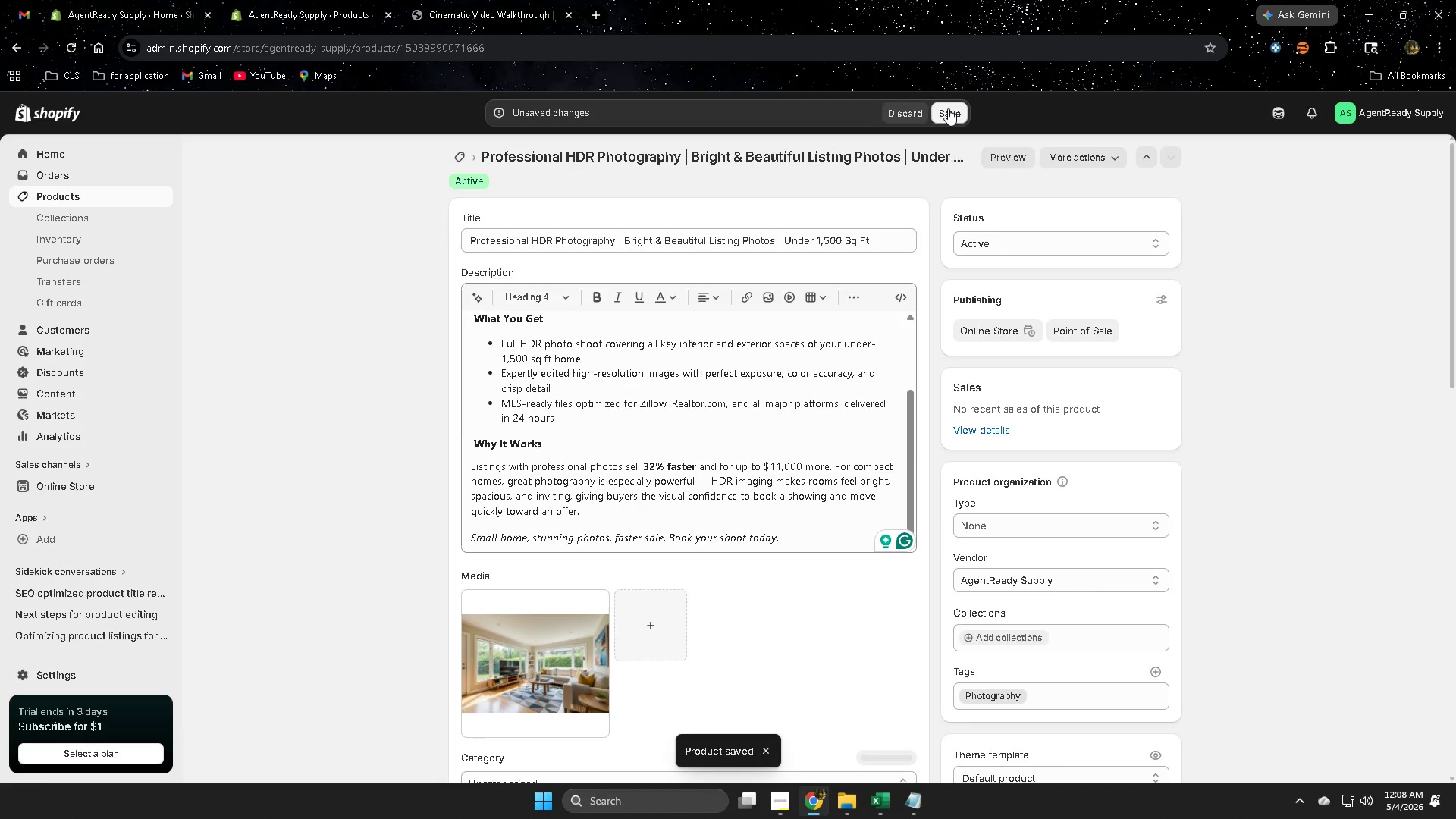 
wait(6.98)
 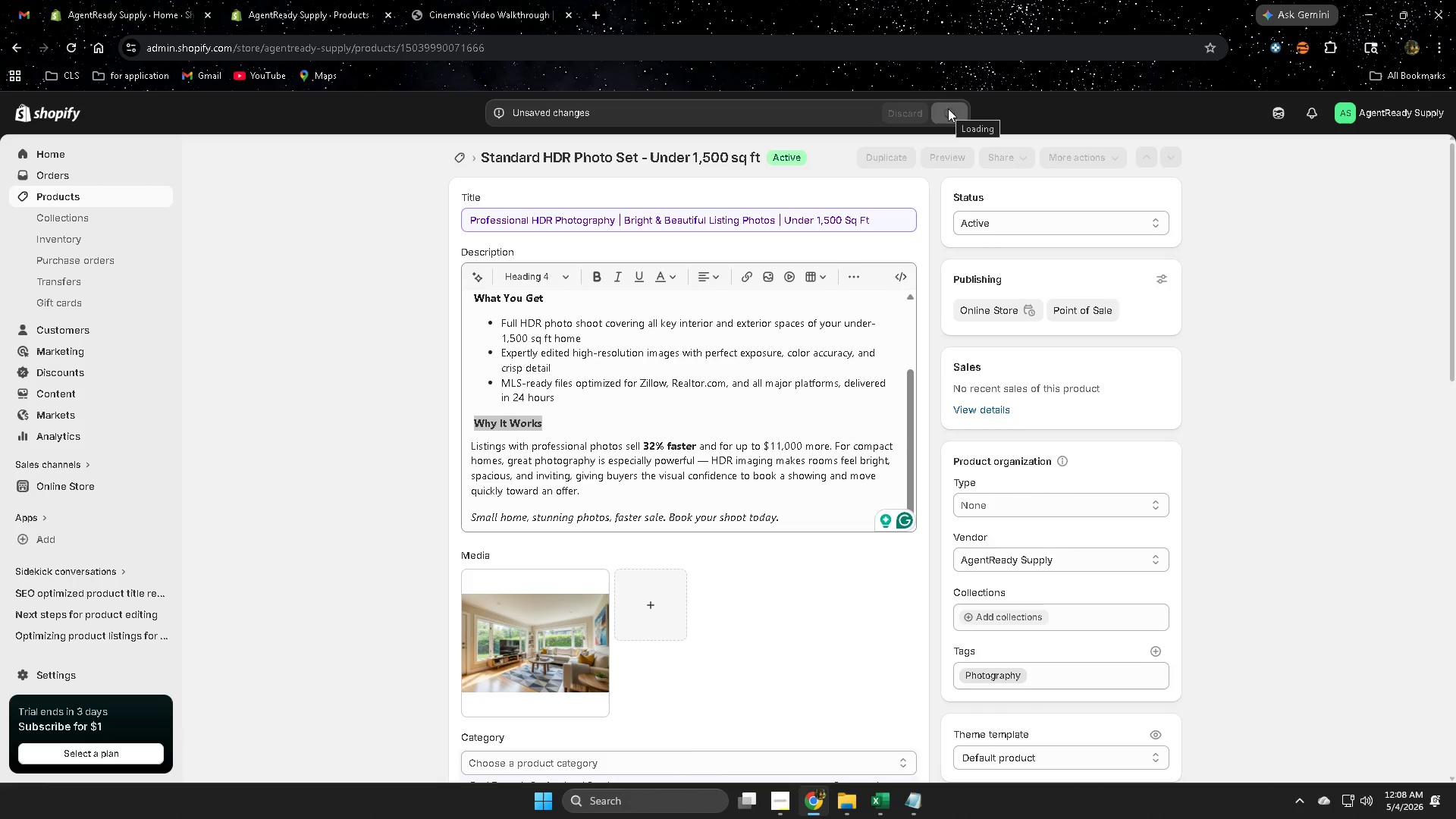 
scroll: coordinate [474, 393], scroll_direction: down, amount: 19.0
 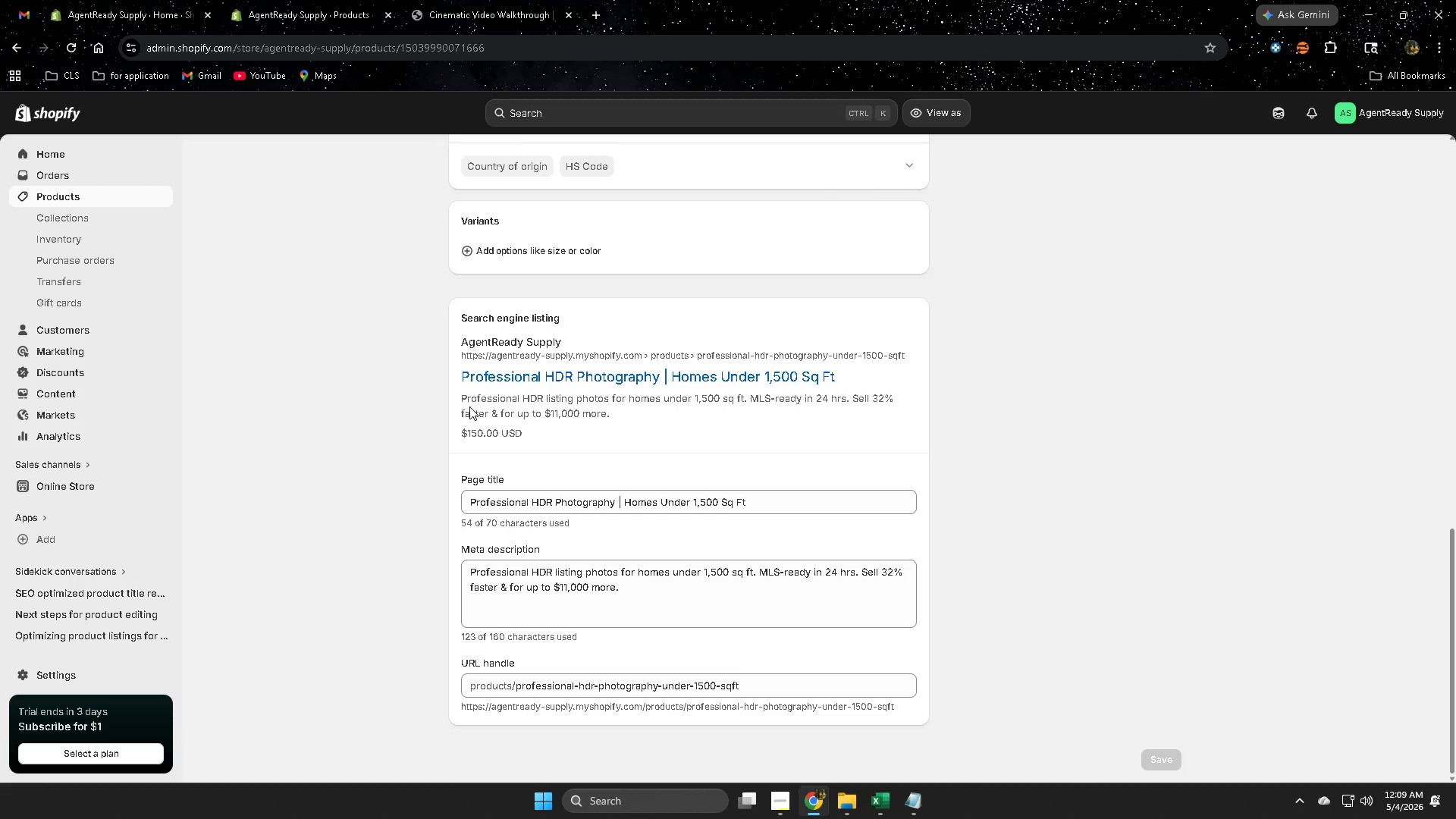 
scroll: coordinate [445, 388], scroll_direction: up, amount: 19.0
 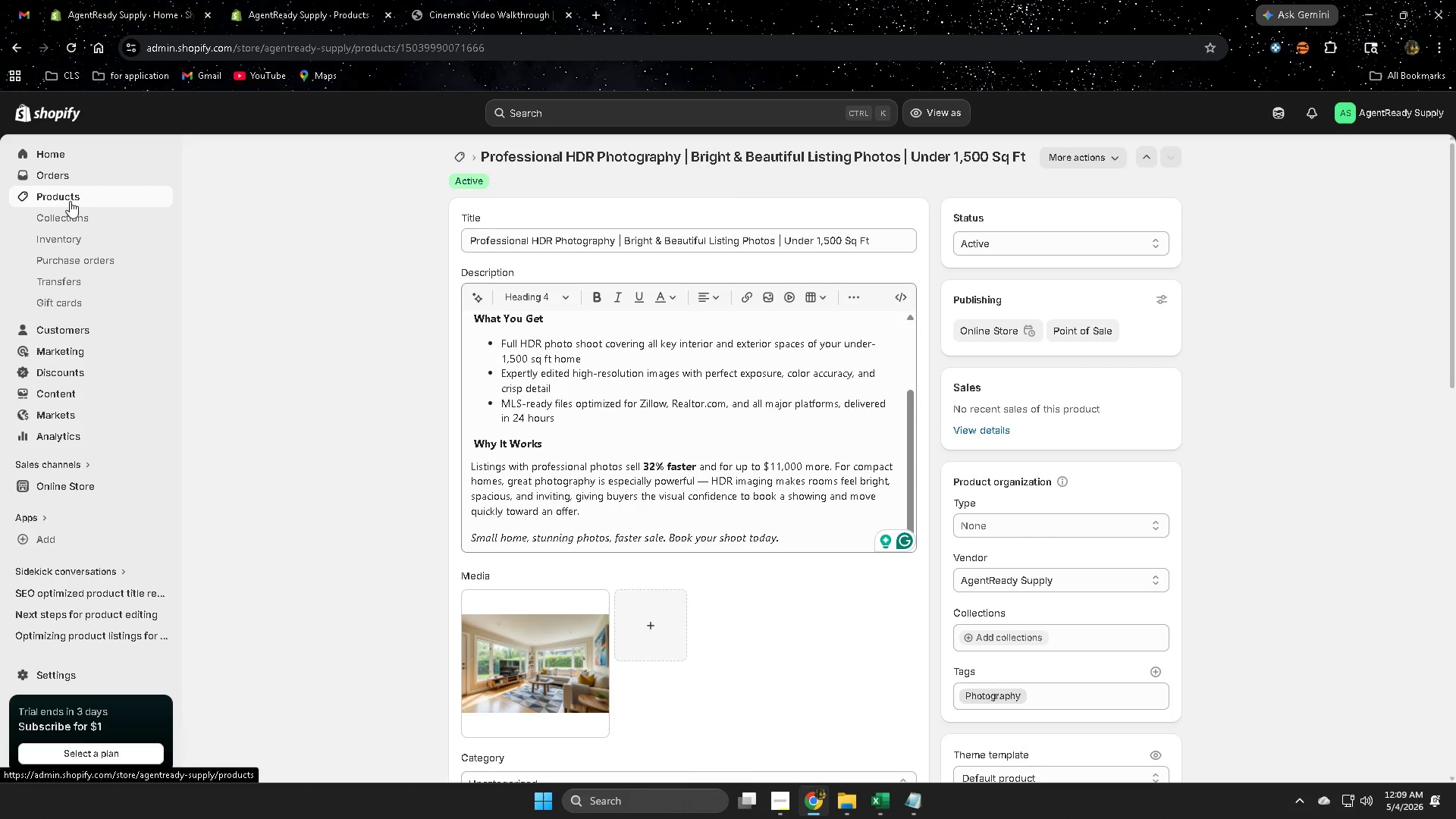 
left_click([71, 200])
 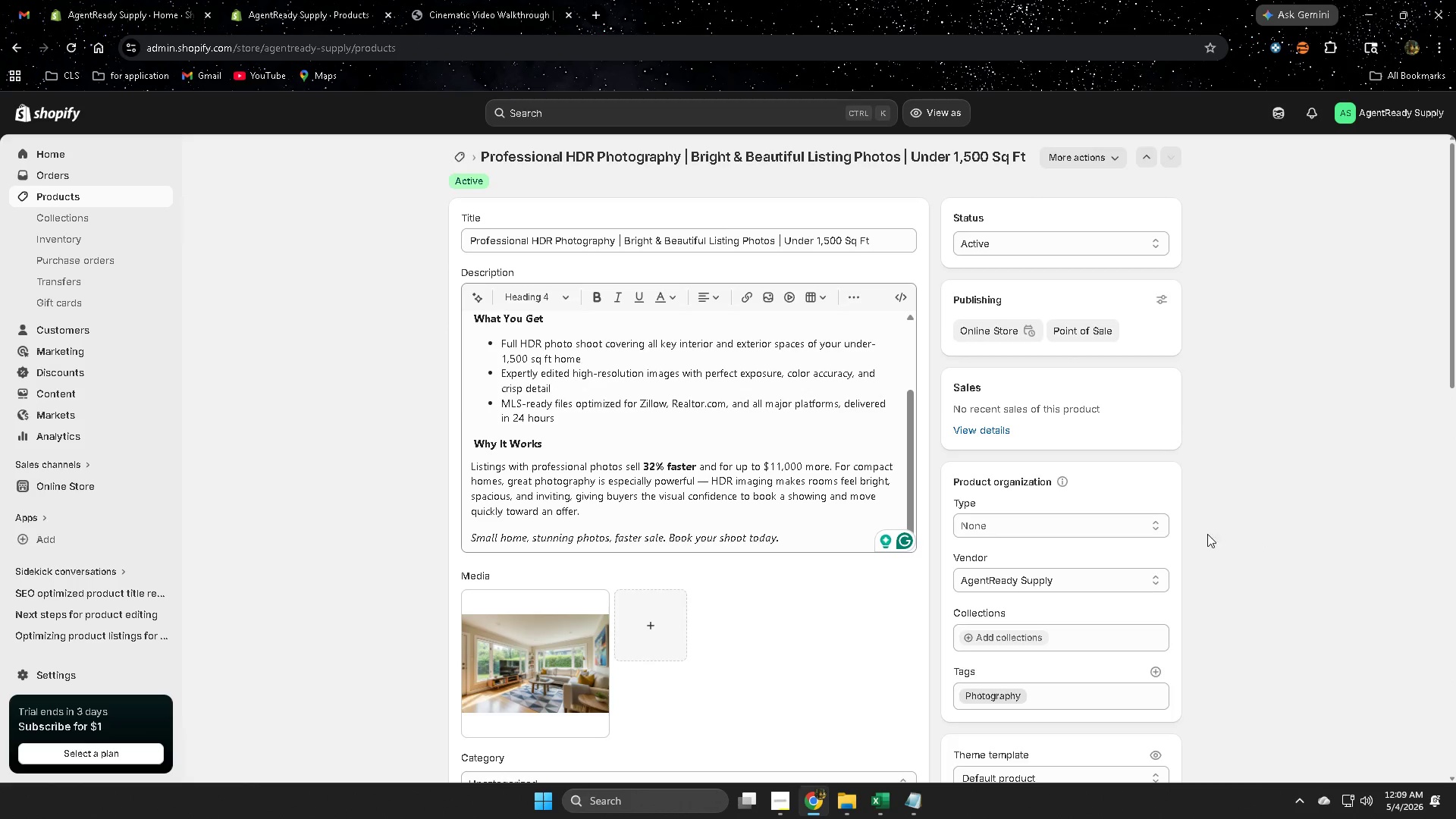 
scroll: coordinate [699, 457], scroll_direction: down, amount: 25.0
 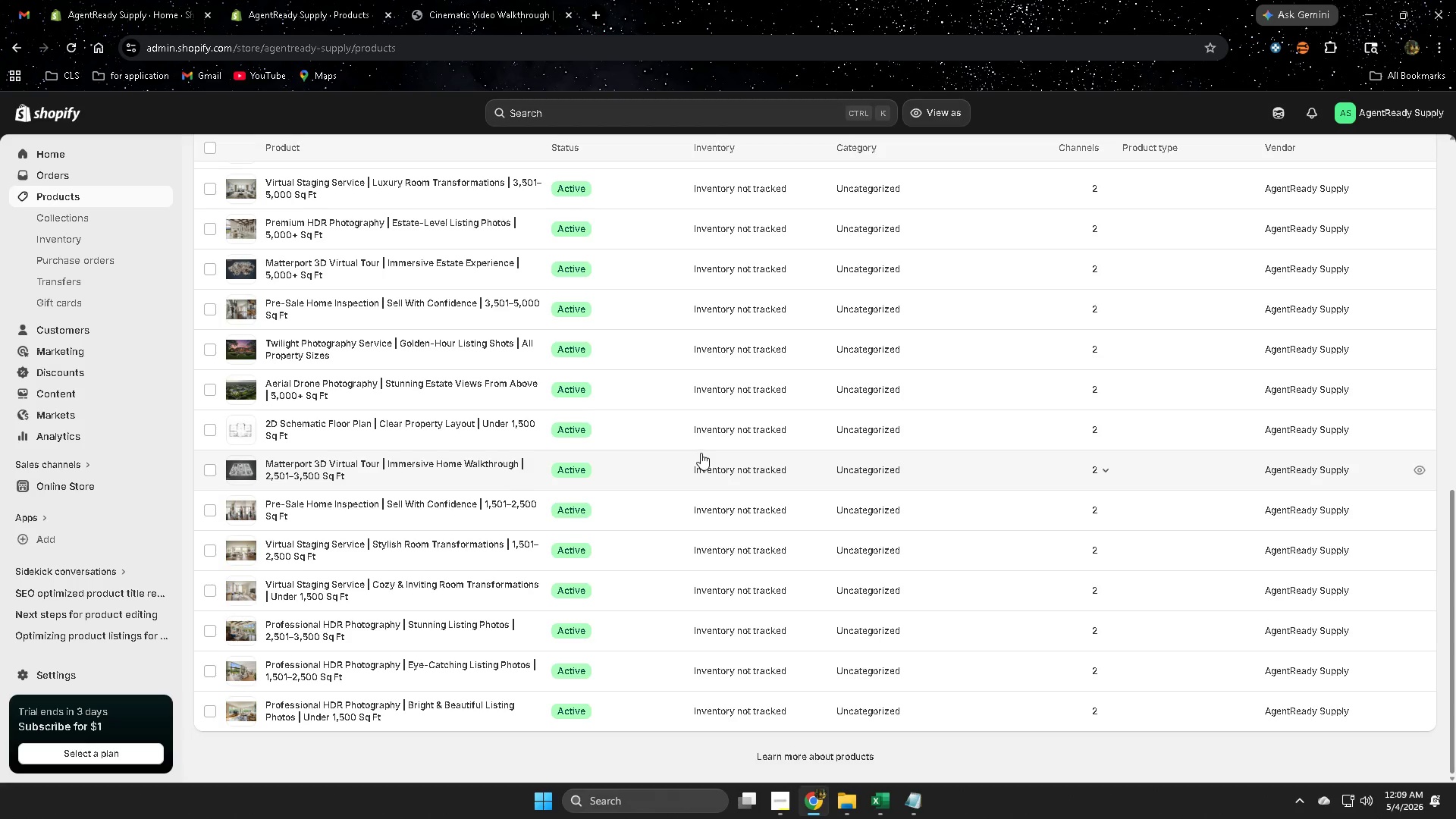 
scroll: coordinate [701, 447], scroll_direction: up, amount: 13.0
 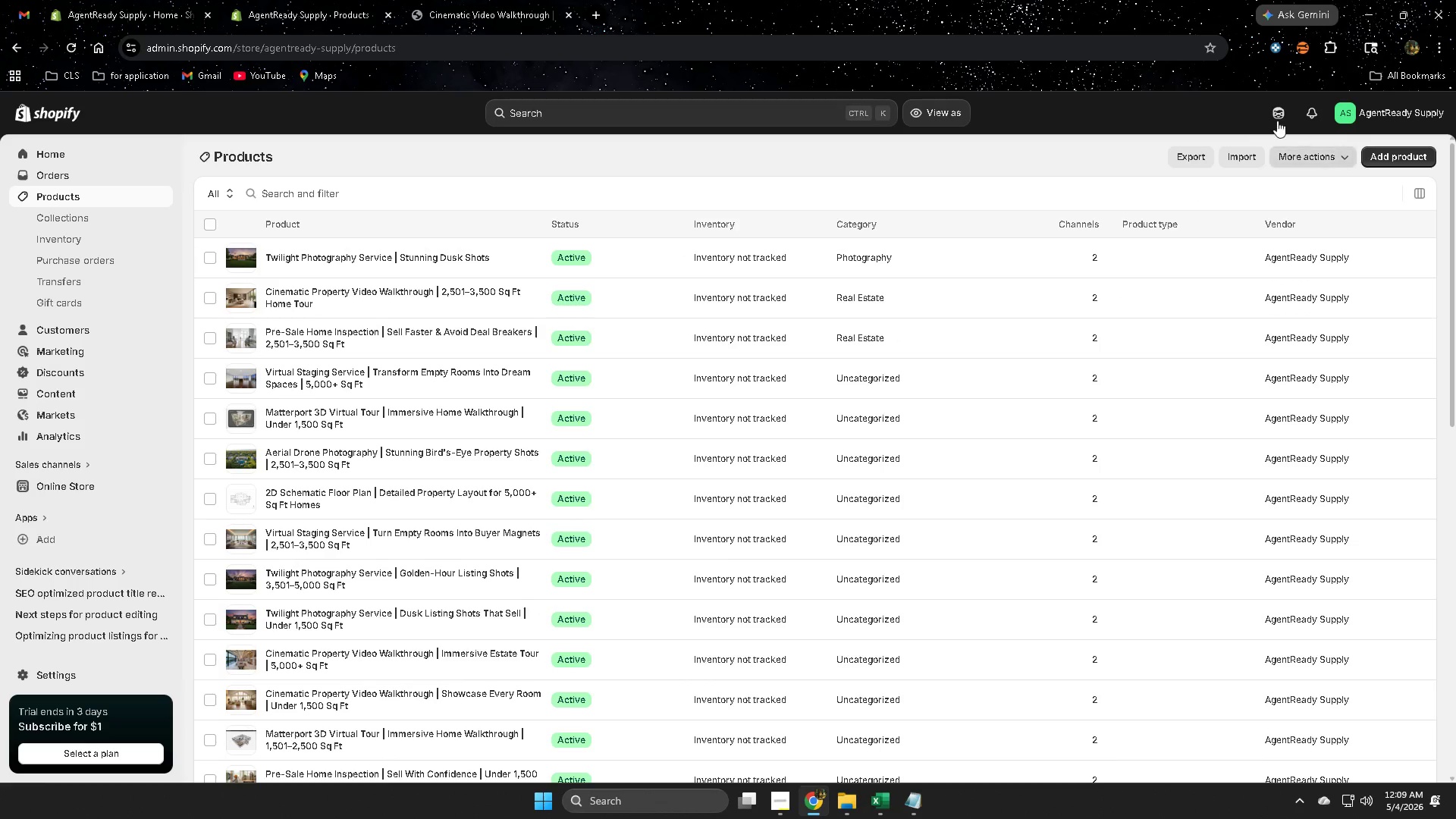 
wait(6.8)
 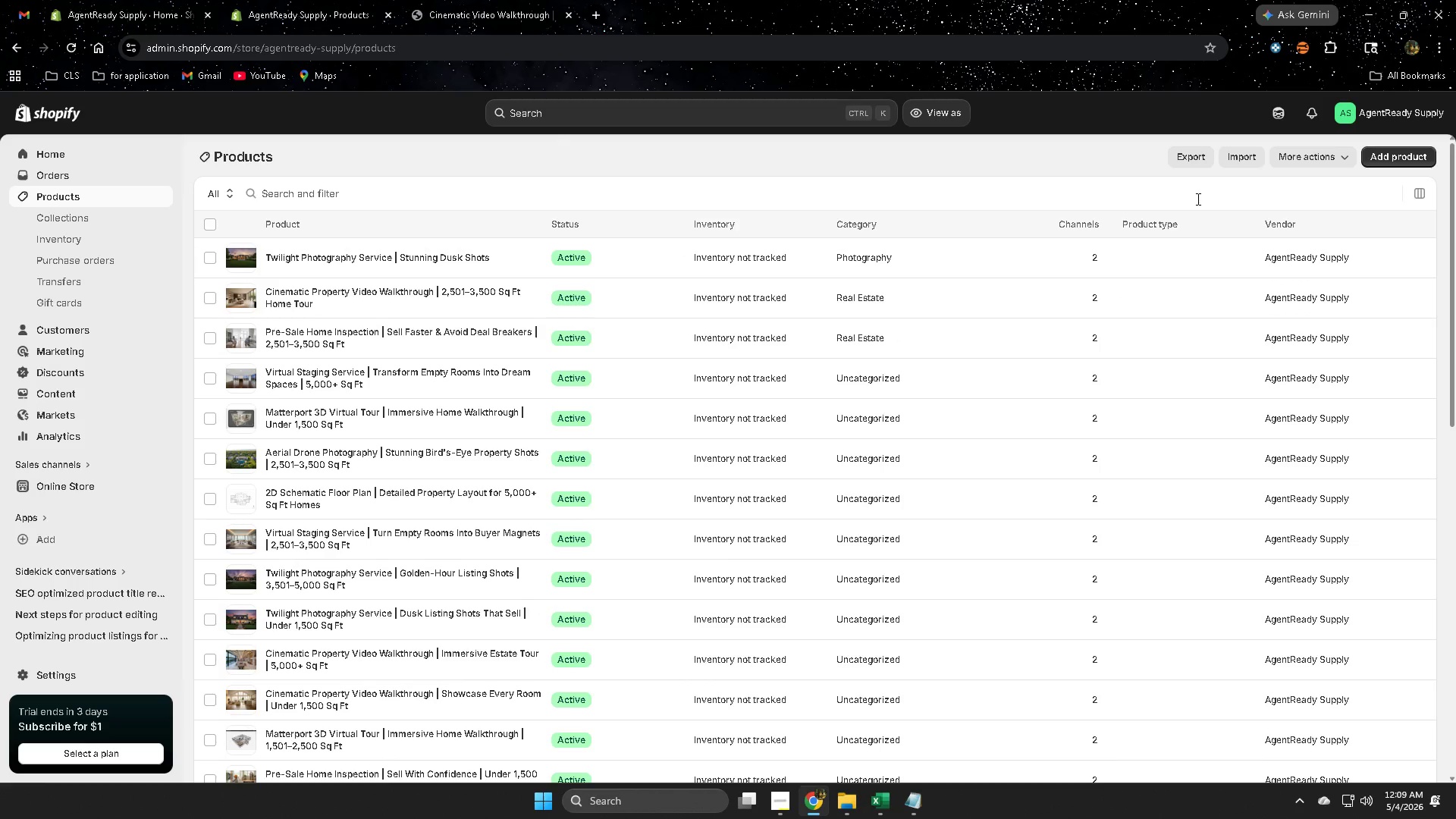 
left_click([1281, 113])
 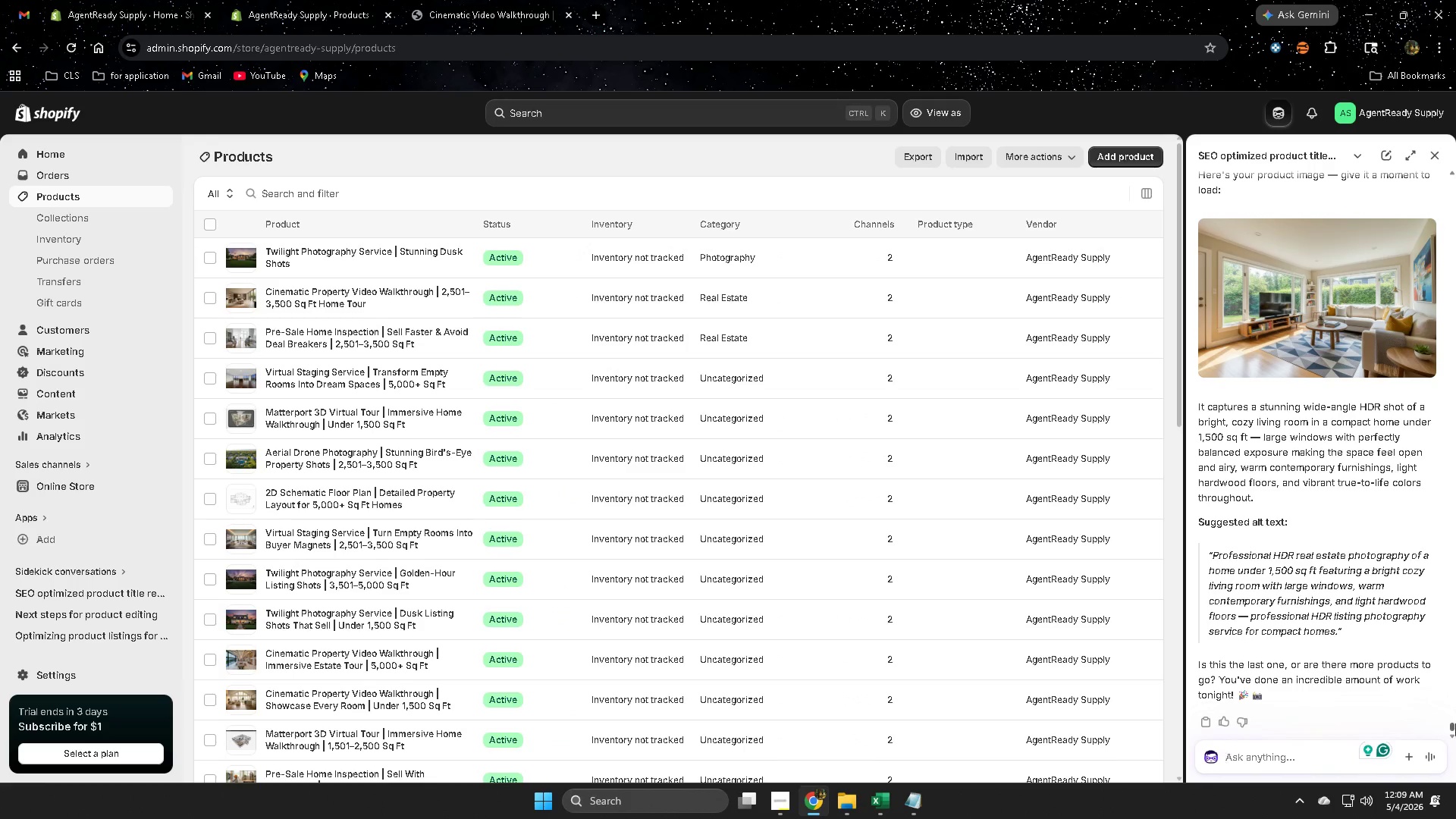 
left_click_drag(start_coordinate=[1452, 724], to_coordinate=[1455, 155])
 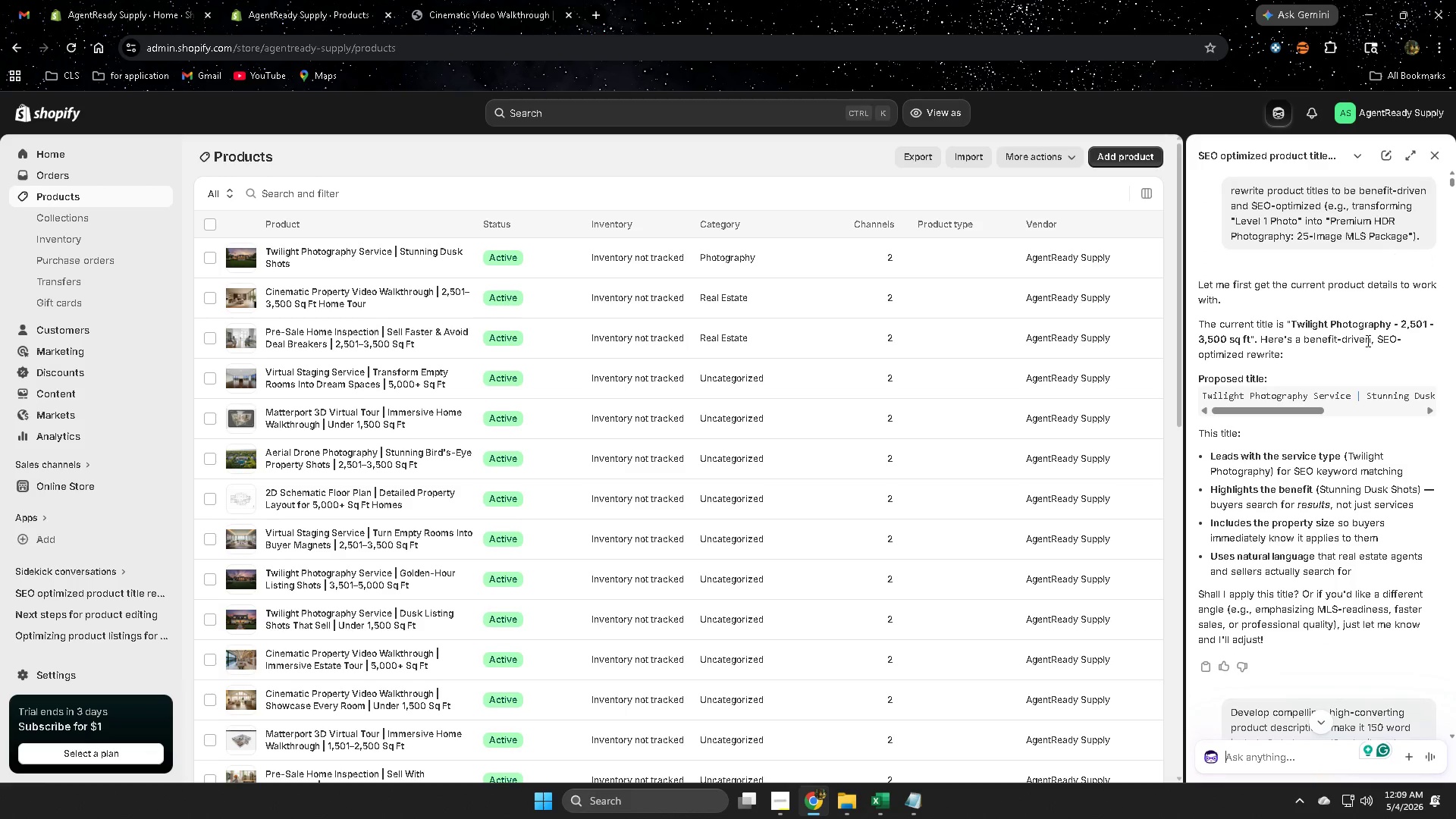 
scroll: coordinate [1384, 343], scroll_direction: up, amount: 2.0
 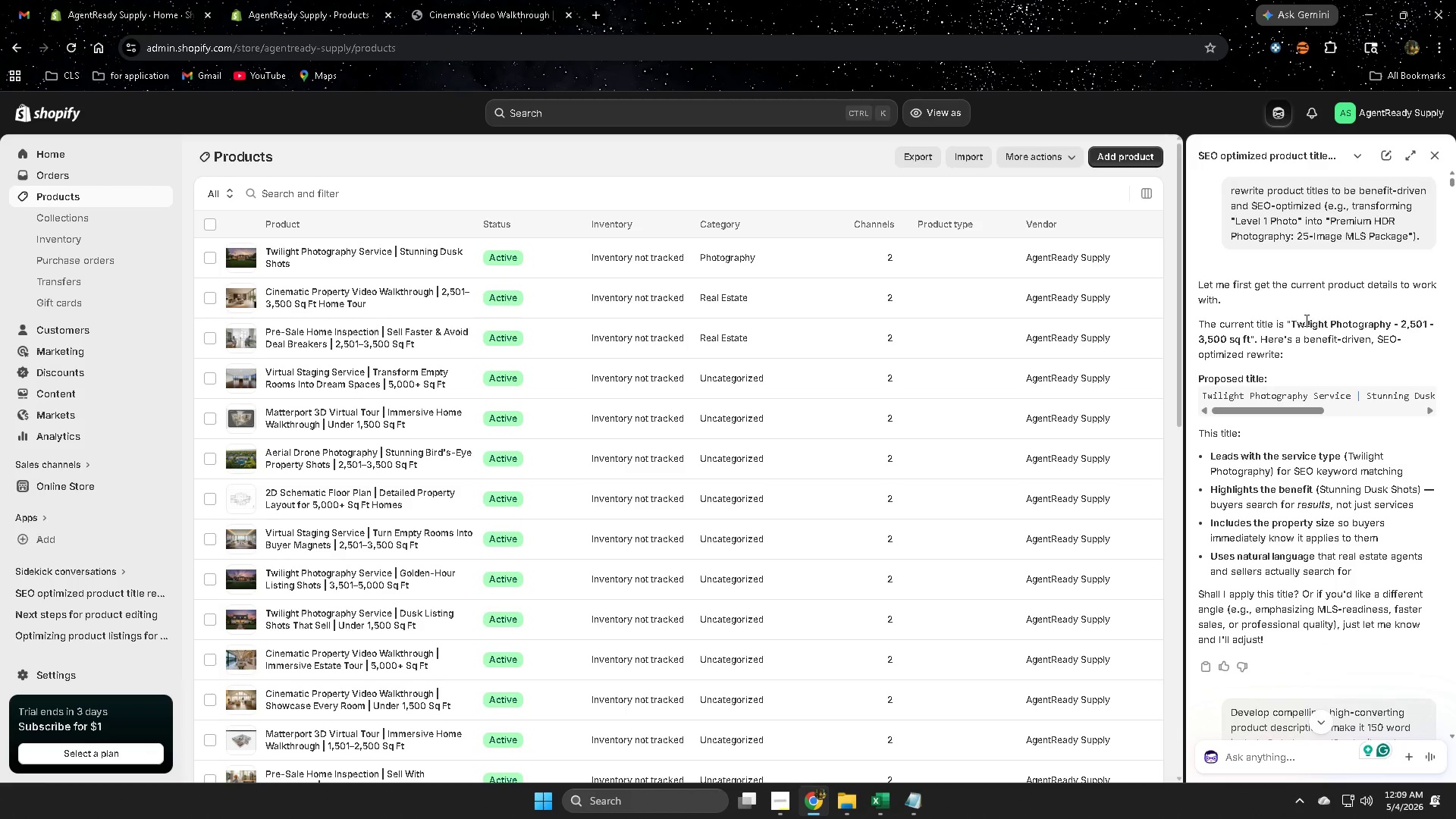 
left_click([1304, 323])
 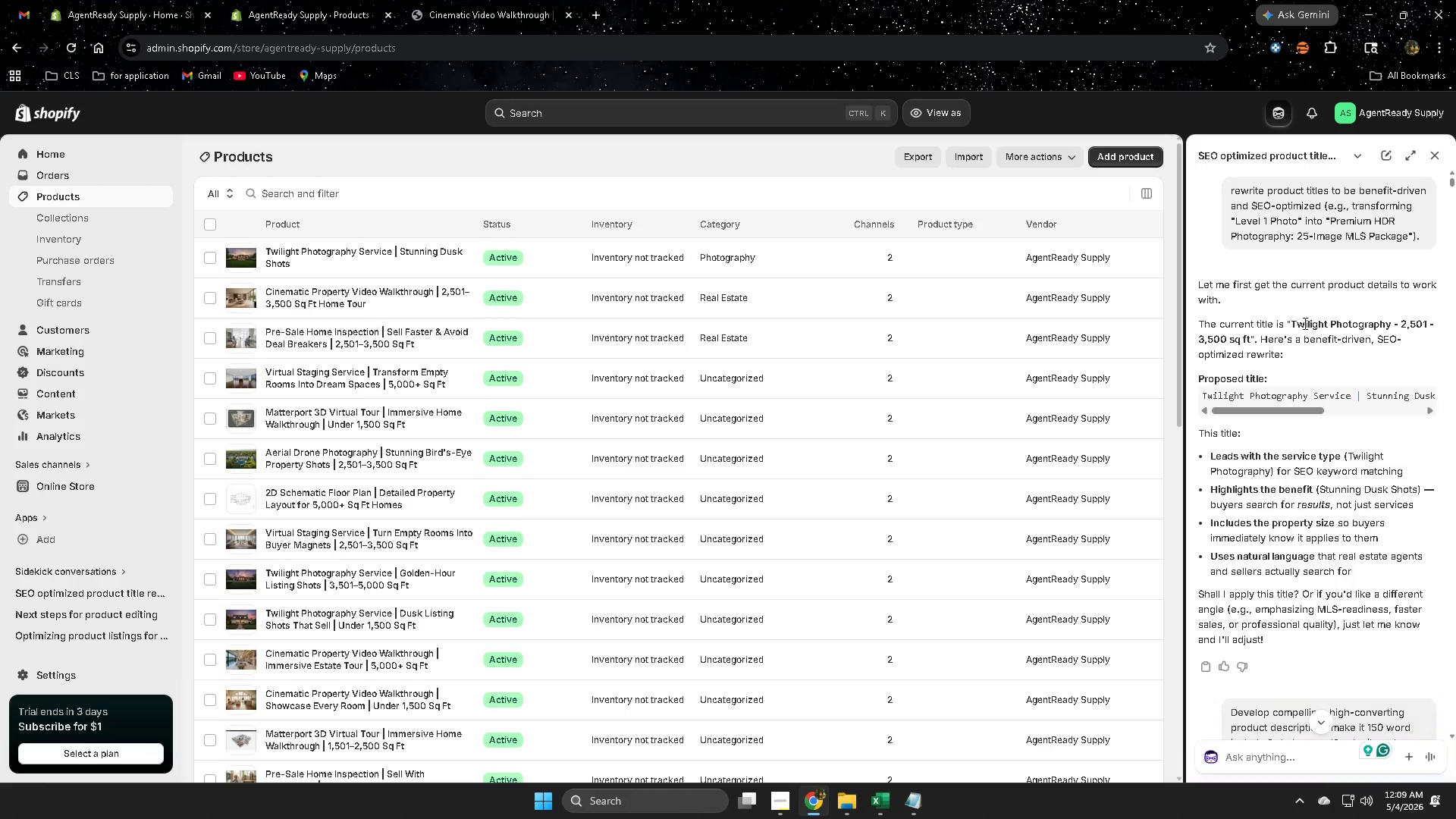 
left_click_drag(start_coordinate=[1304, 323], to_coordinate=[1250, 340])
 